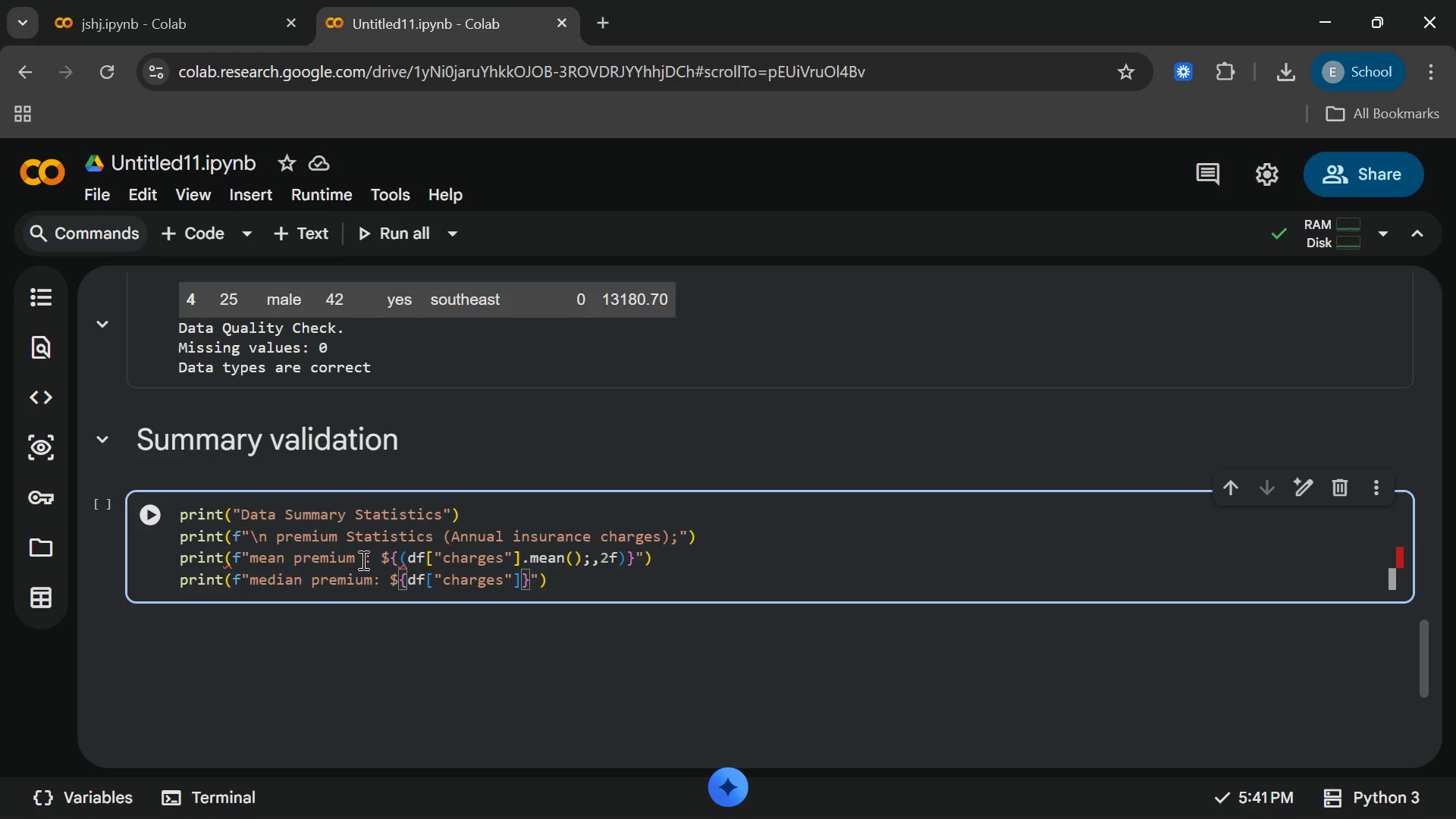 
type(.mean)
 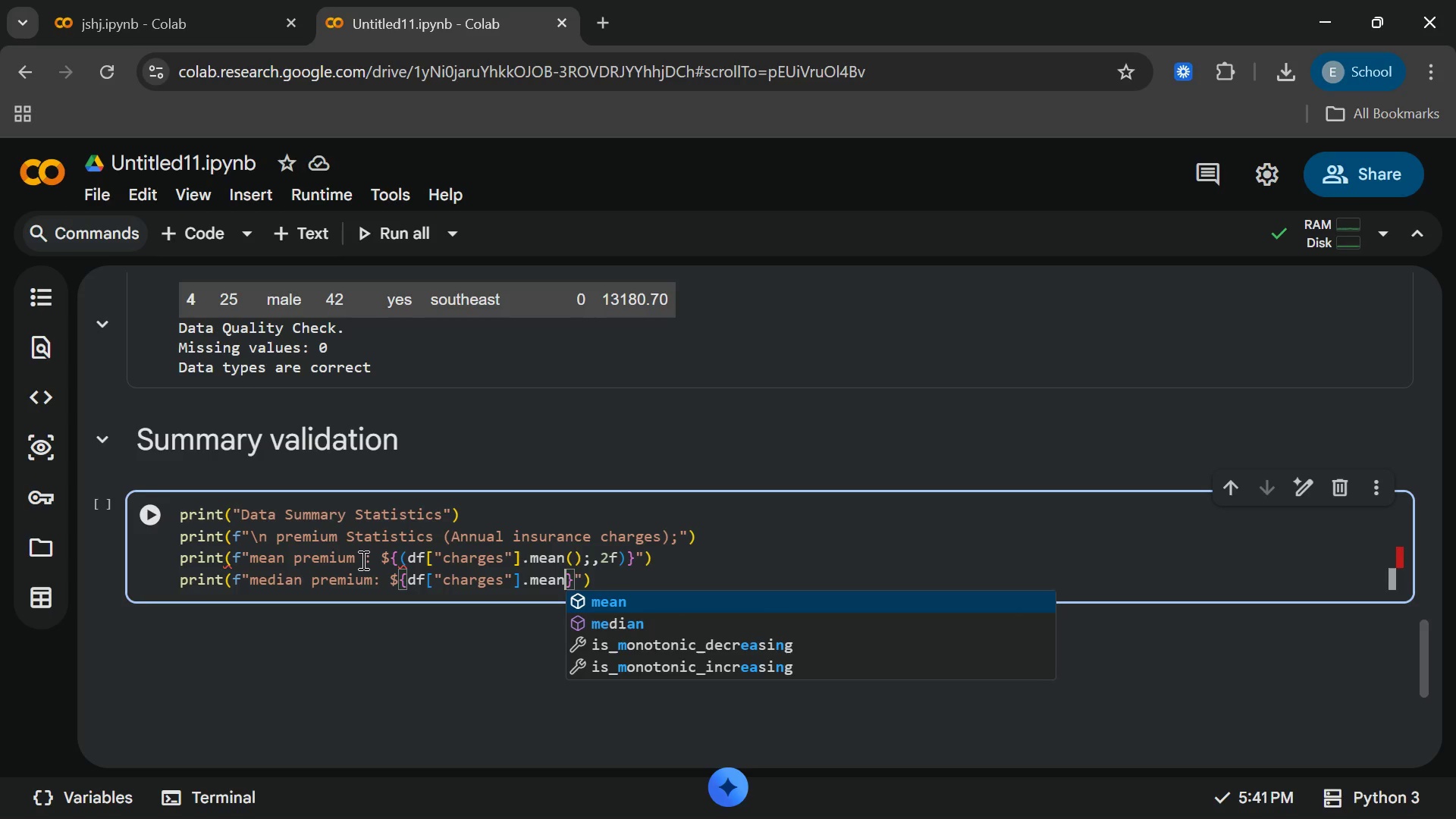 
wait(5.61)
 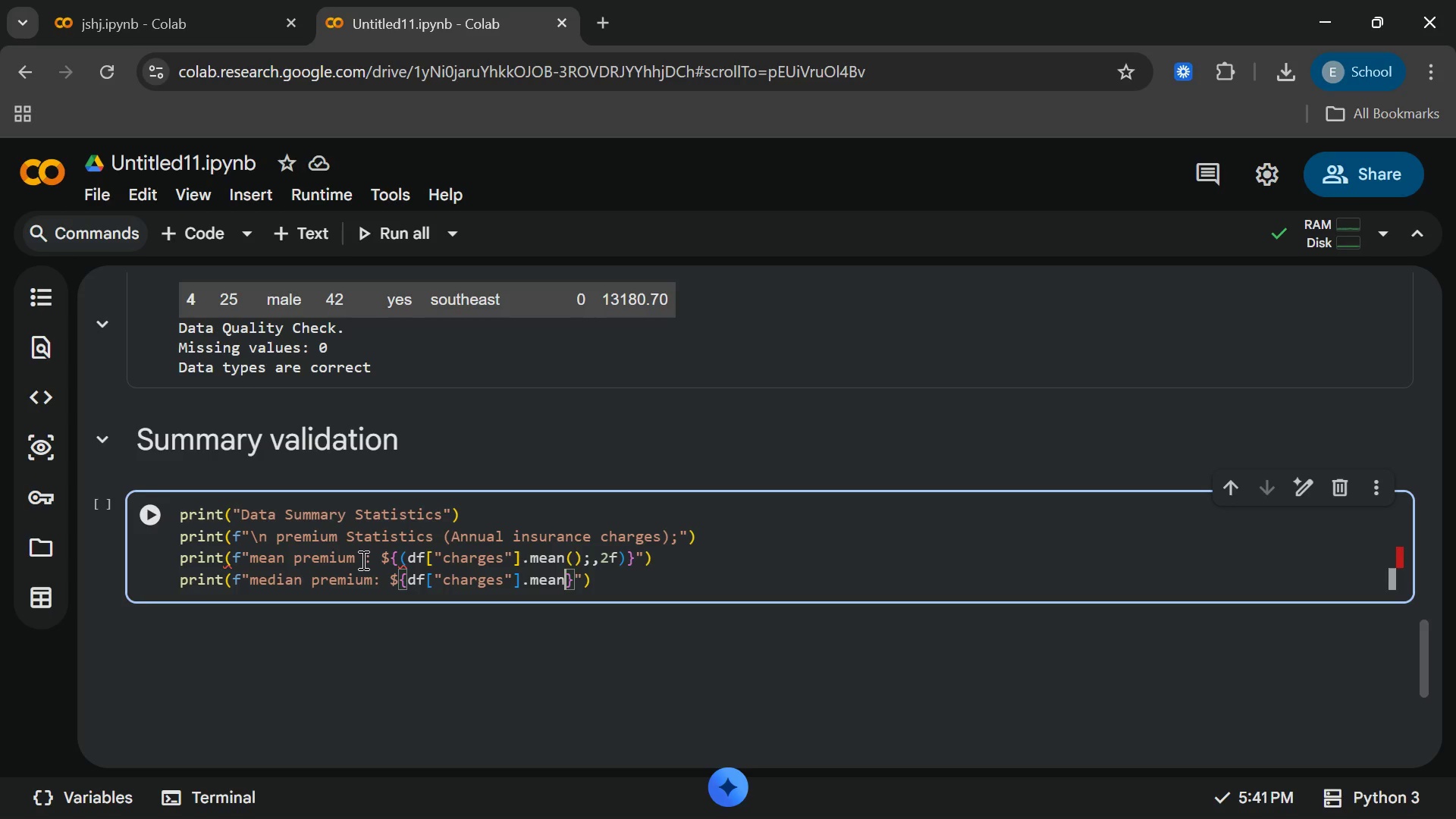 
left_click([592, 623])
 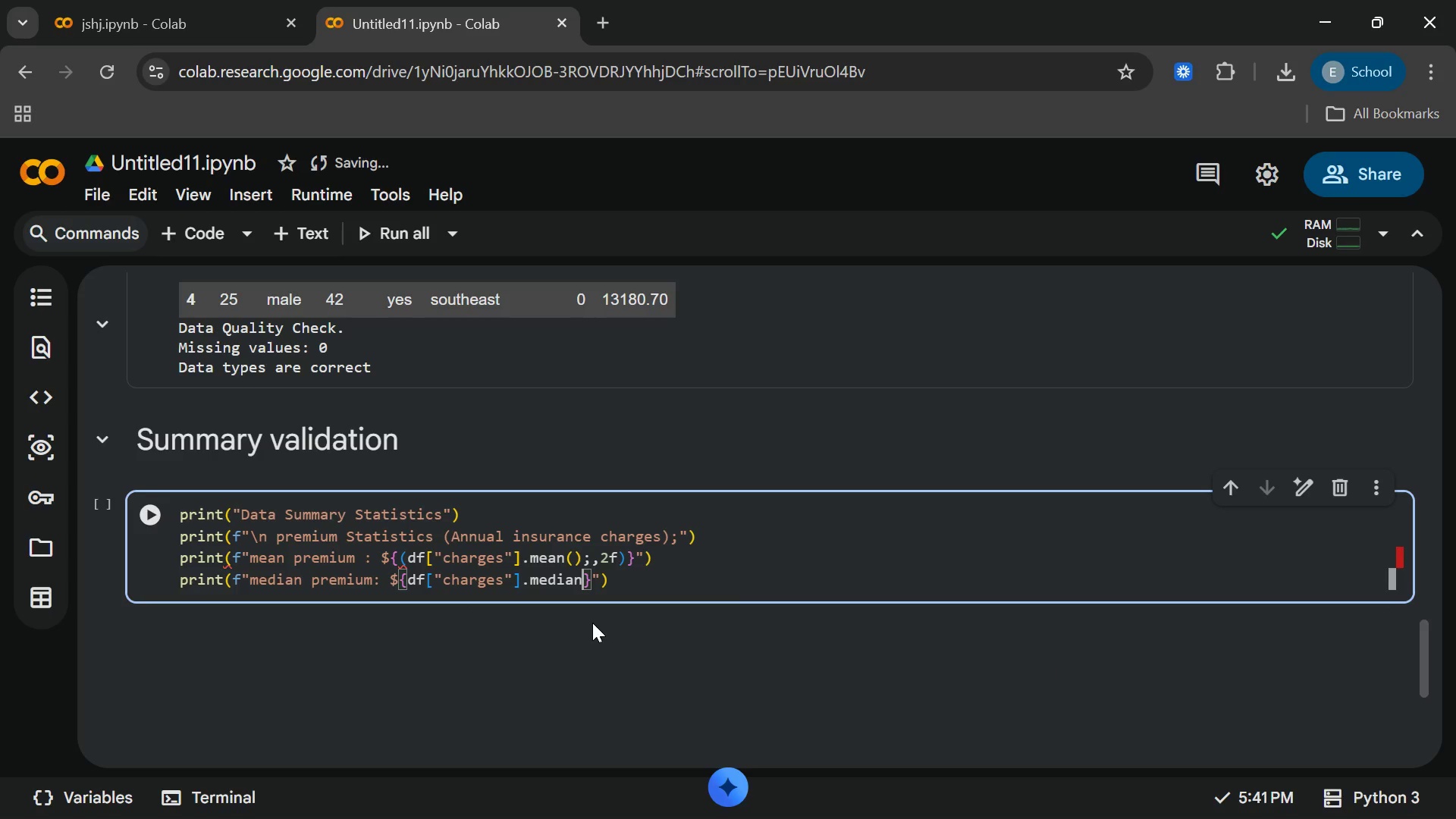 
key(Shift+9)
 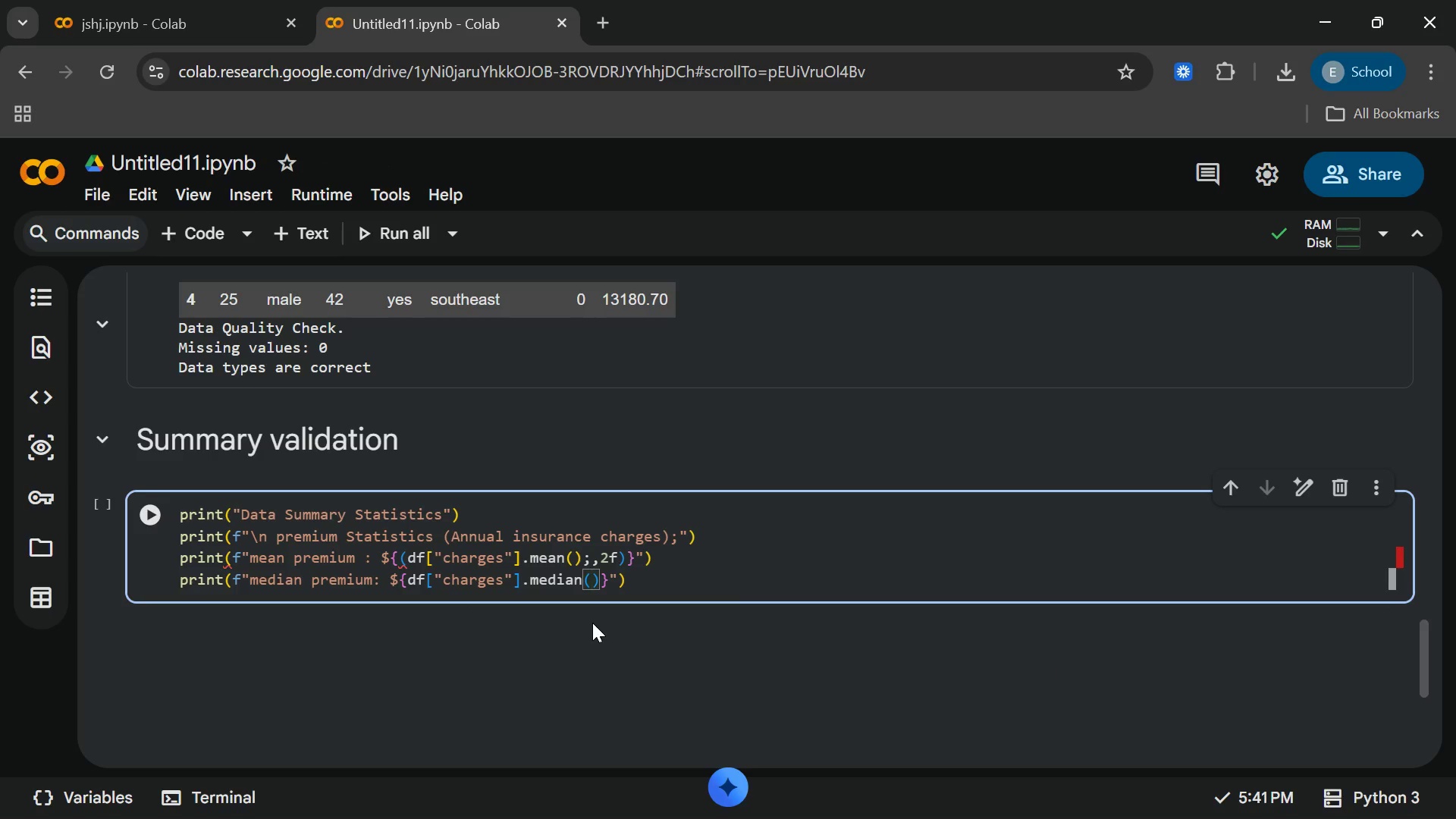 
key(ArrowRight)
 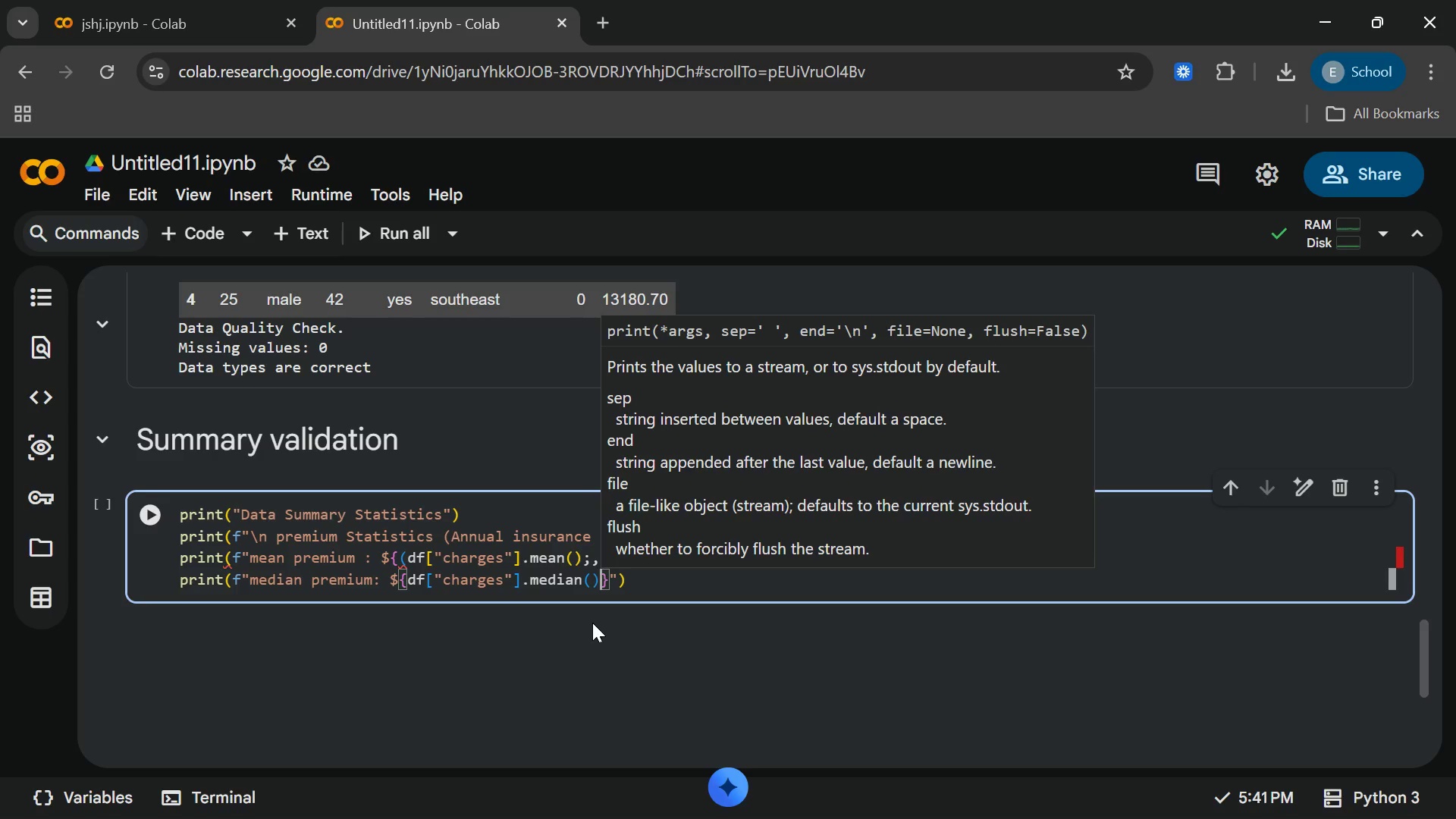 
wait(5.25)
 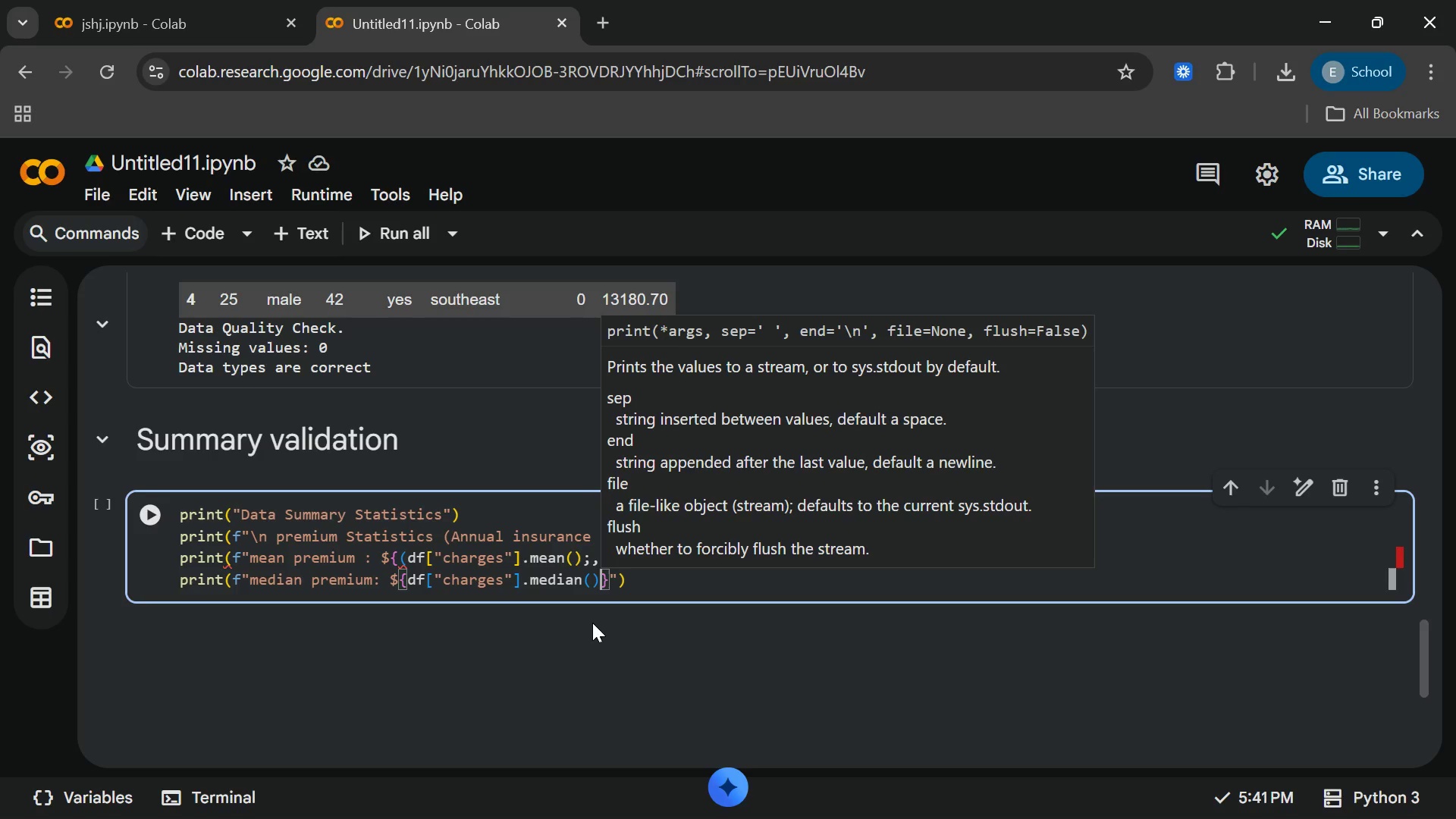 
key(Semicolon)
 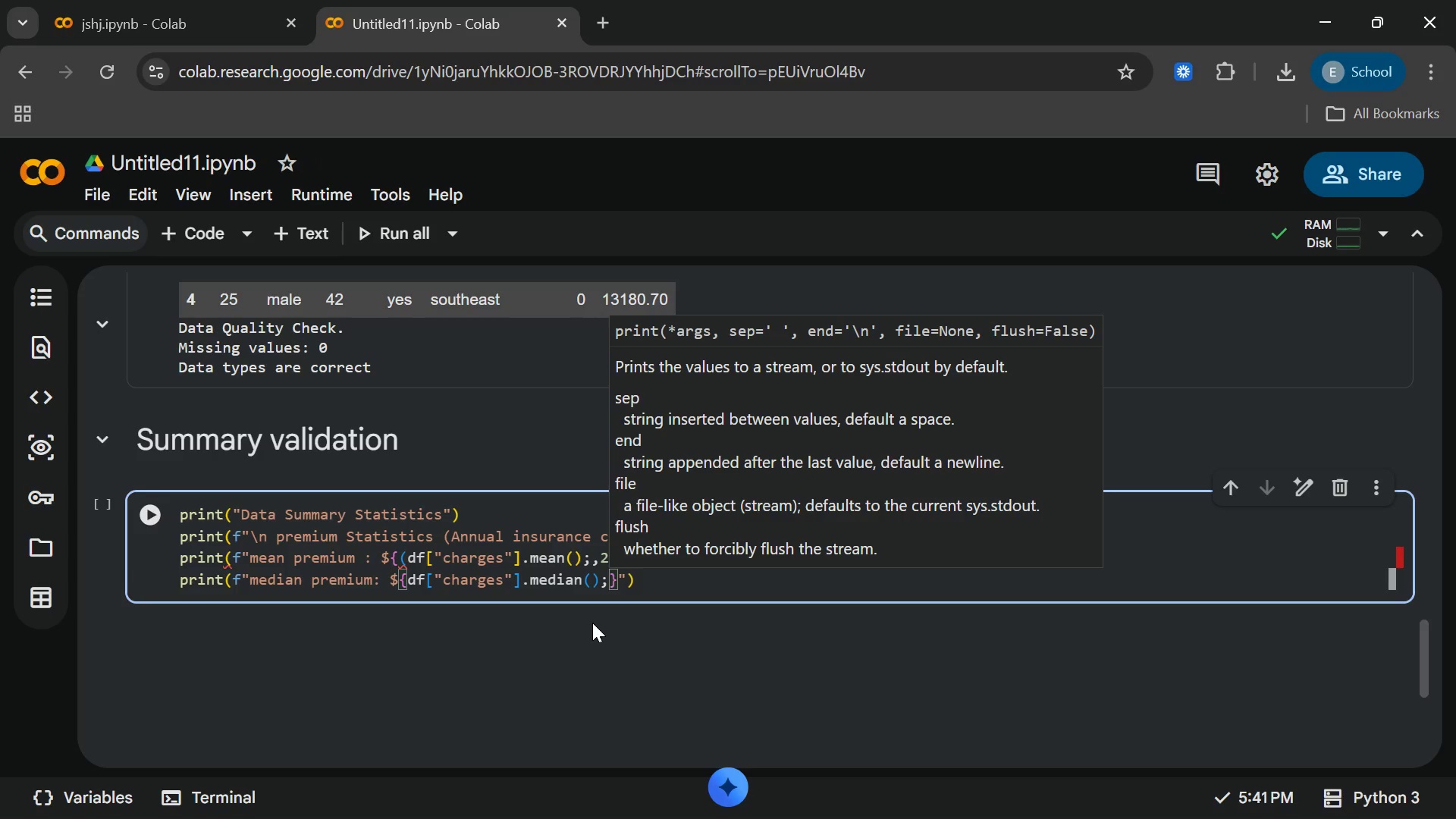 
key(Backspace)
 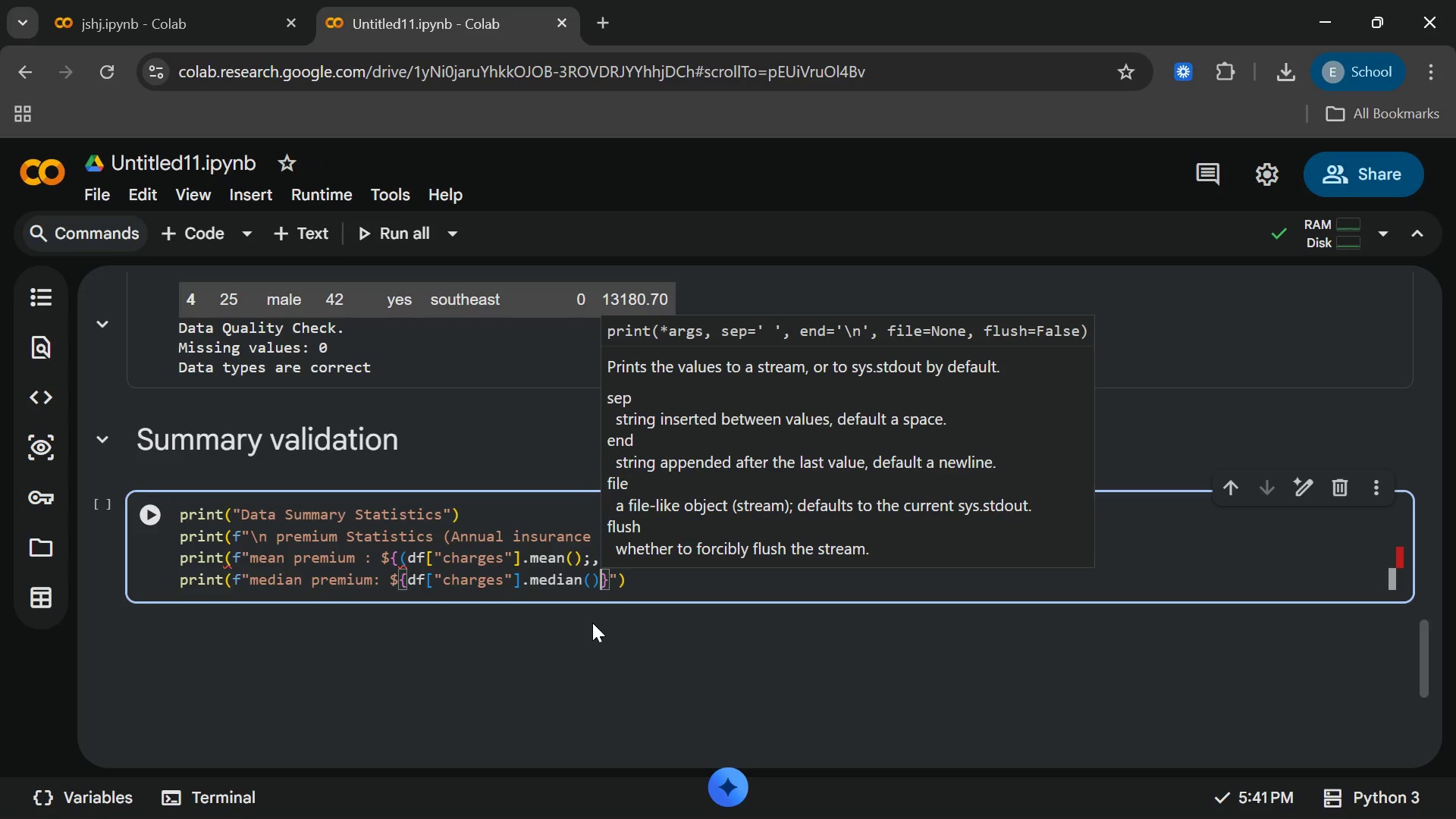 
key(Shift+Semicolon)
 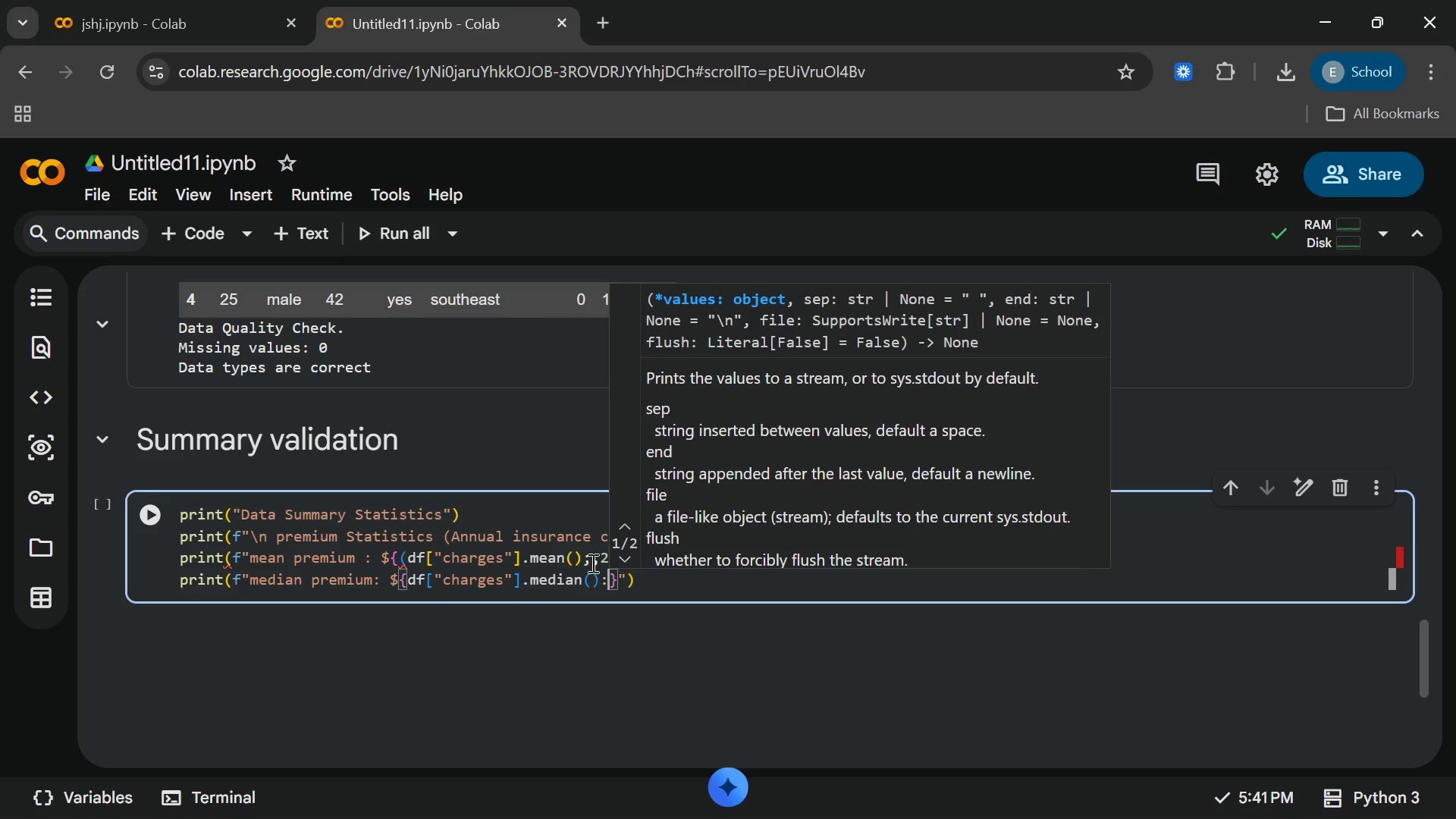 
wait(6.7)
 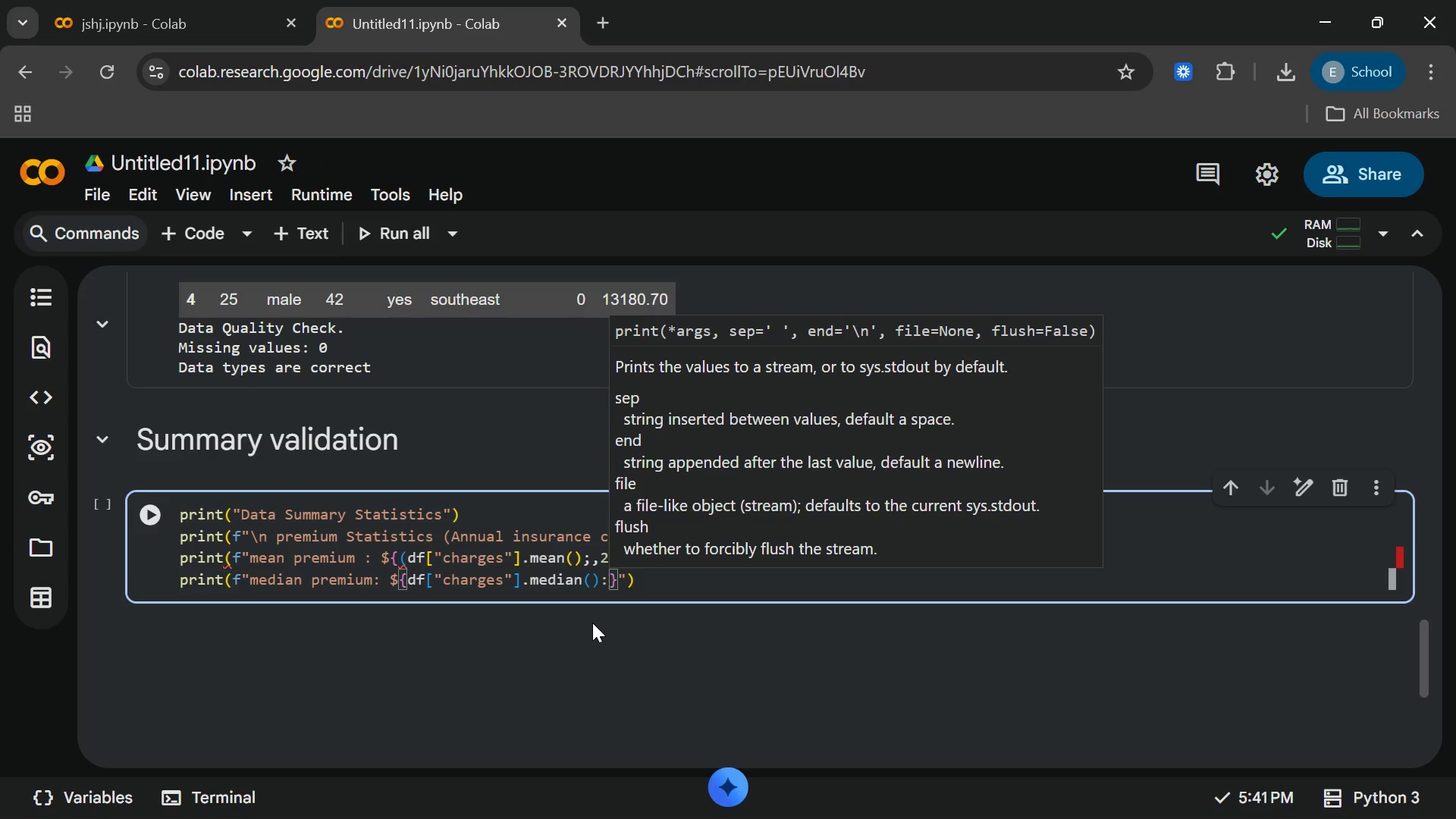 
left_click([587, 560])
 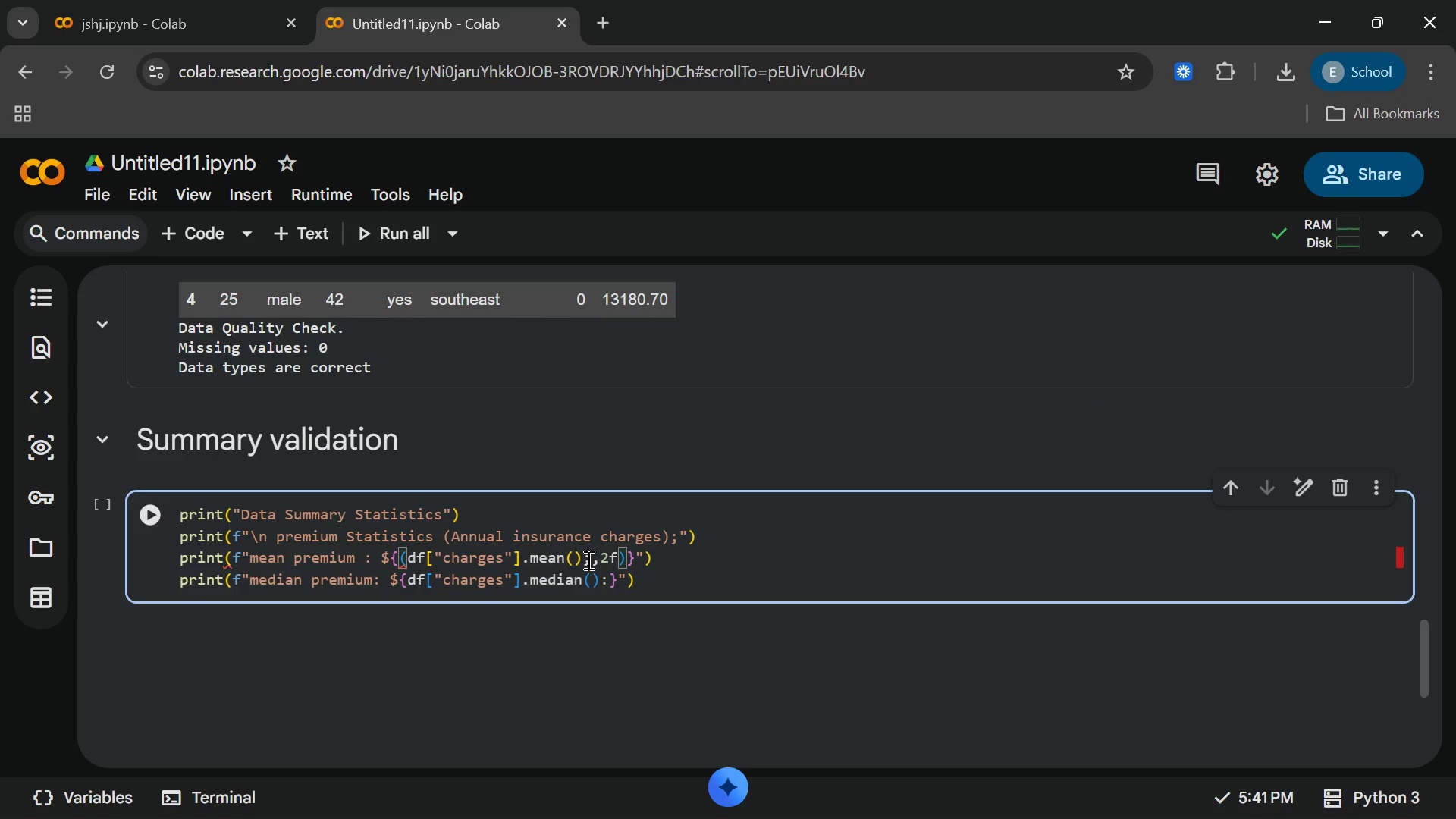 
key(Backspace)
 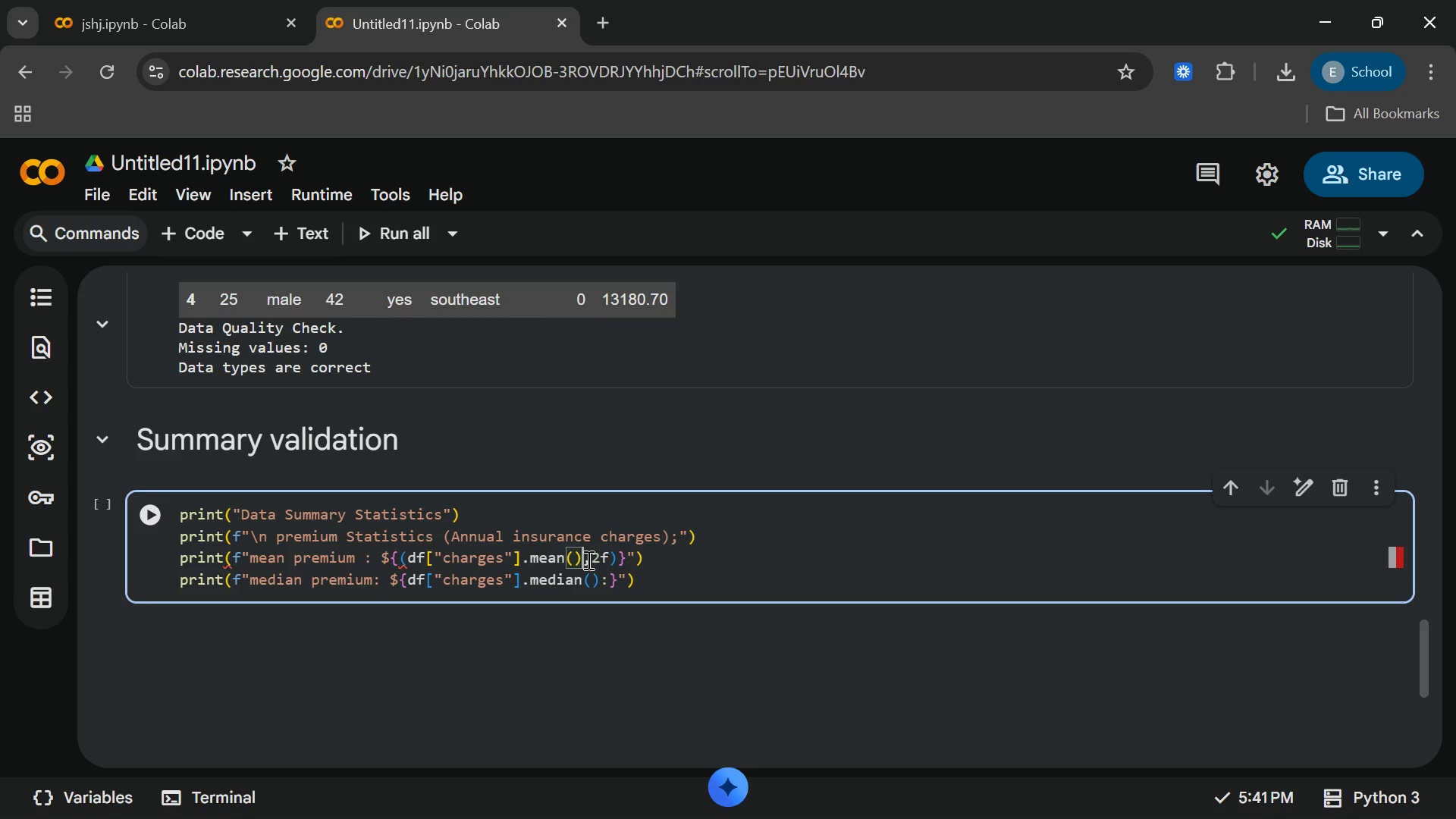 
key(Shift+Semicolon)
 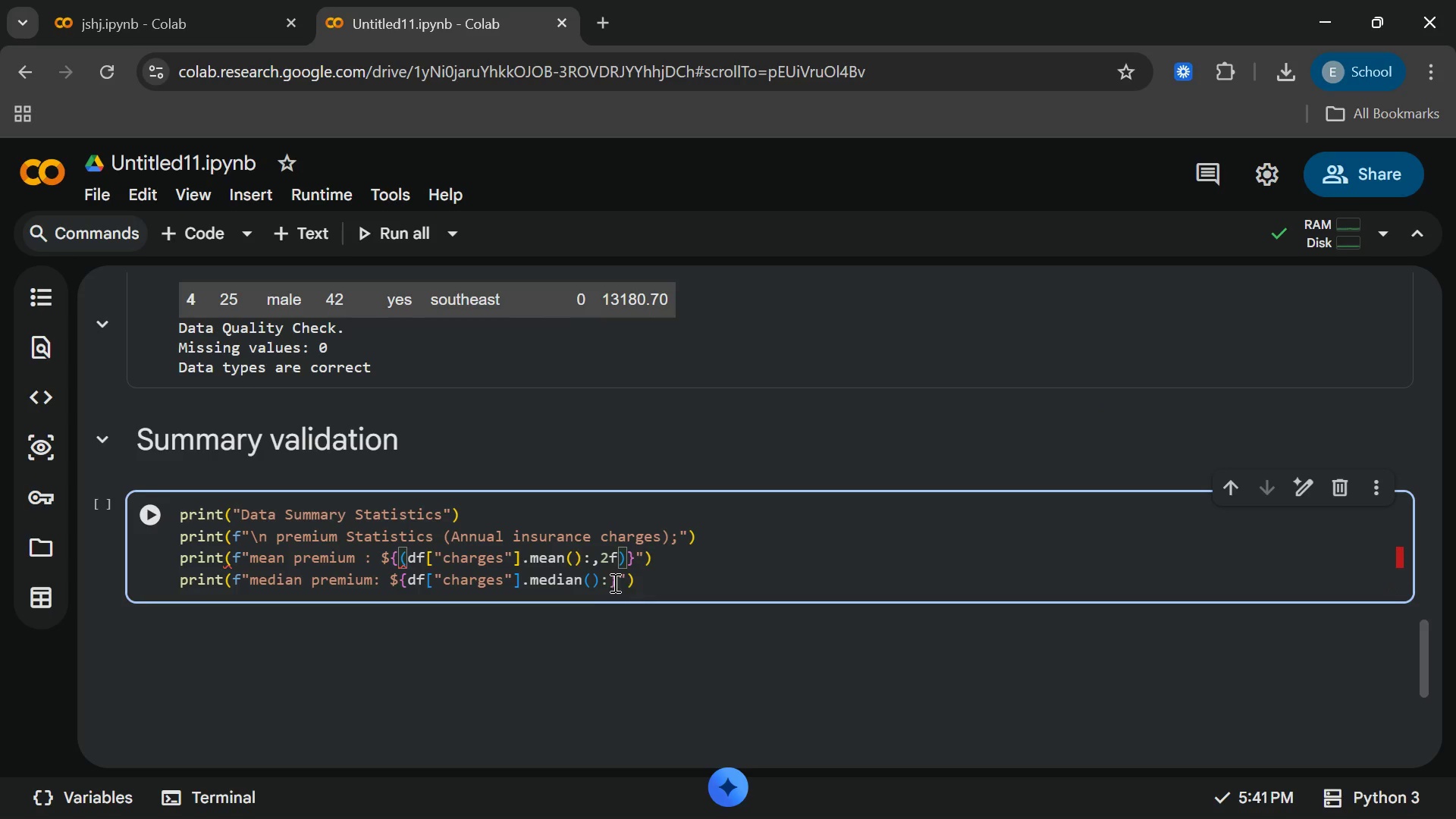 
left_click([604, 577])
 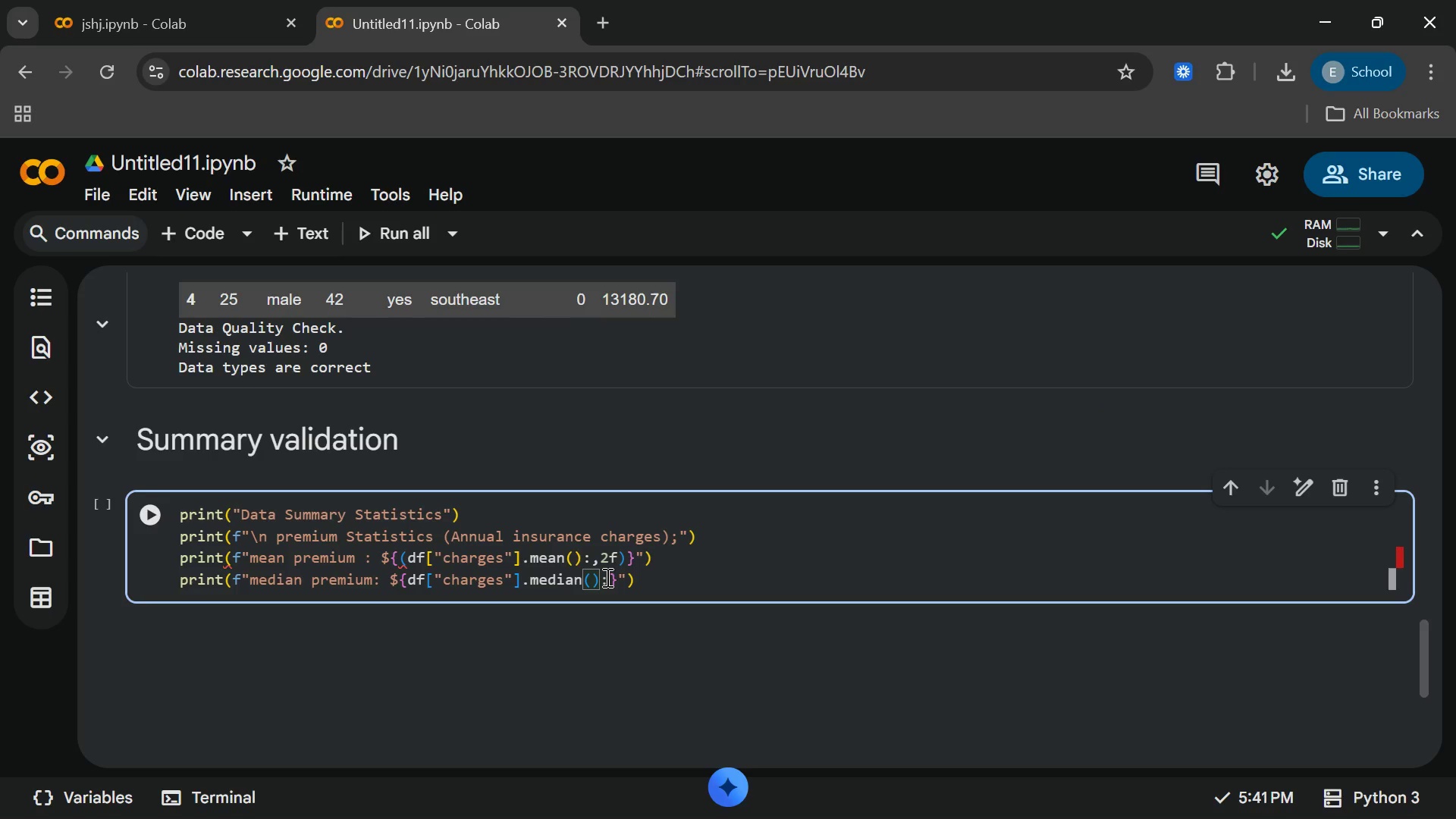 
left_click([606, 577])
 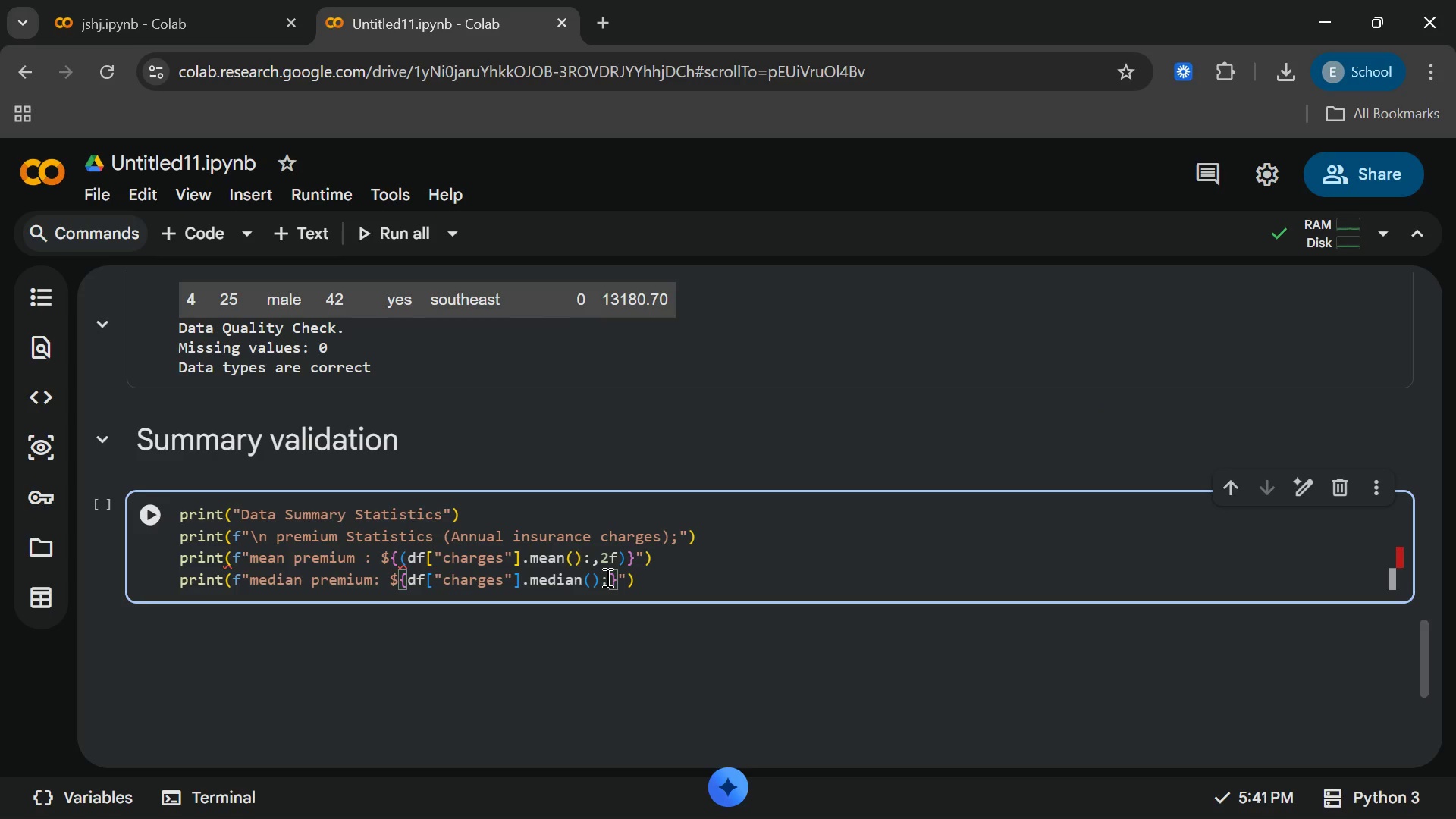 
key(Comma)
 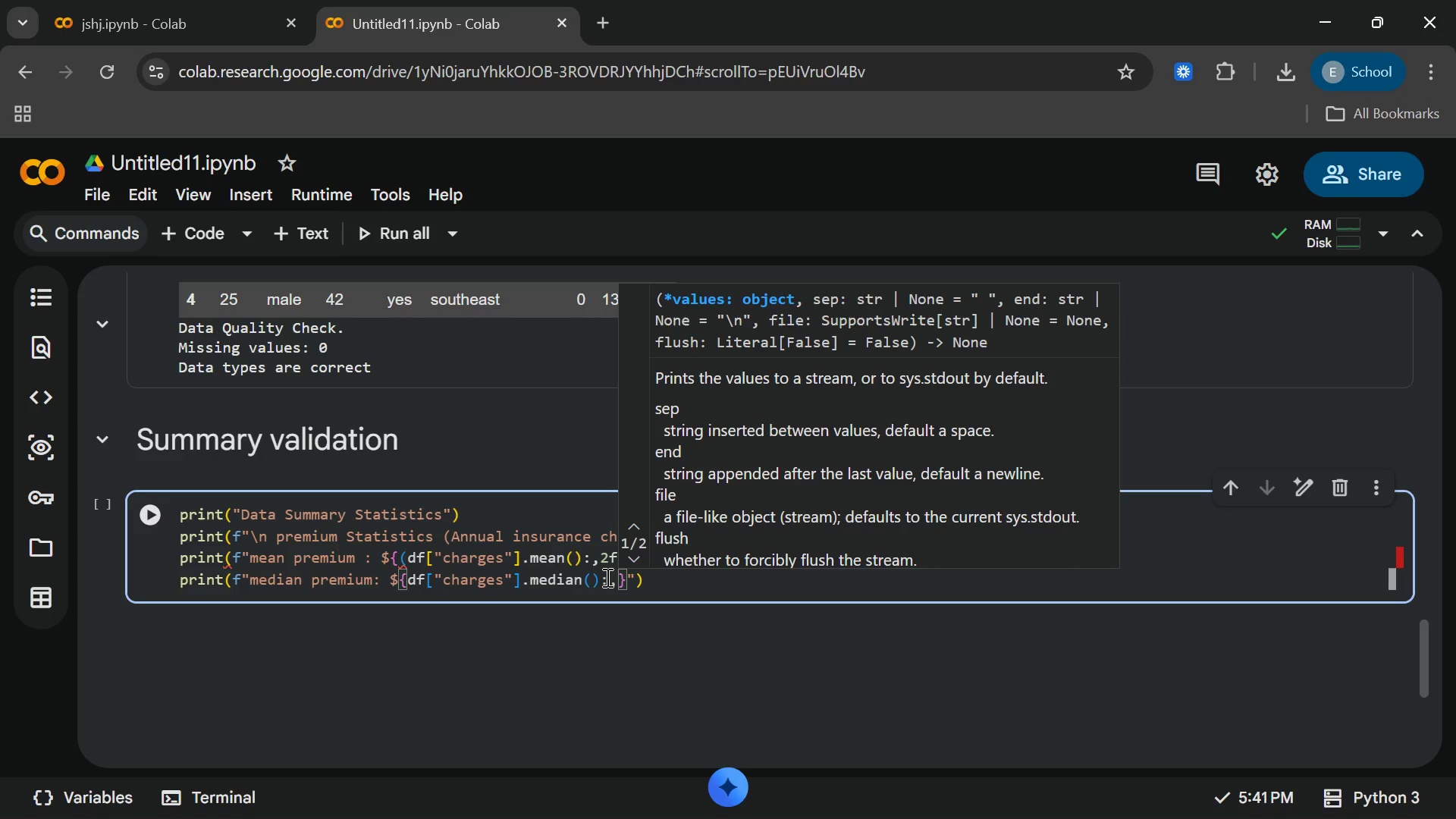 
type(2f)
 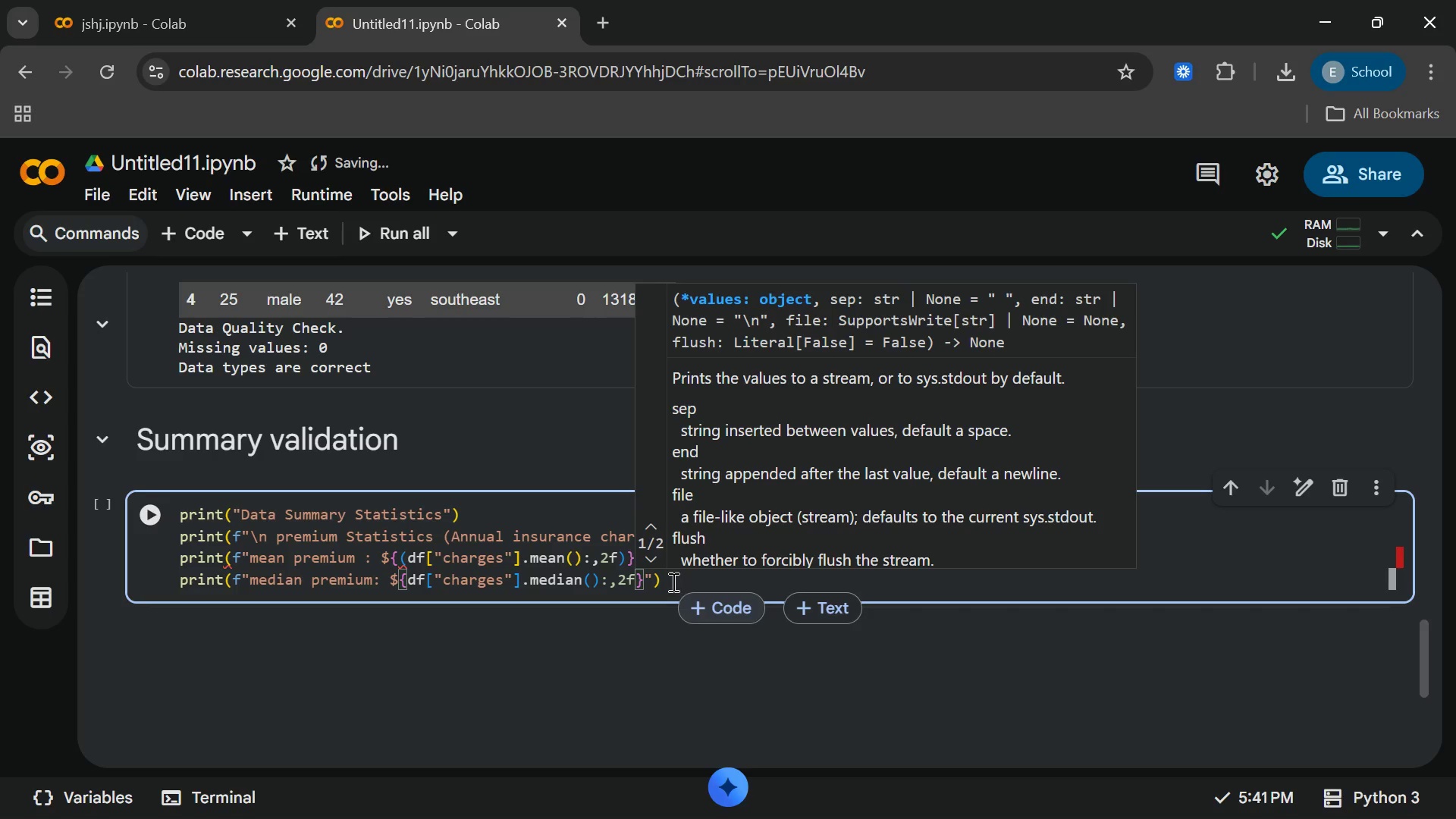 
wait(5.02)
 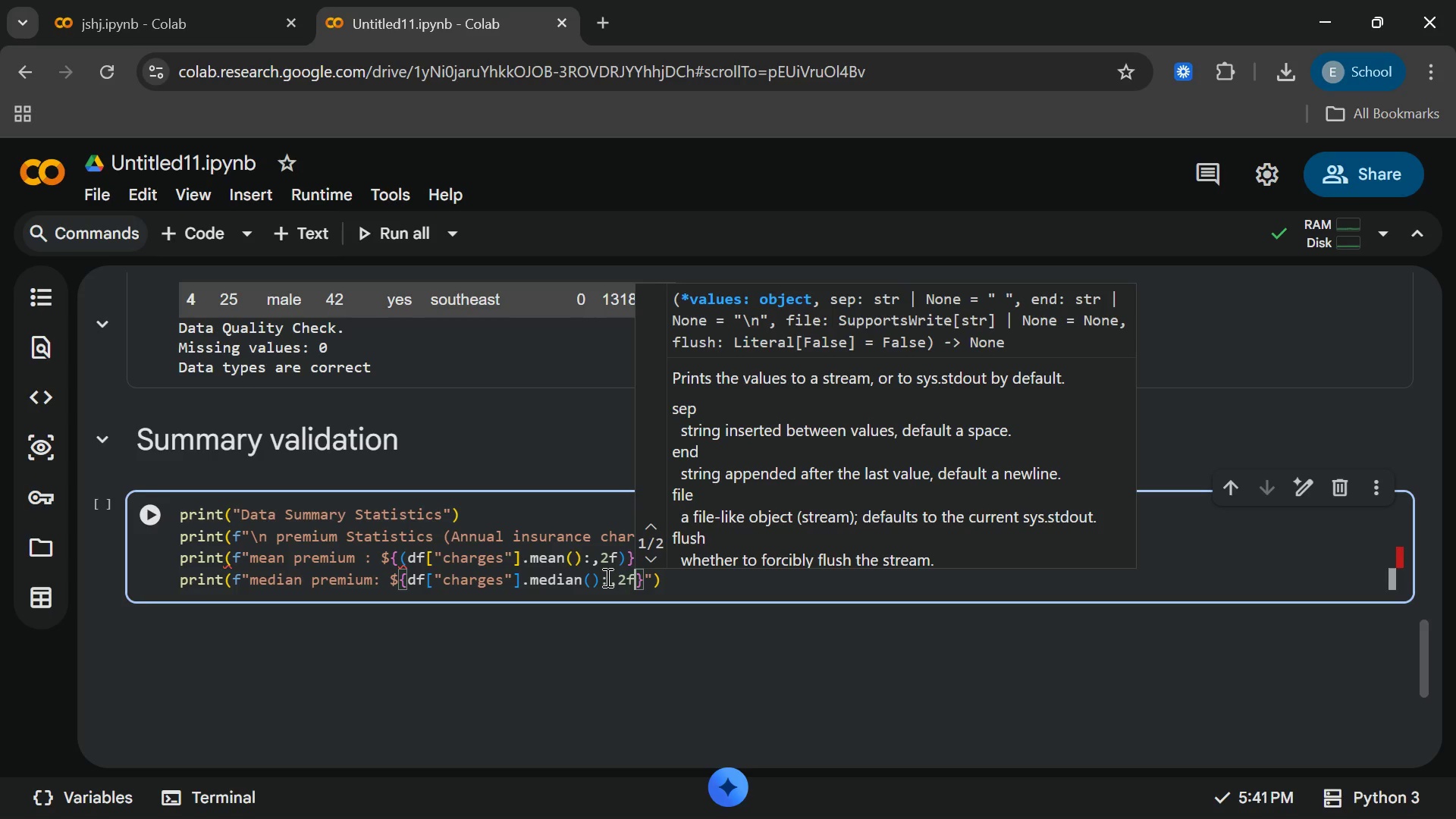 
double_click([666, 581])
 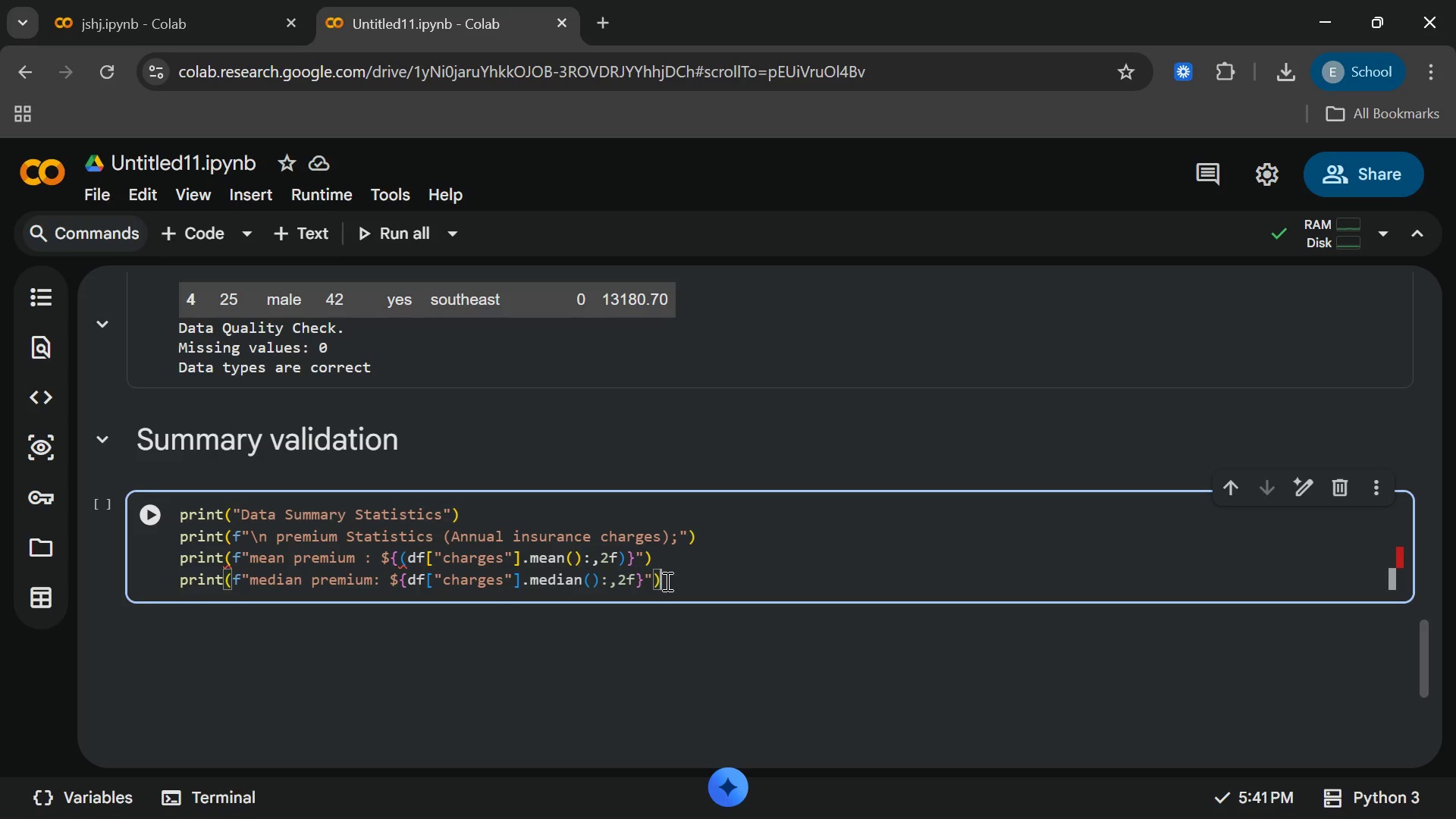 
key(Enter)
 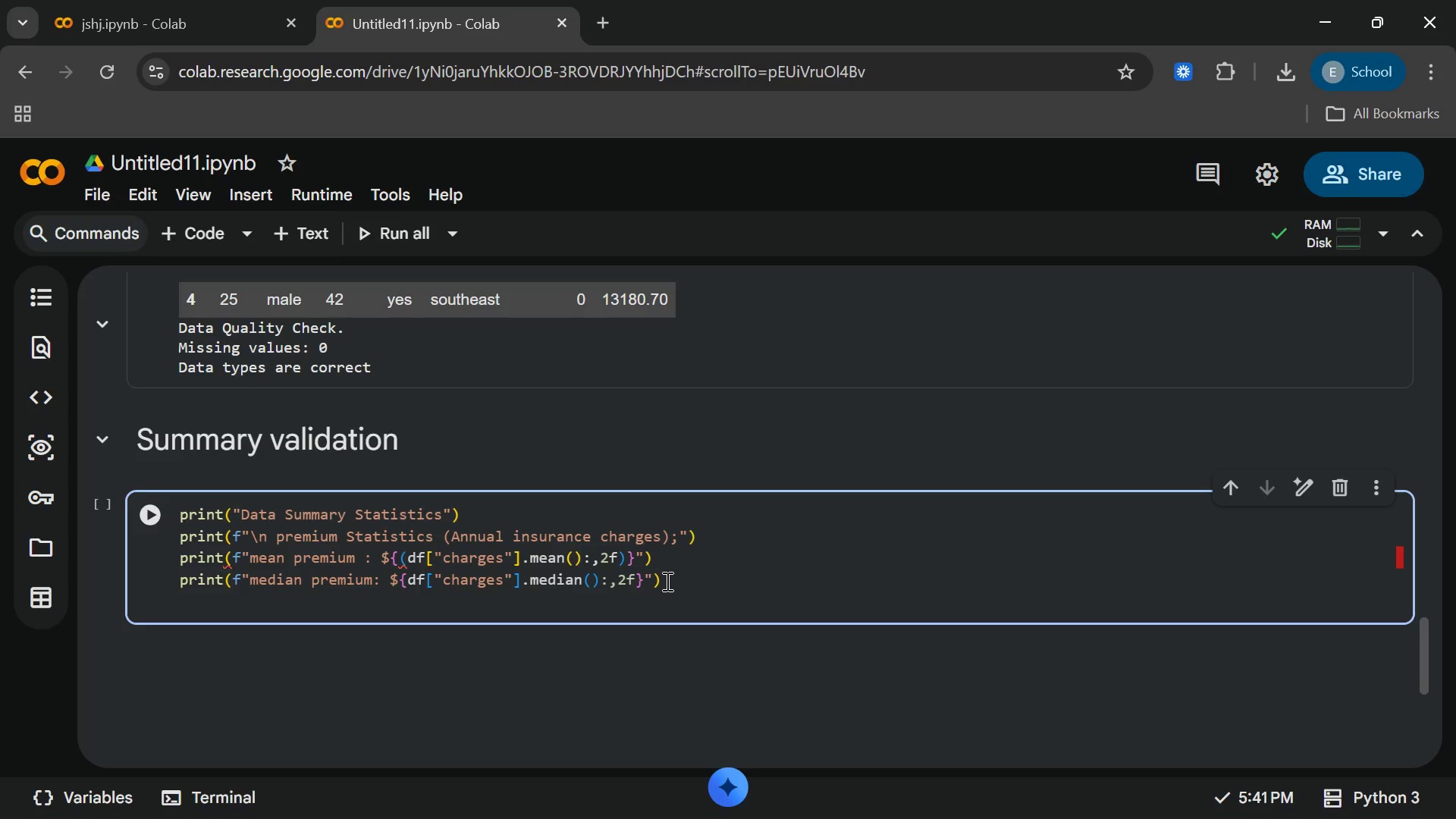 
type(print(f")
 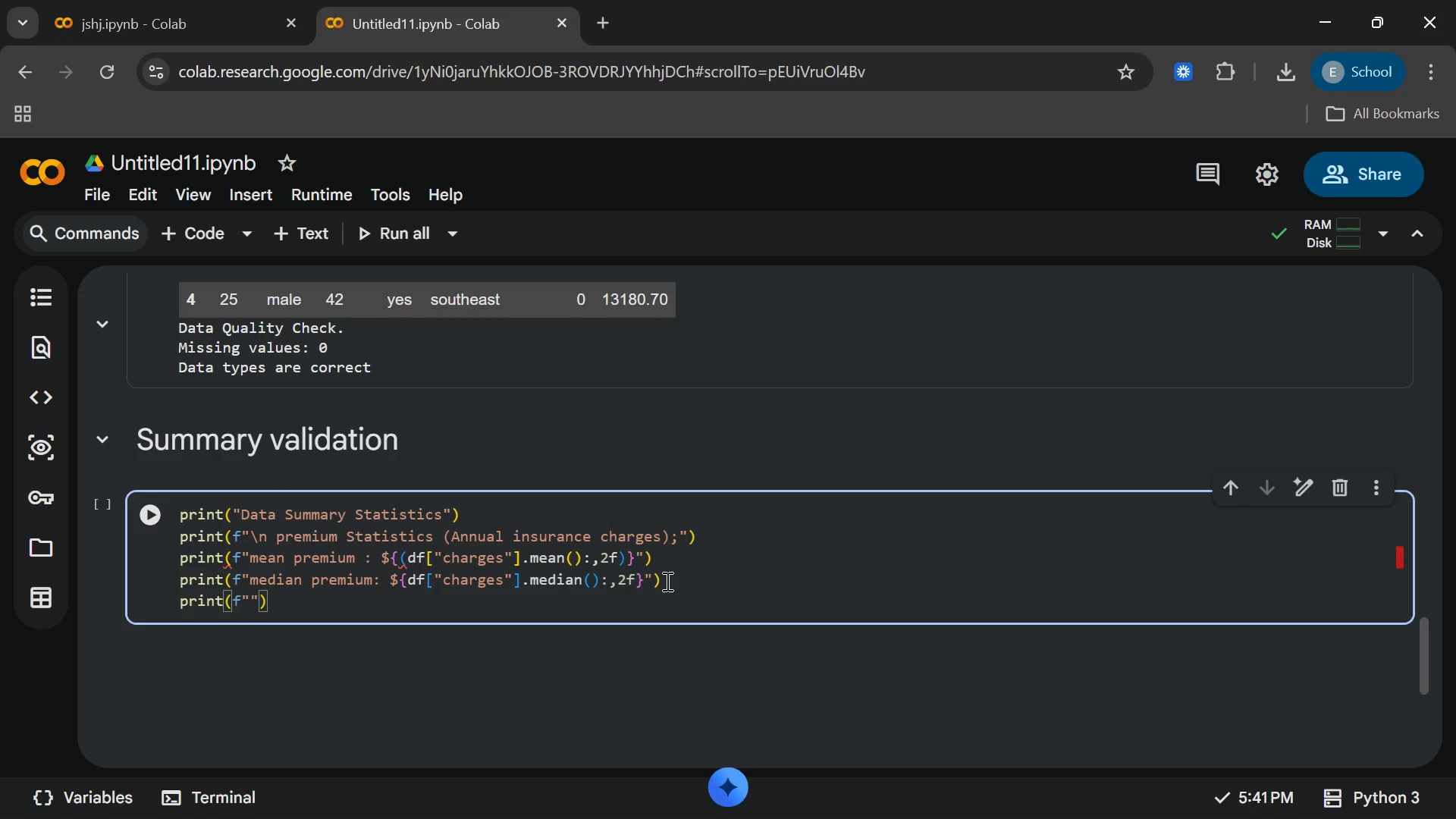 
wait(5.09)
 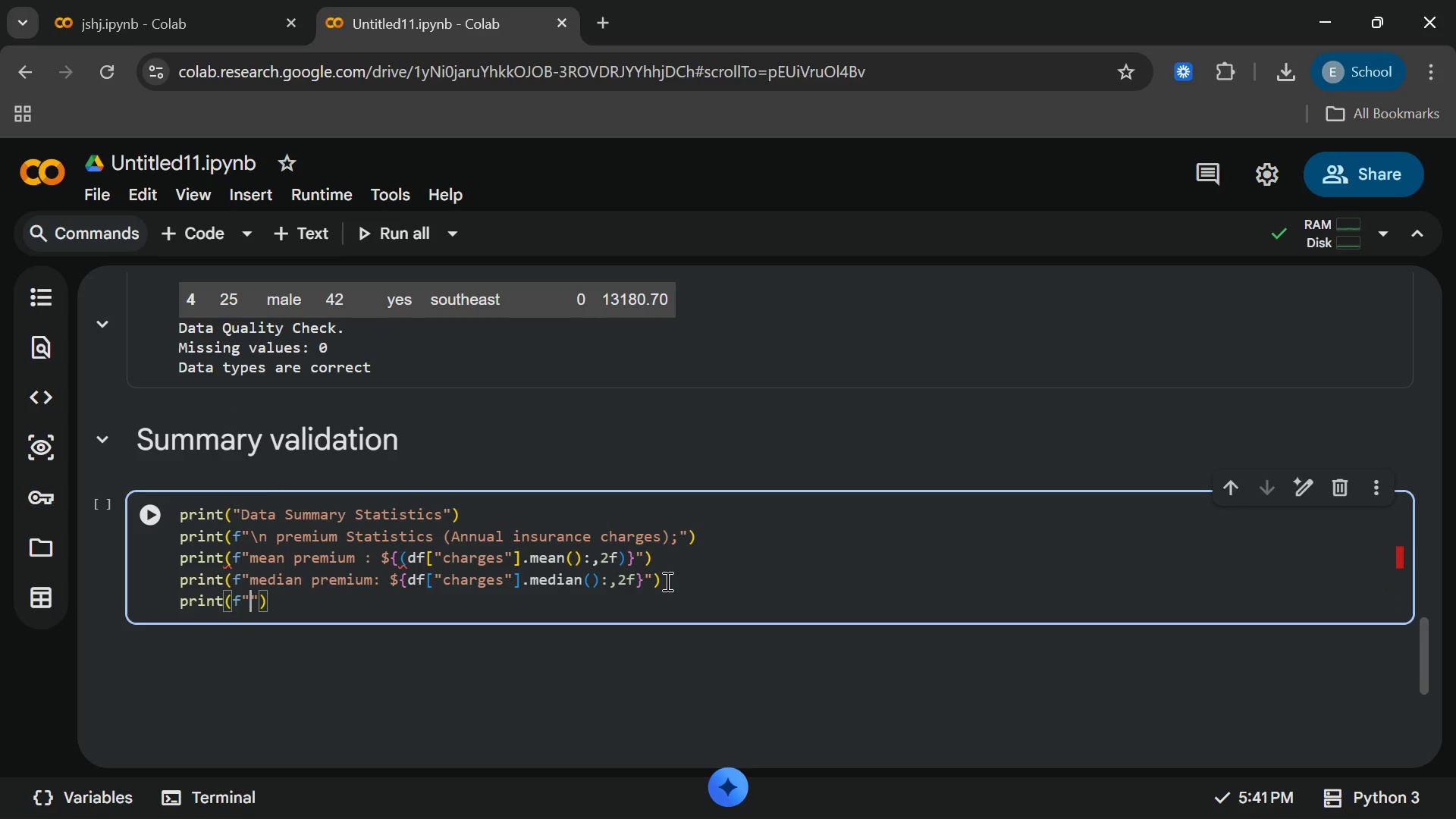 
type(t)
key(Backspace)
type(std)
key(Backspace)
key(Backspace)
key(Backspace)
type(Std DE)
key(Backspace)
type(ev)
 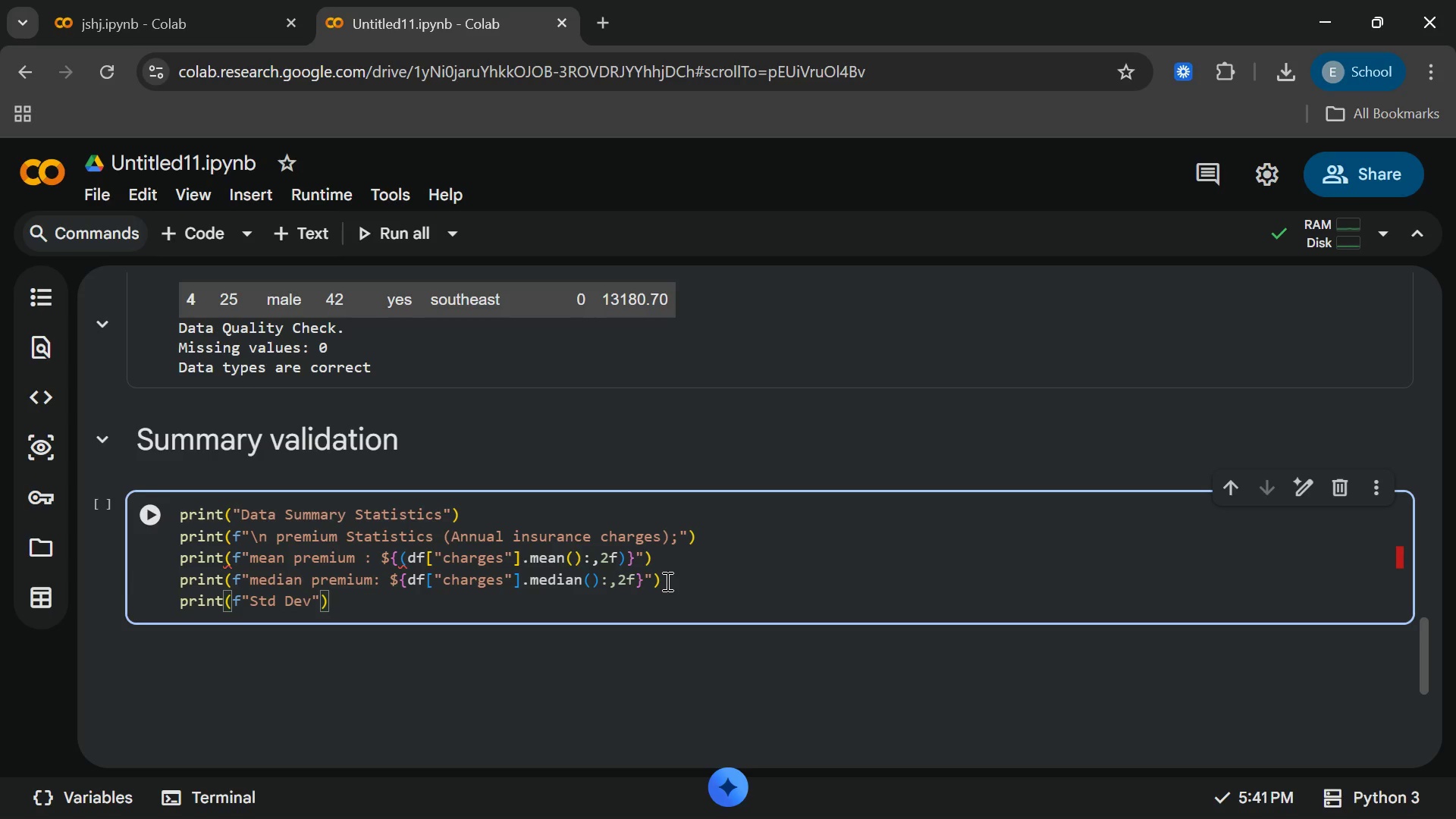 
key(Shift+Semicolon)
 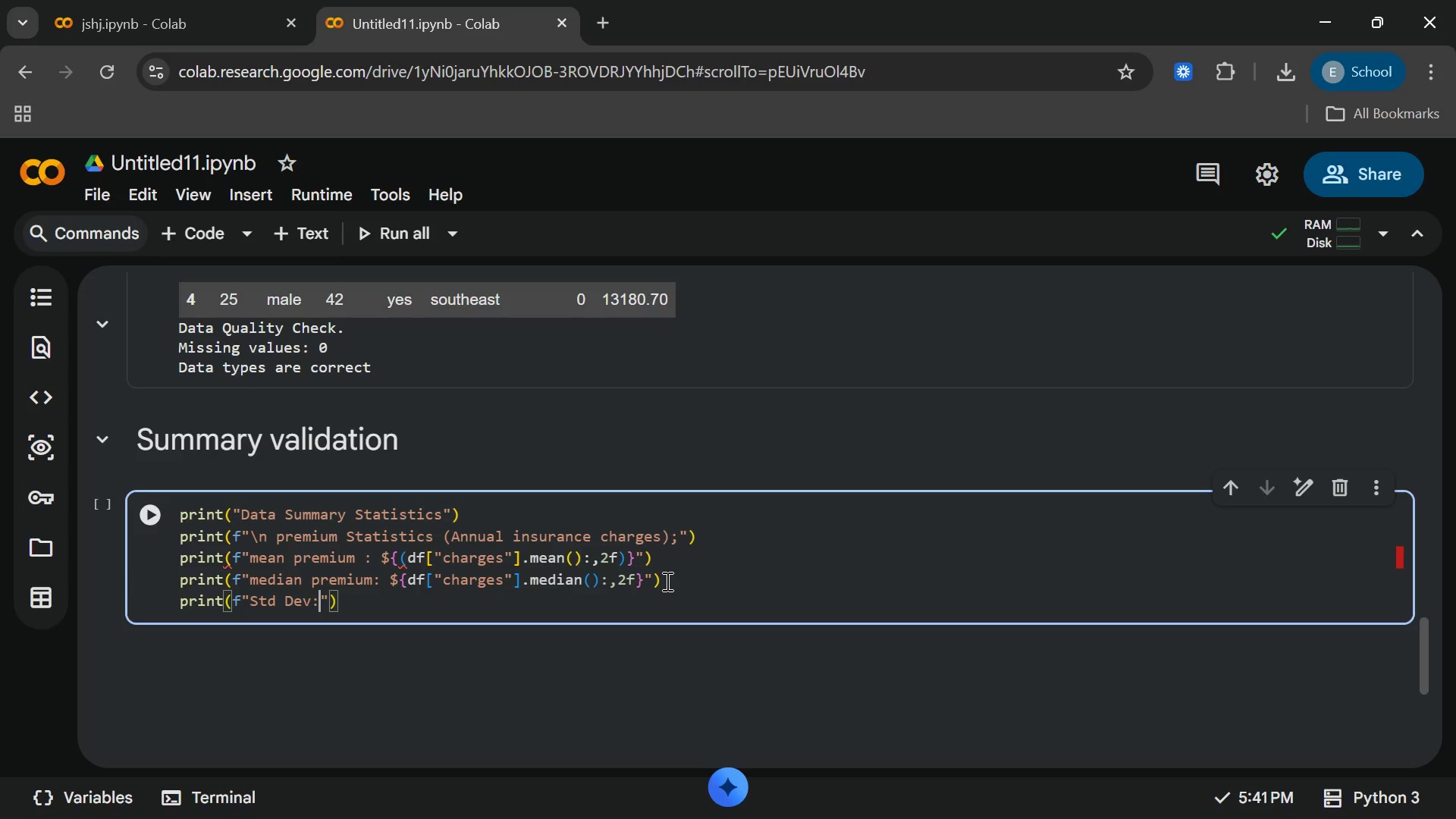 
key(Shift+4)
 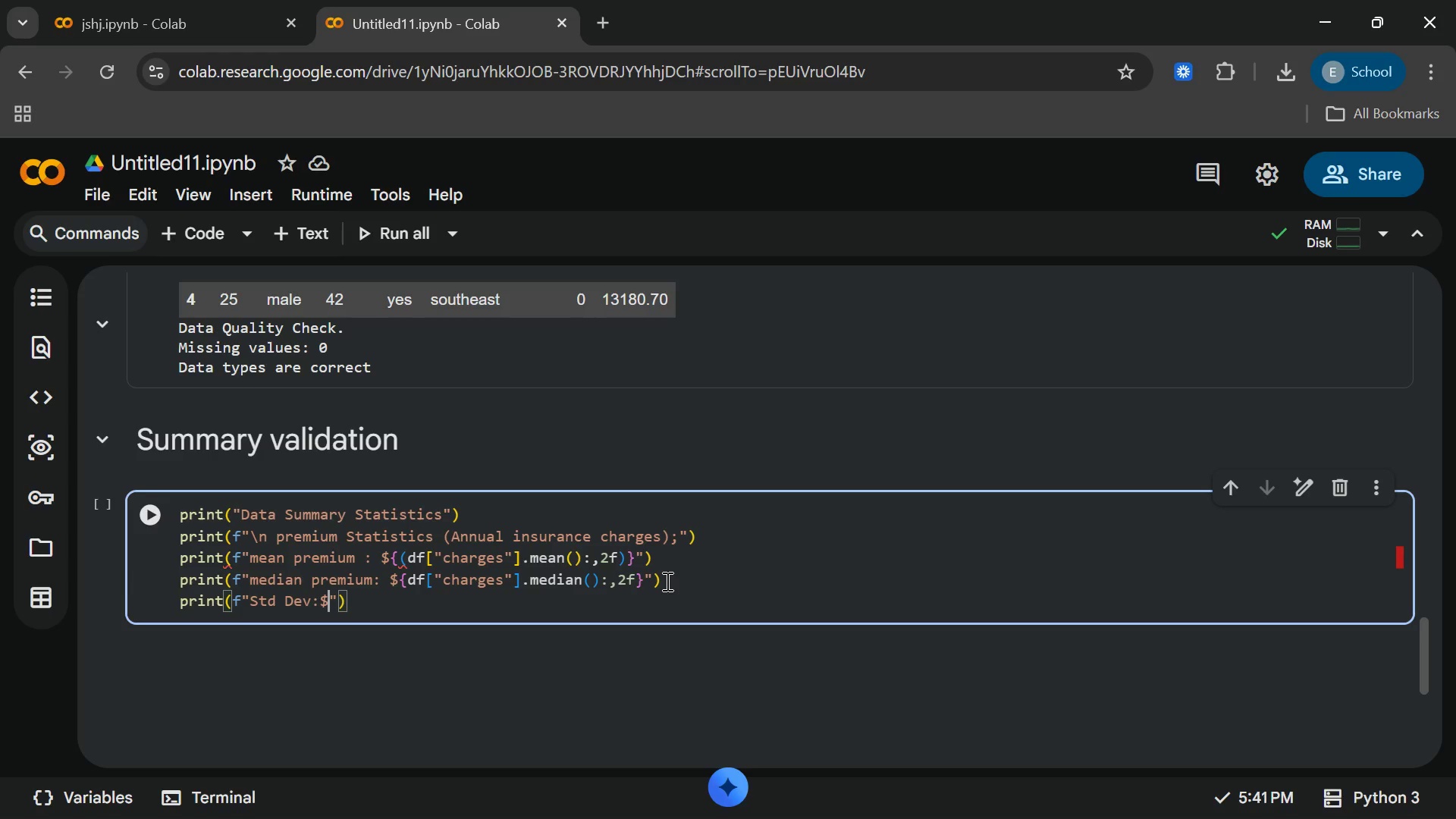 
type({df["charges)
 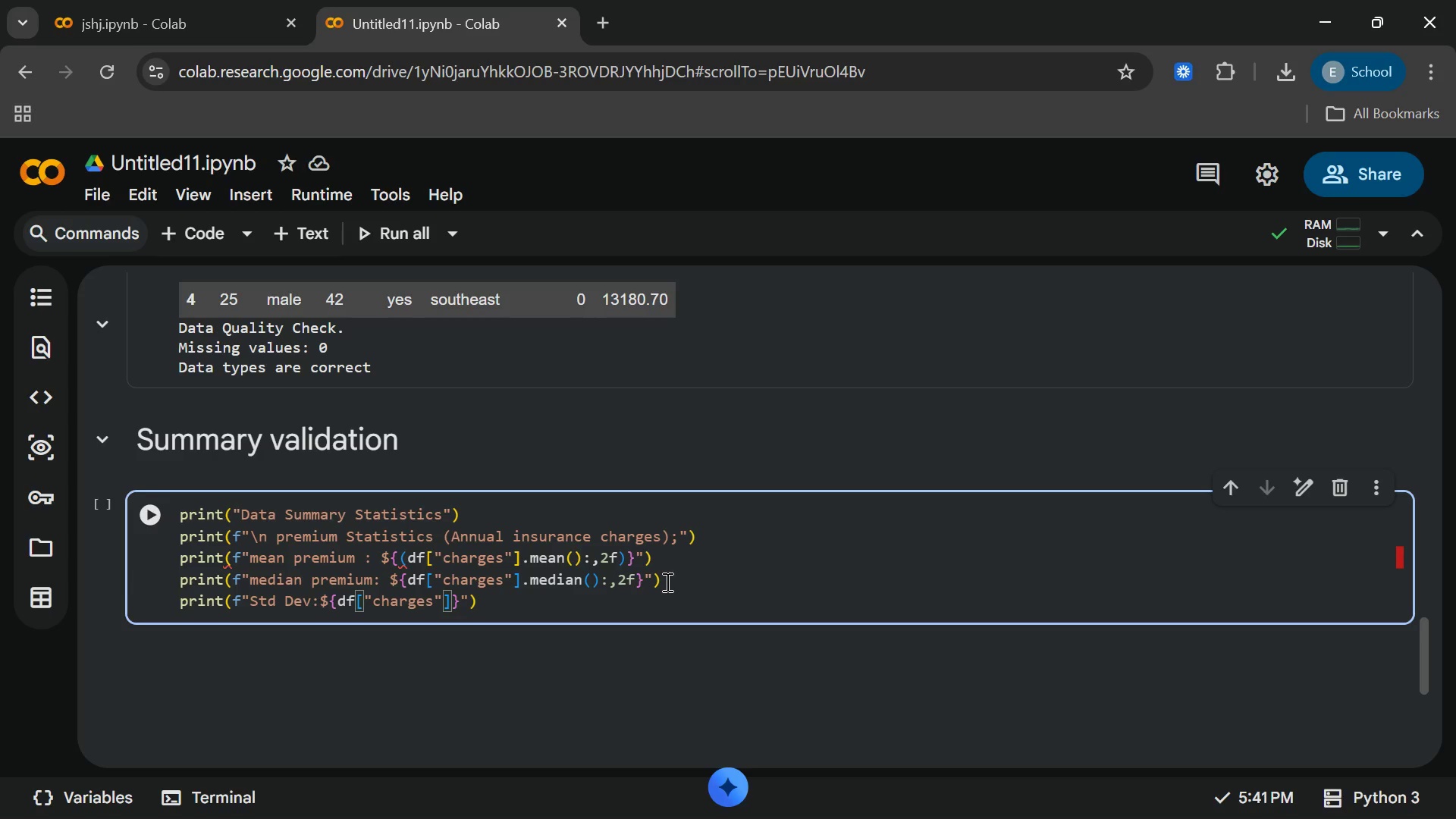 
key(ArrowRight)
 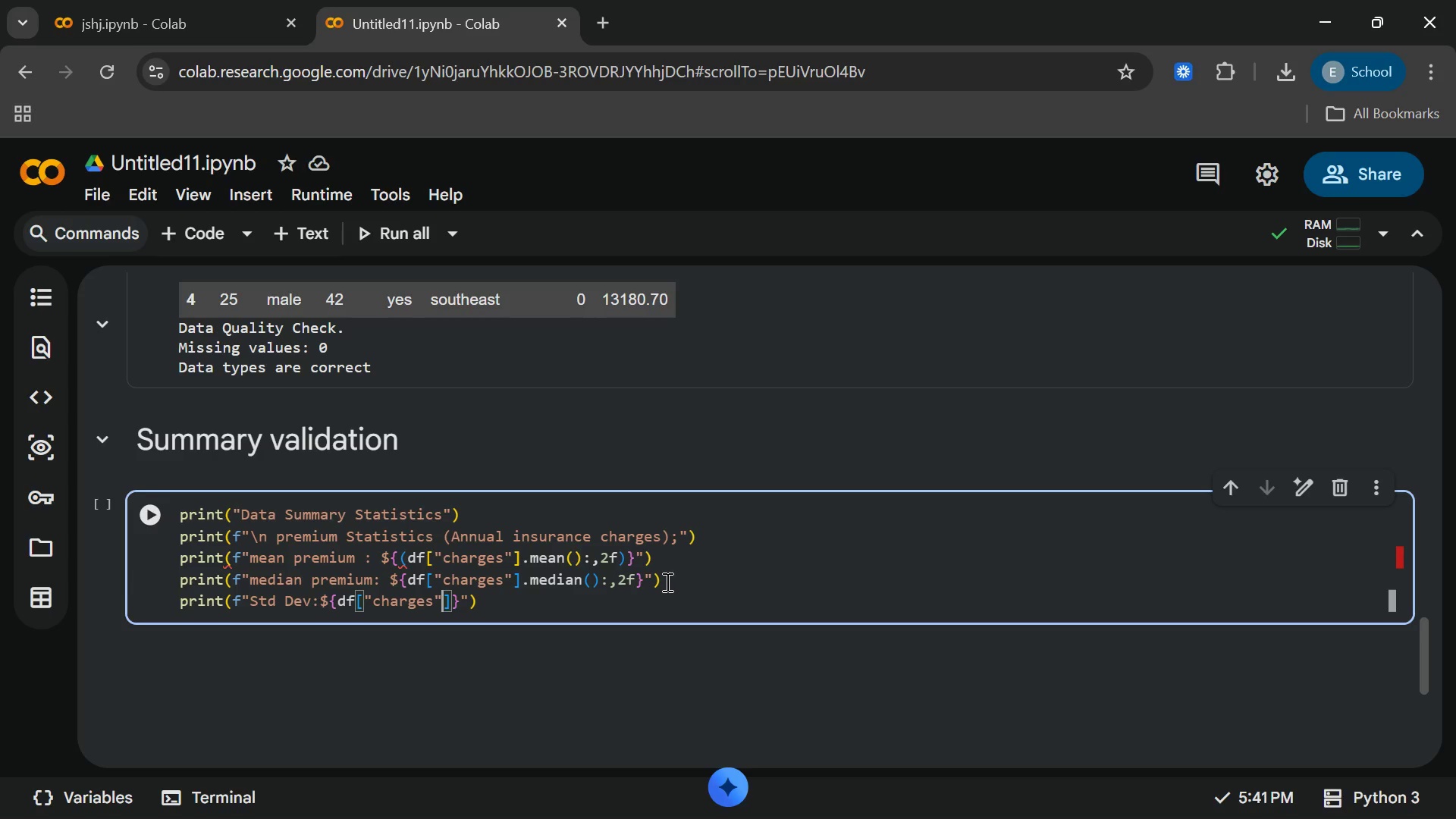 
key(ArrowRight)
 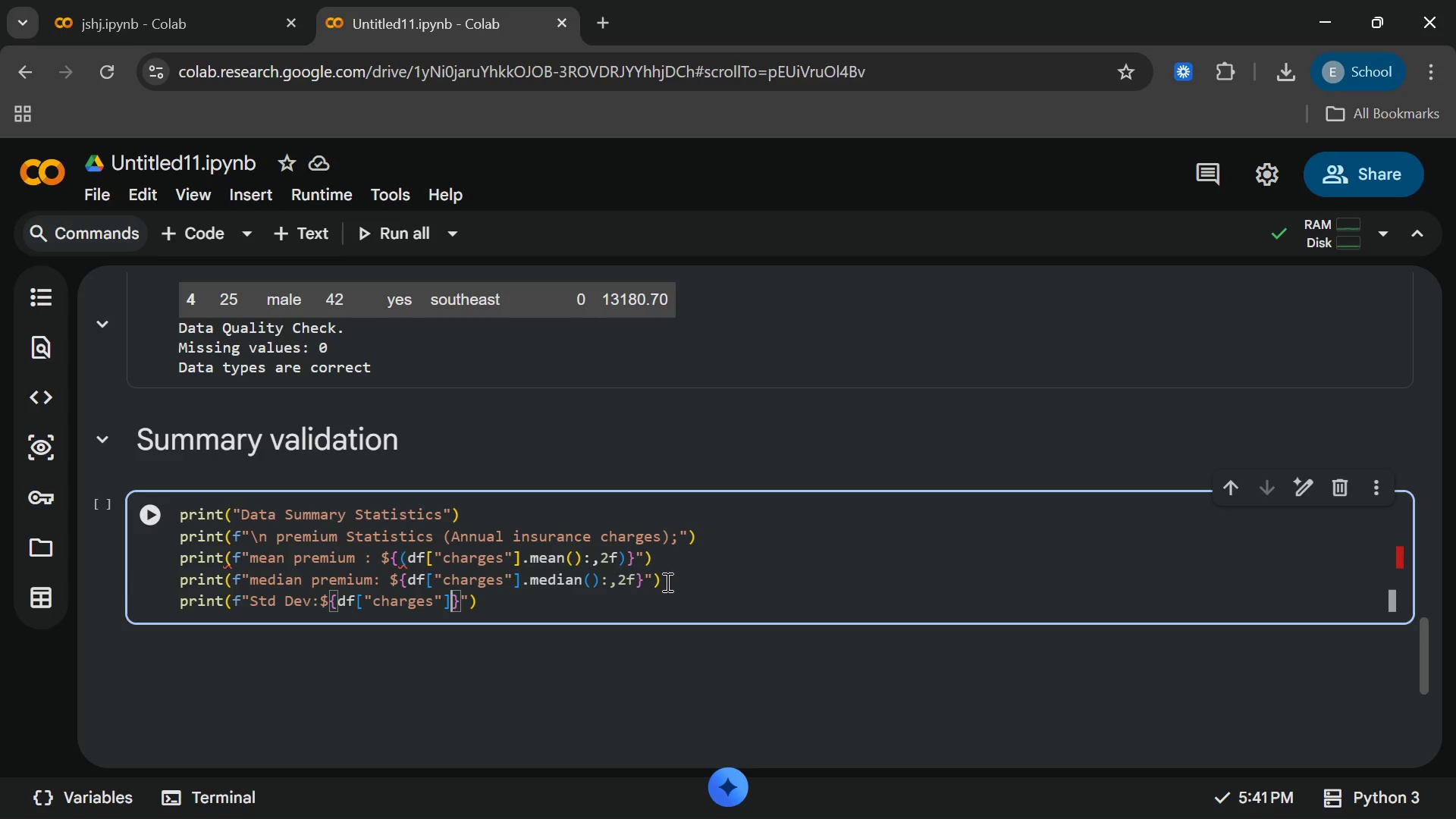 
type(.std)
 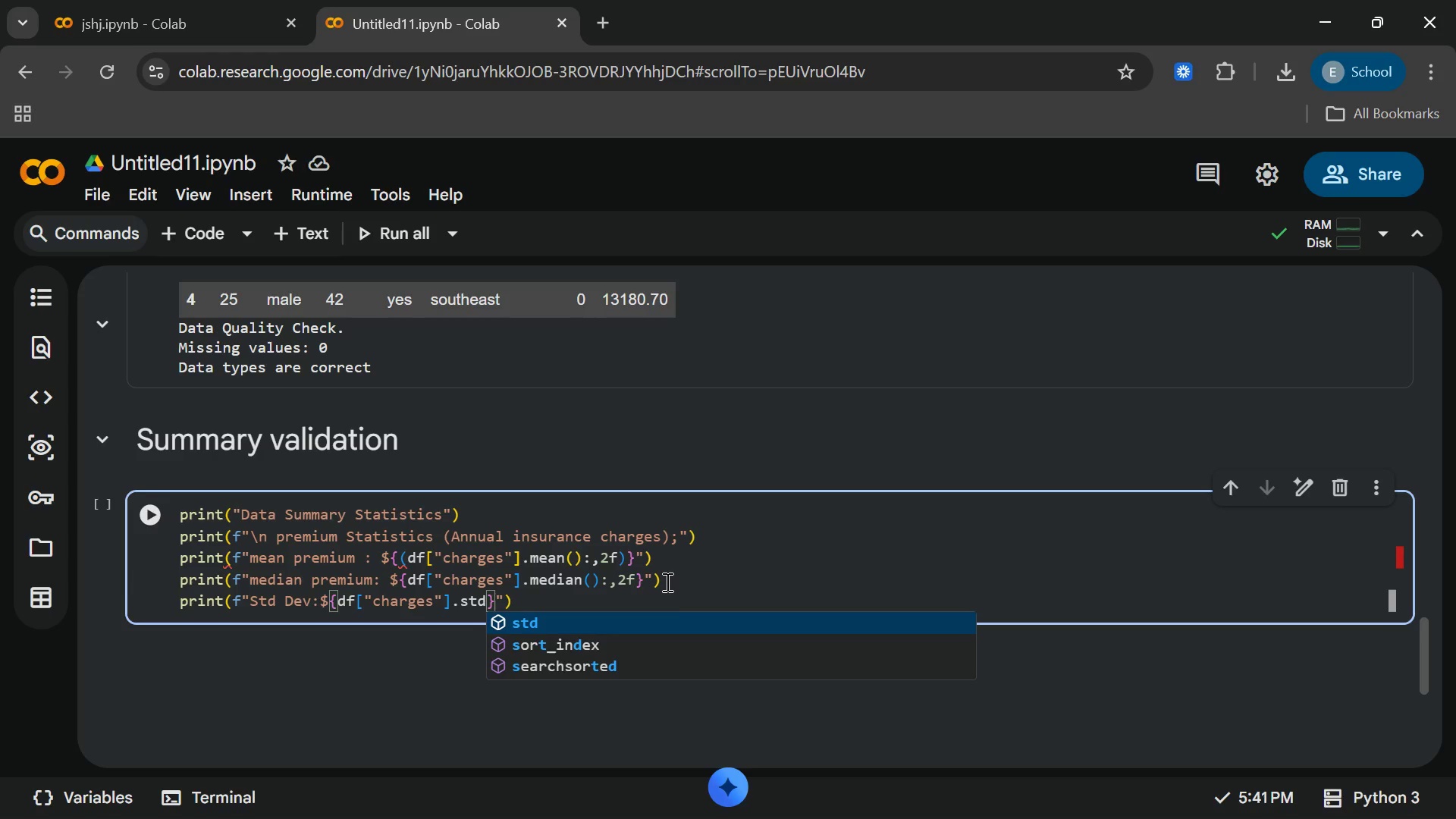 
wait(7.66)
 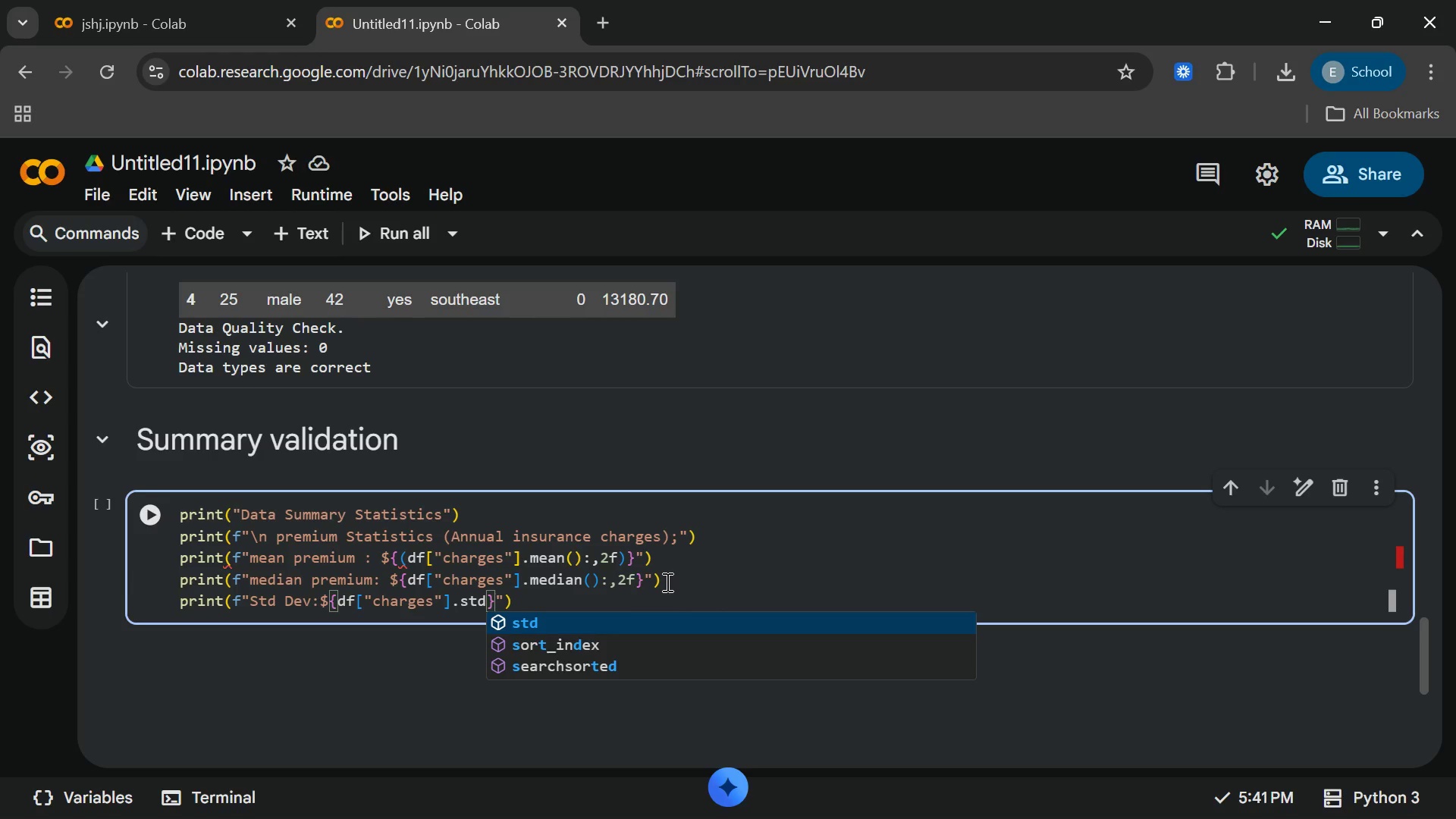 
key(Enter)
 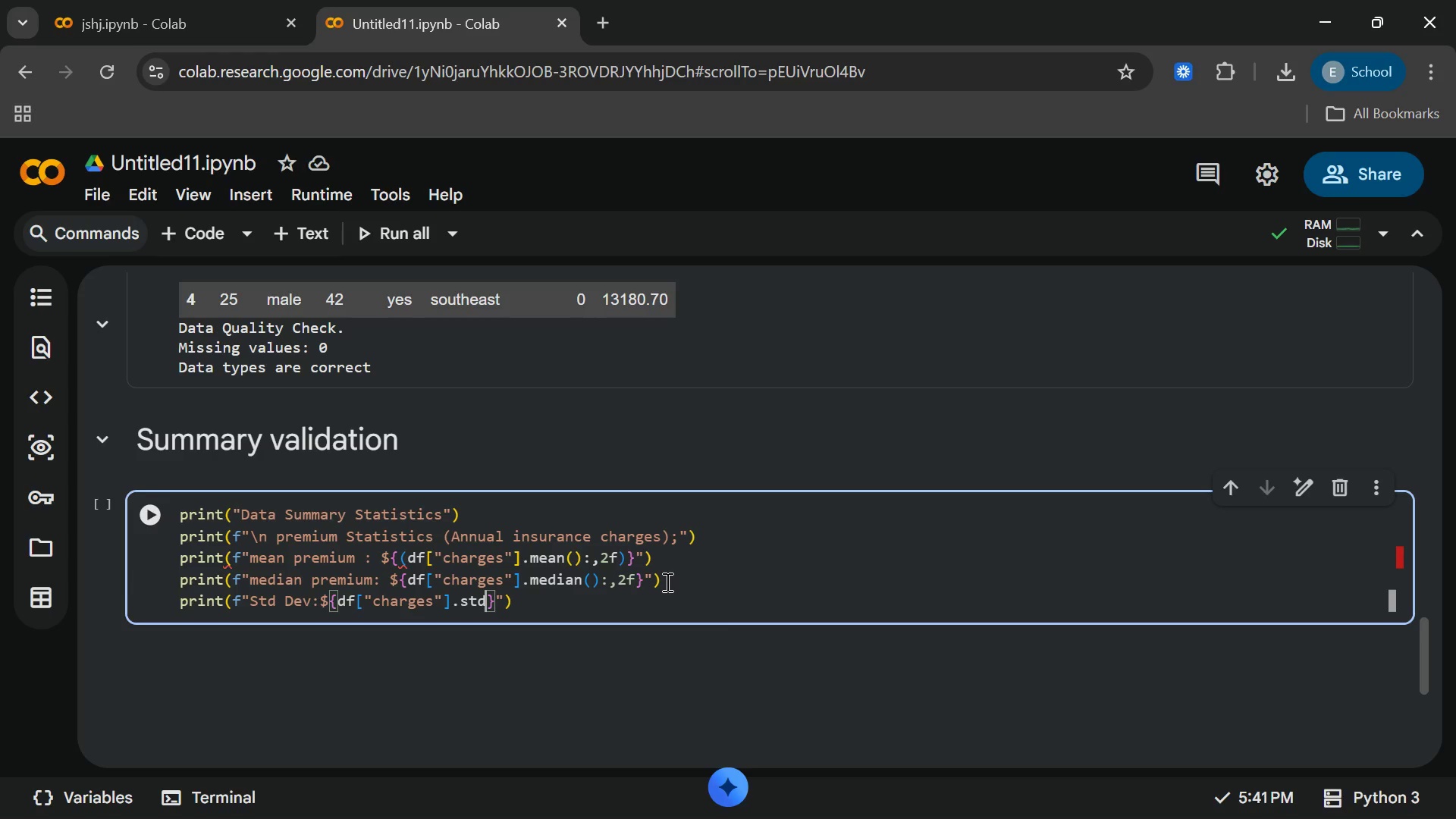 
key(Shift+9)
 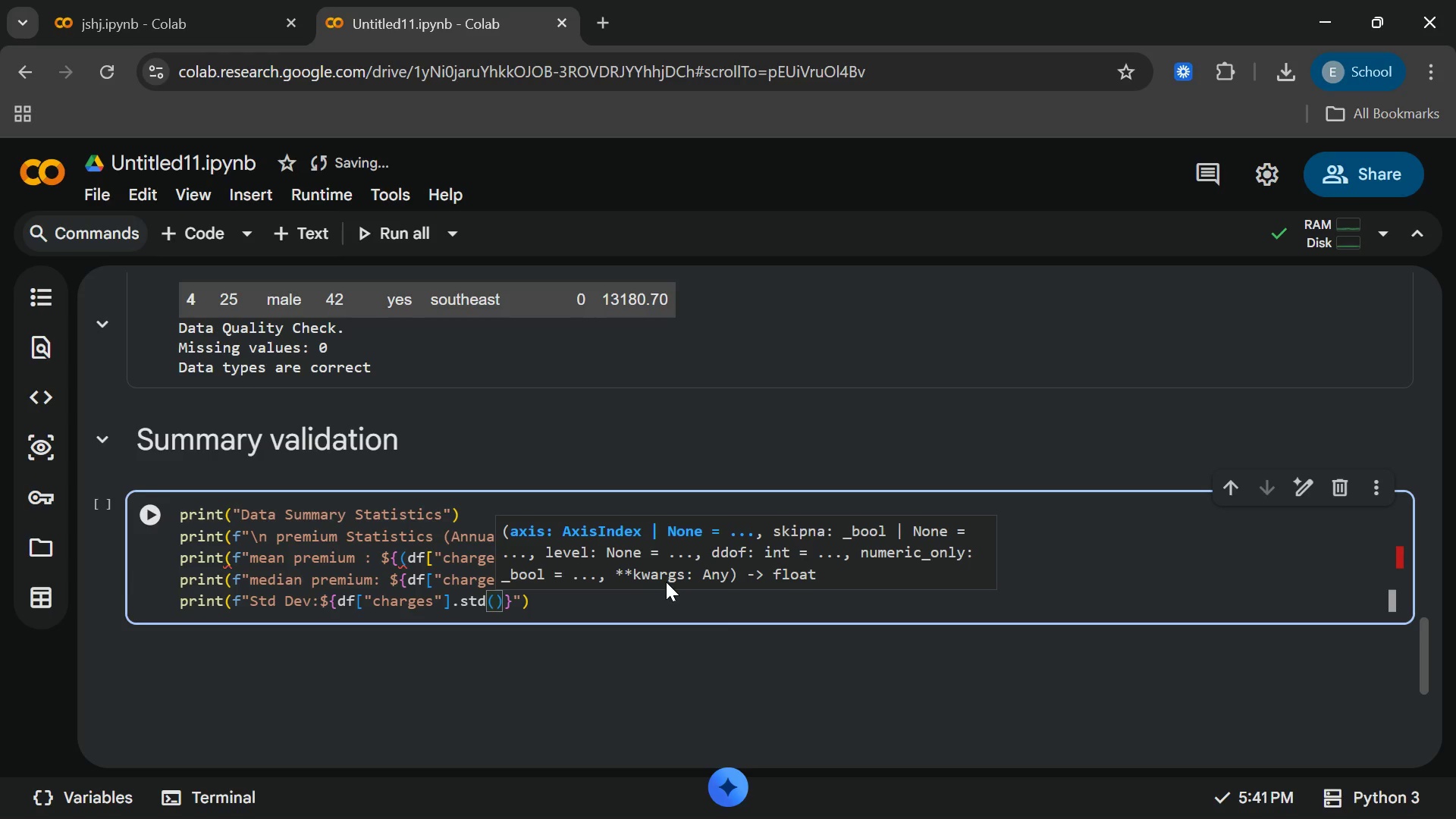 
key(ArrowRight)
 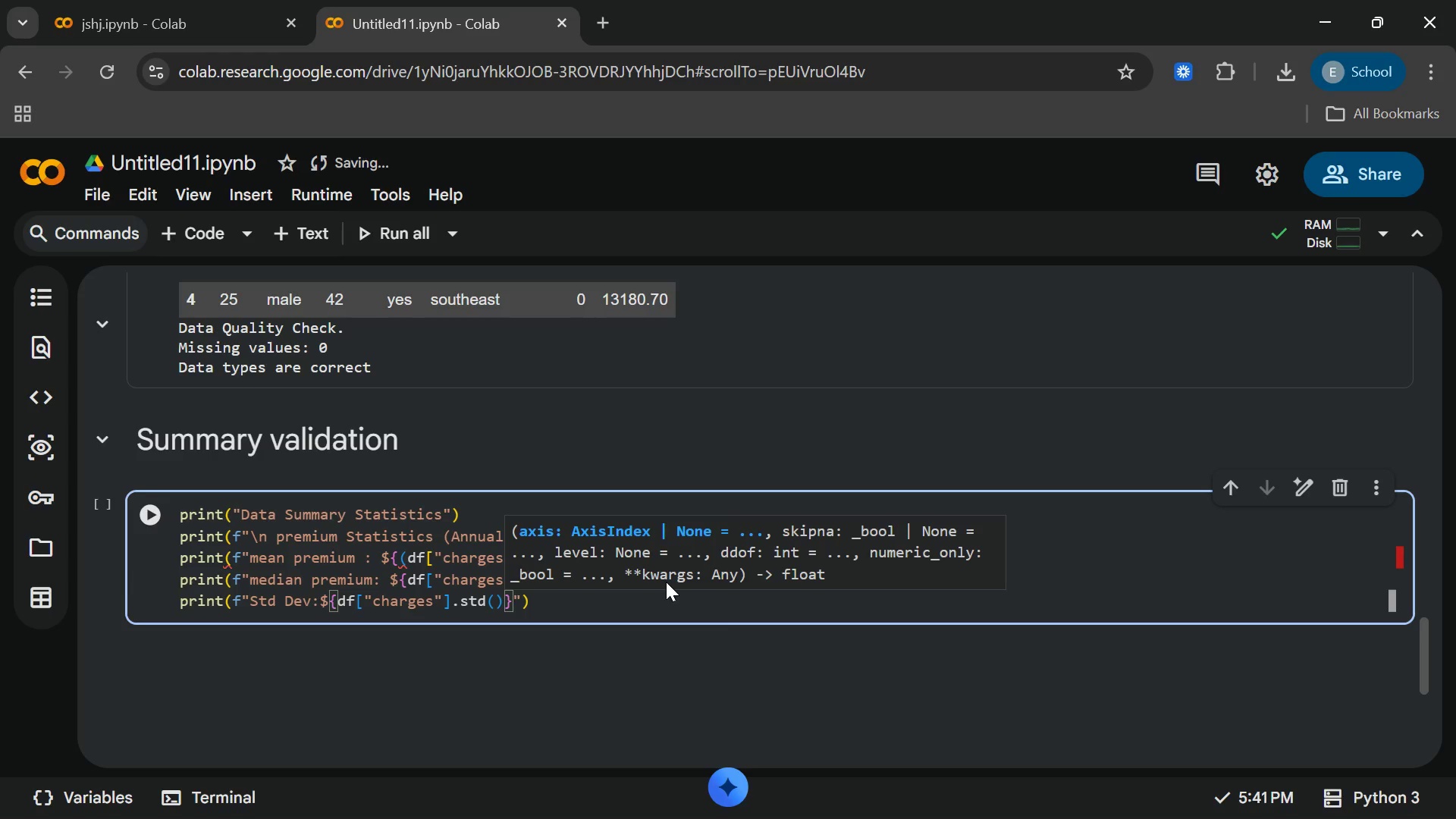 
key(Shift+Semicolon)
 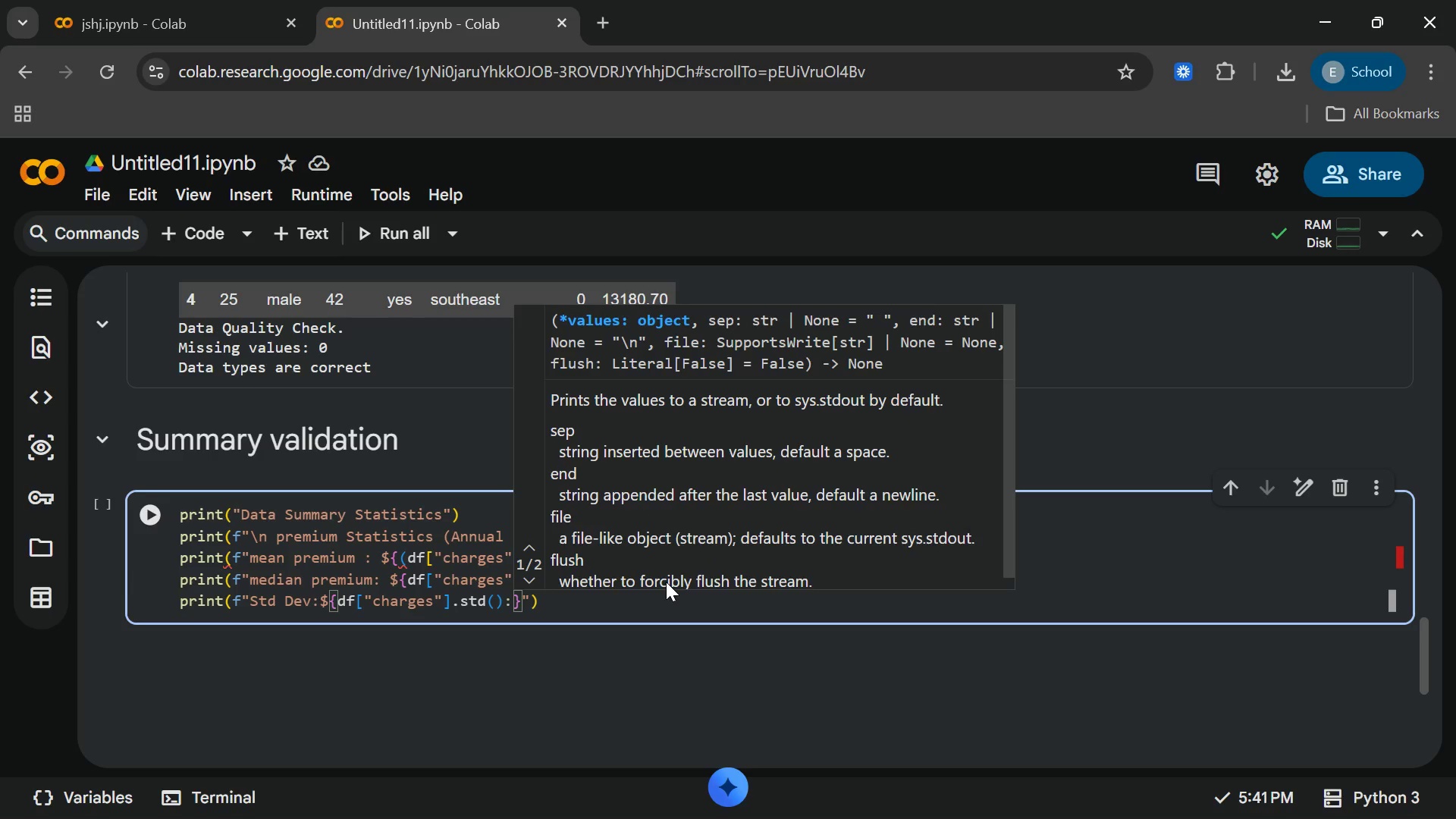 
wait(8.73)
 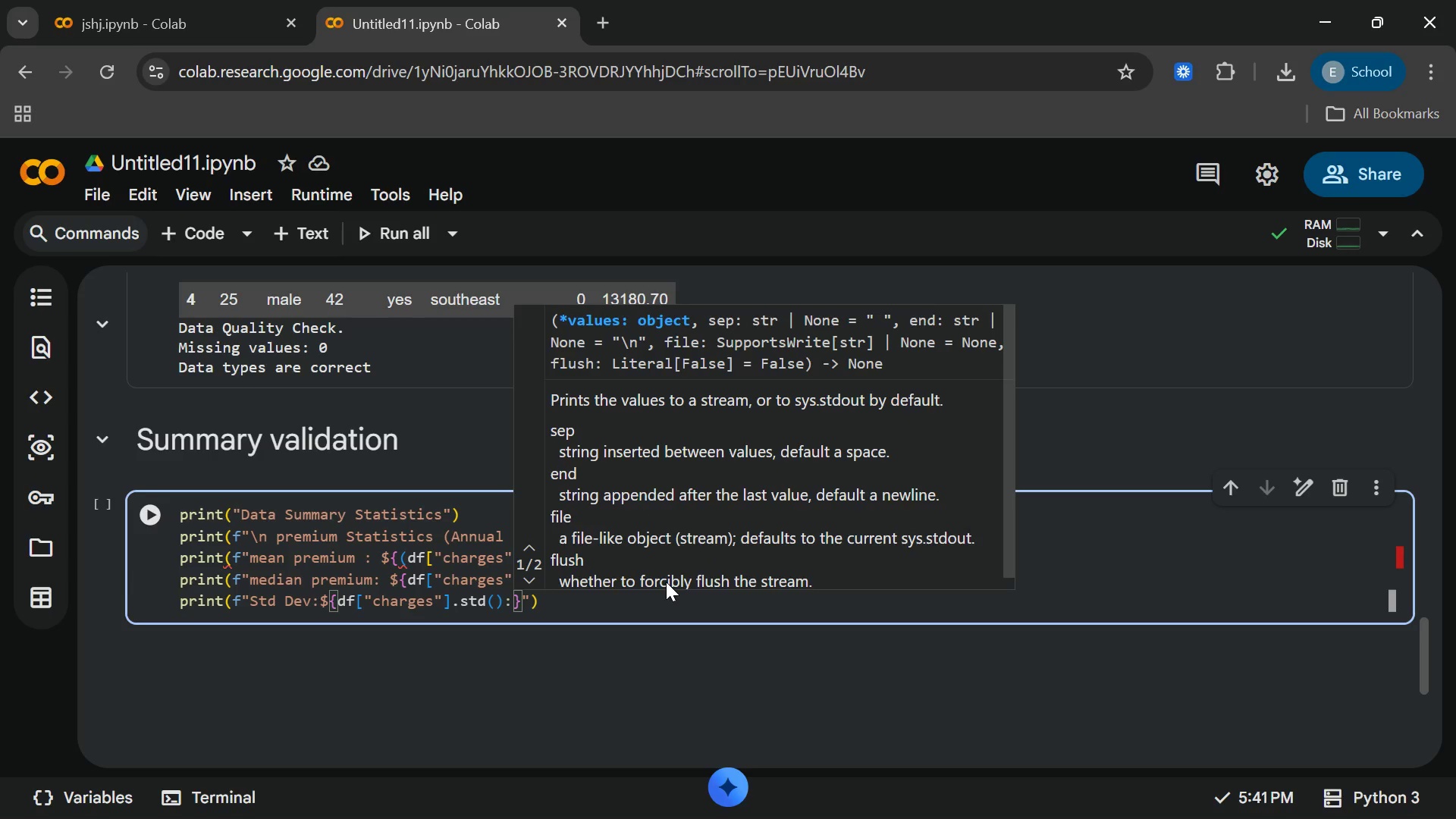 
type(,2f)
 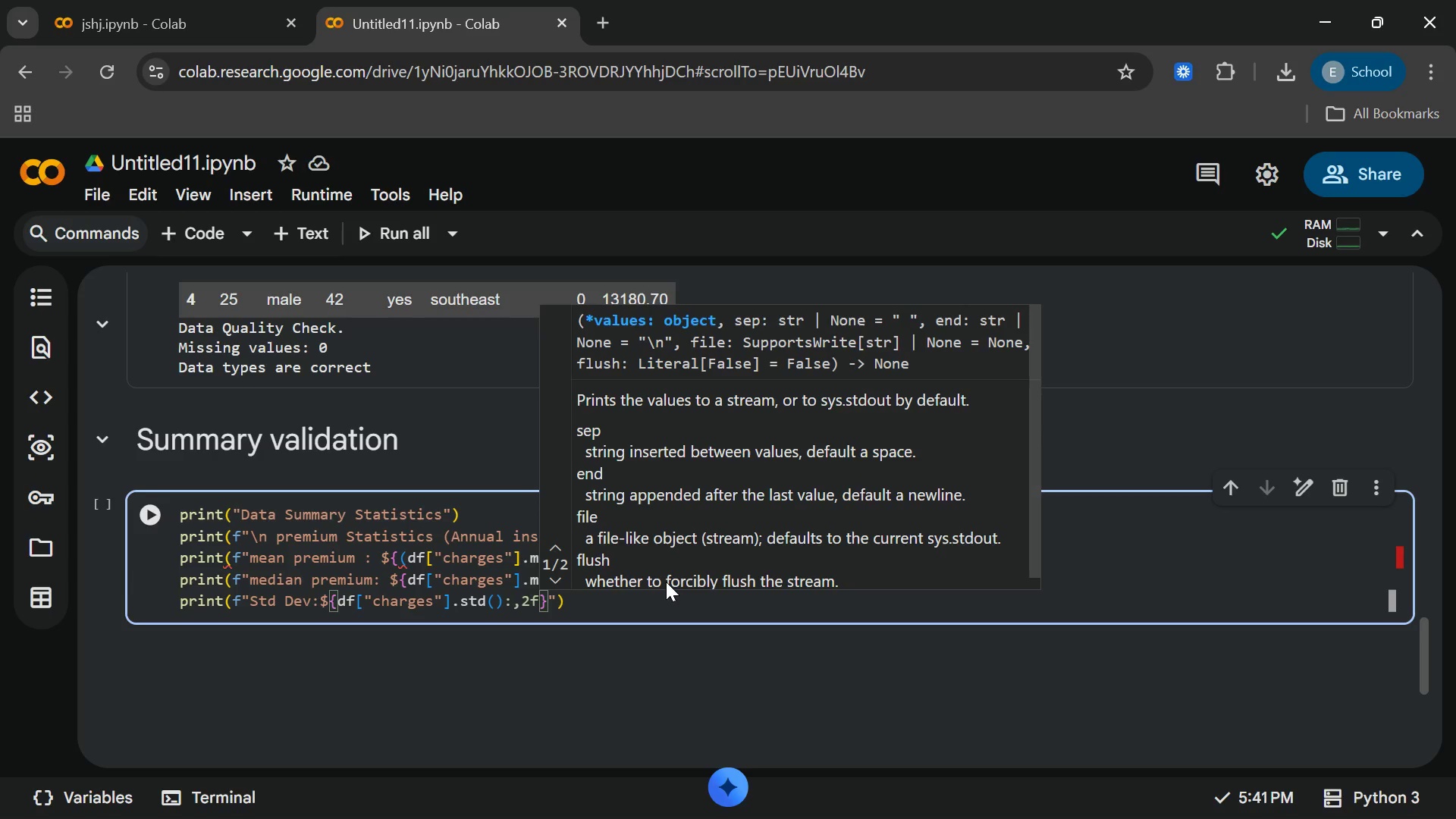 
key(ArrowRight)
 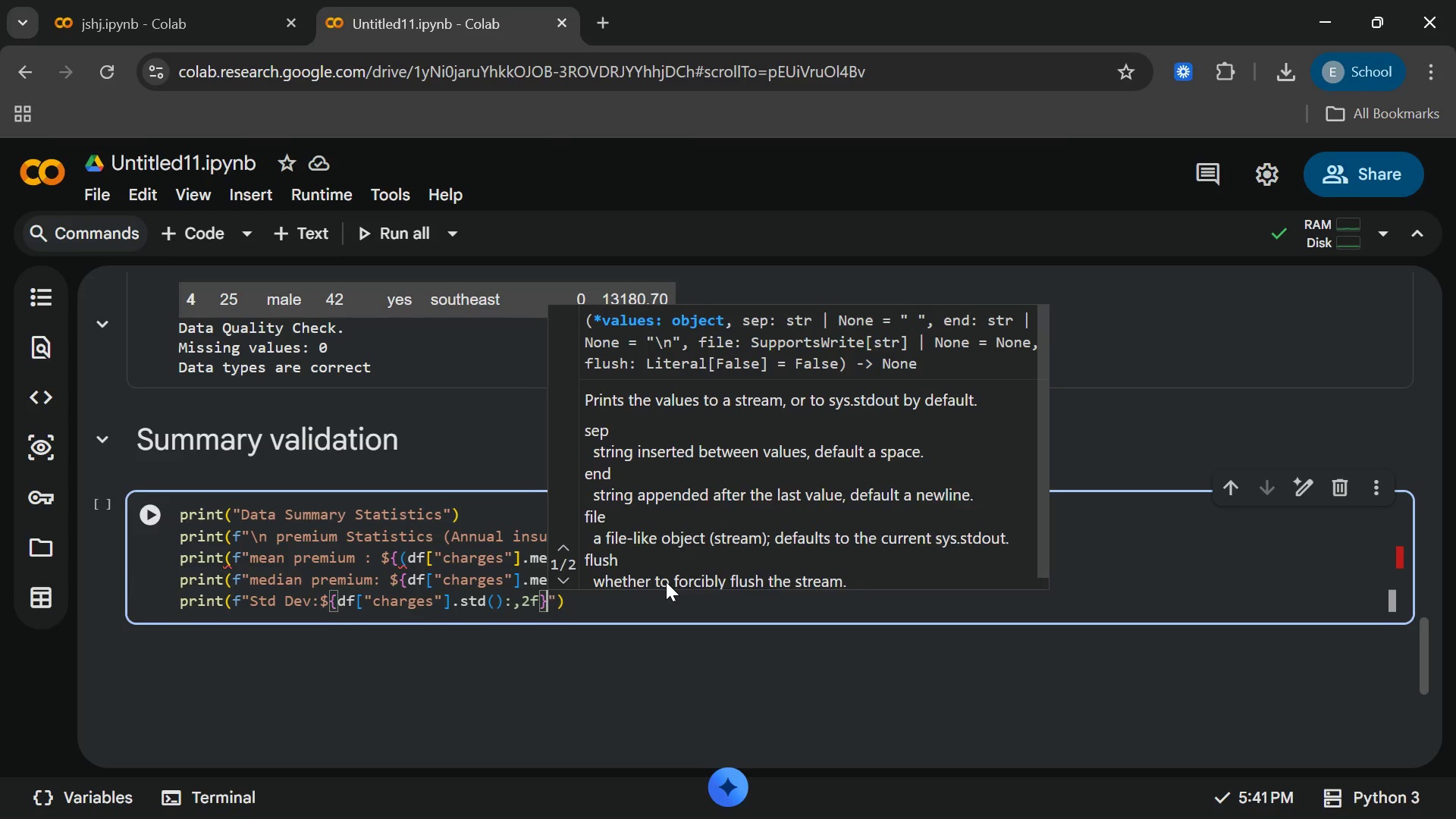 
key(ArrowRight)
 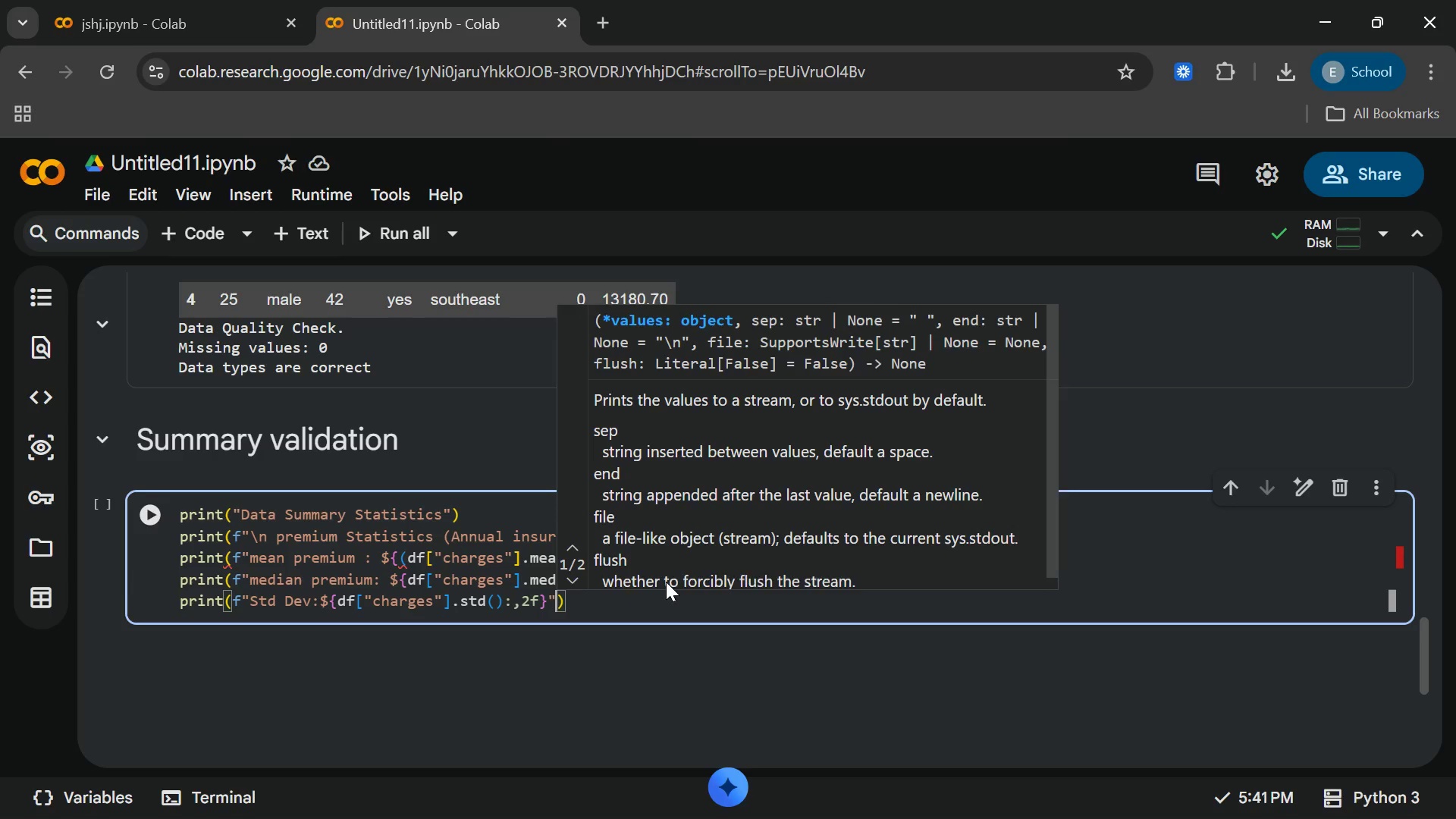 
key(ArrowRight)
 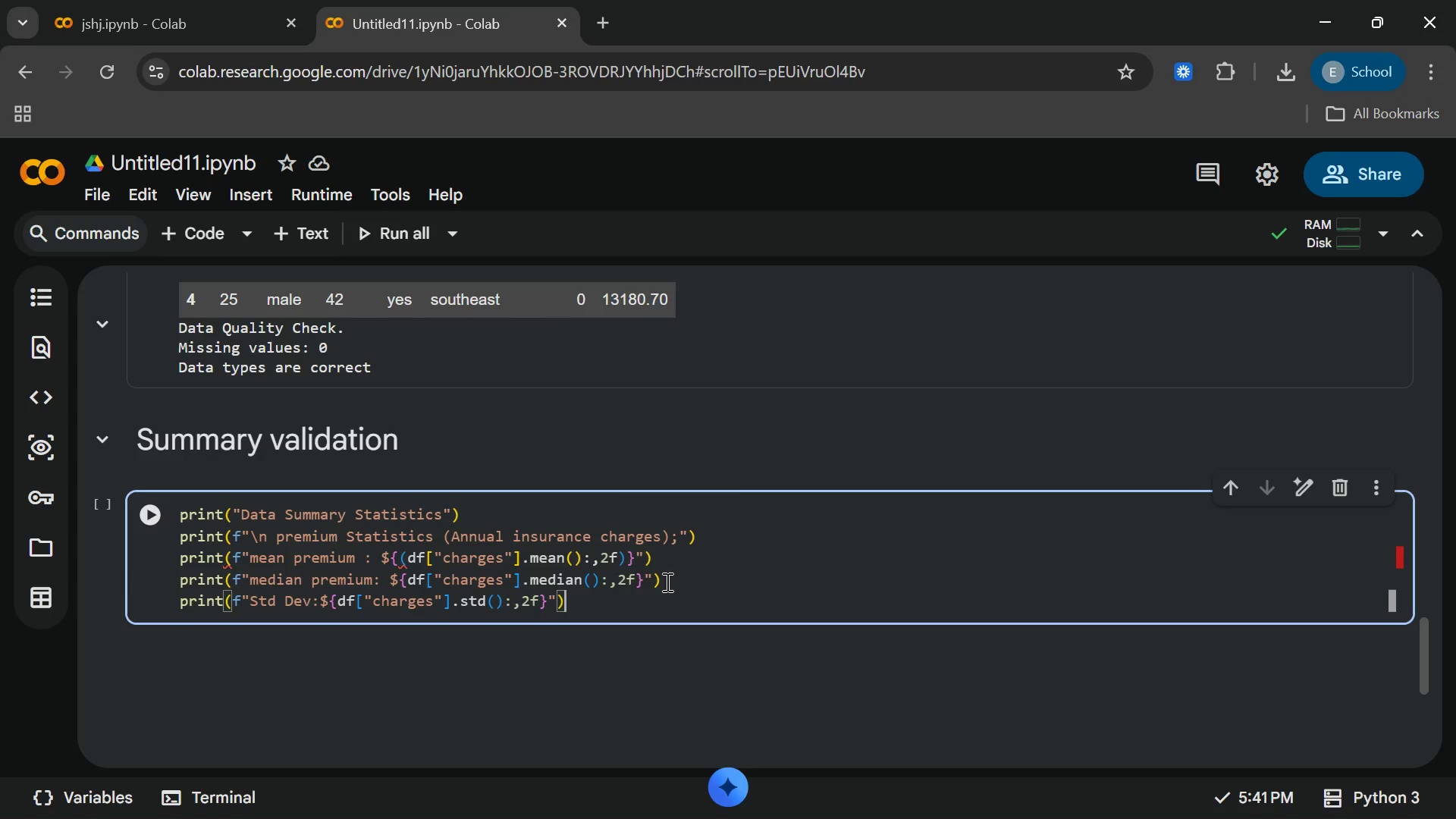 
key(Enter)
 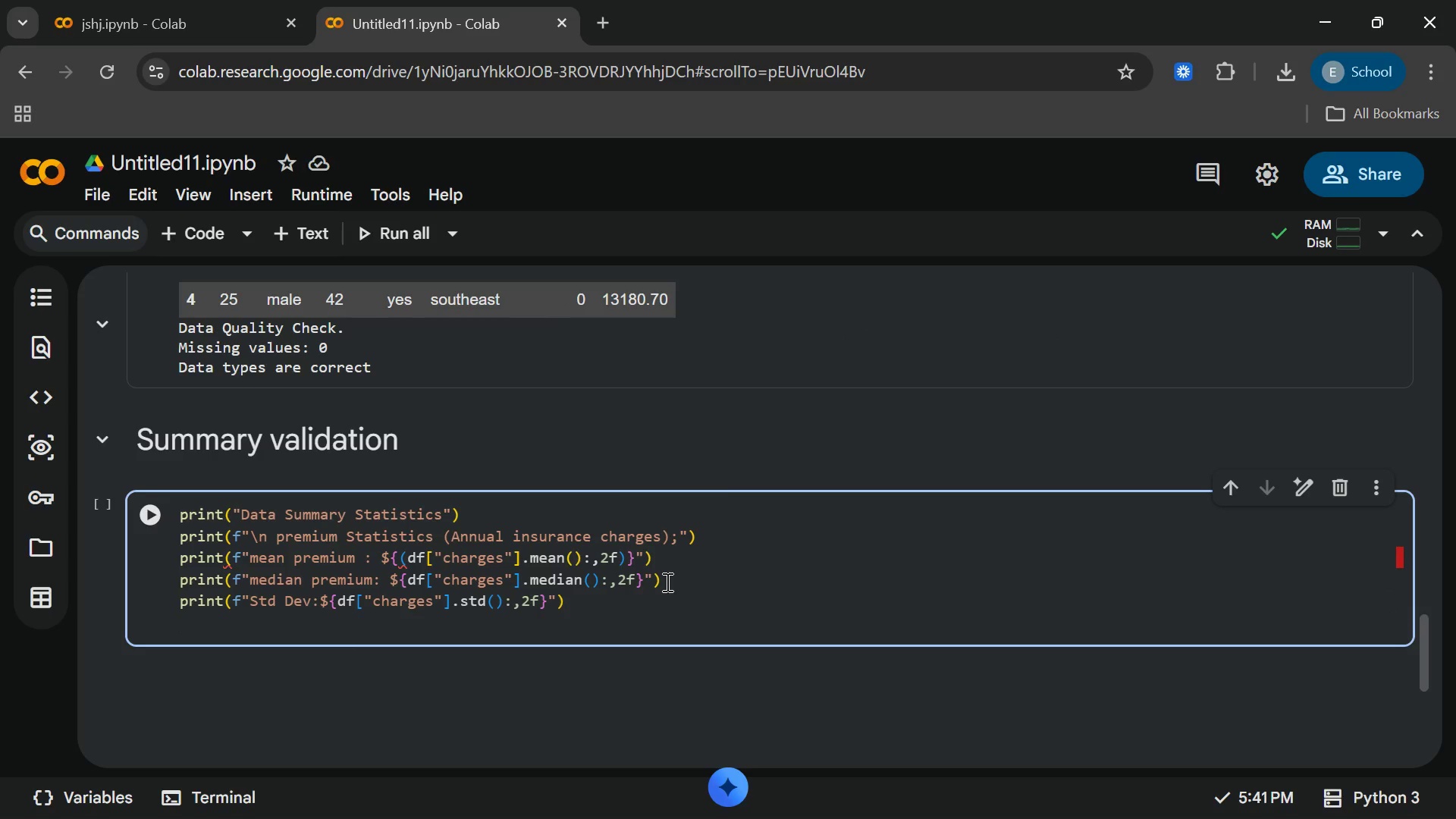 
type(print("f)
key(Backspace)
key(Backspace)
type(f")
 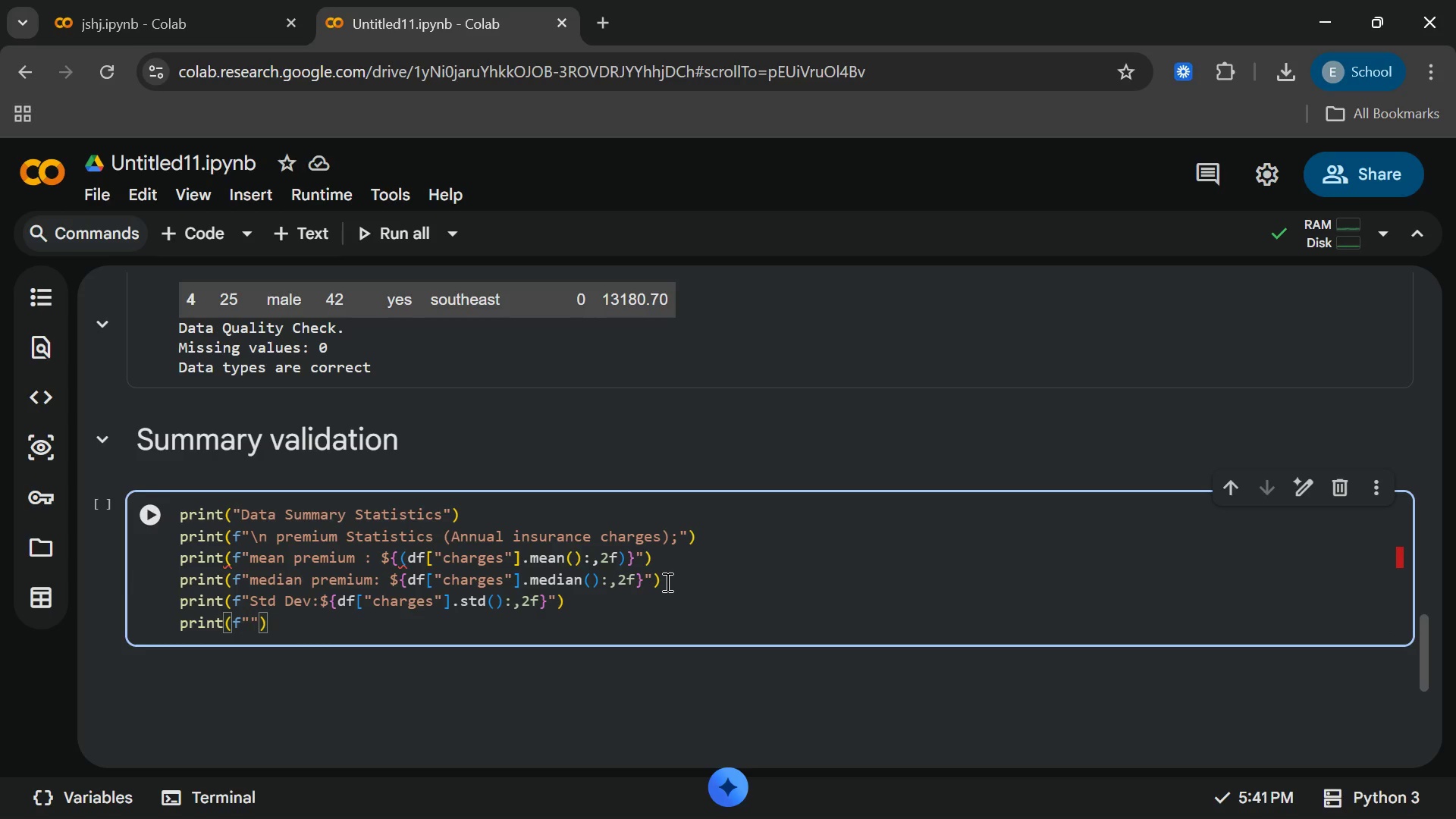 
wait(5.78)
 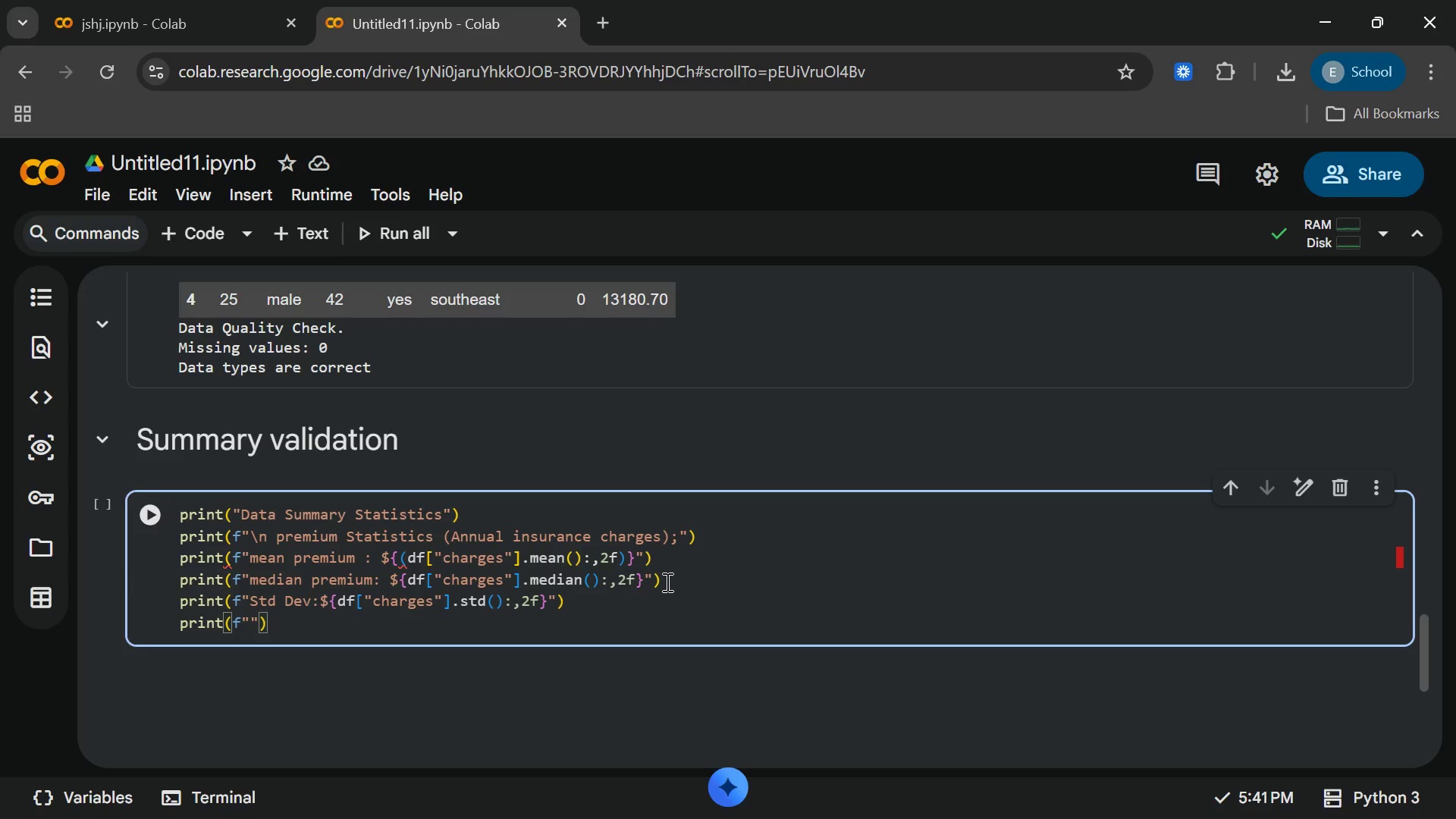 
type(Range:$ )
 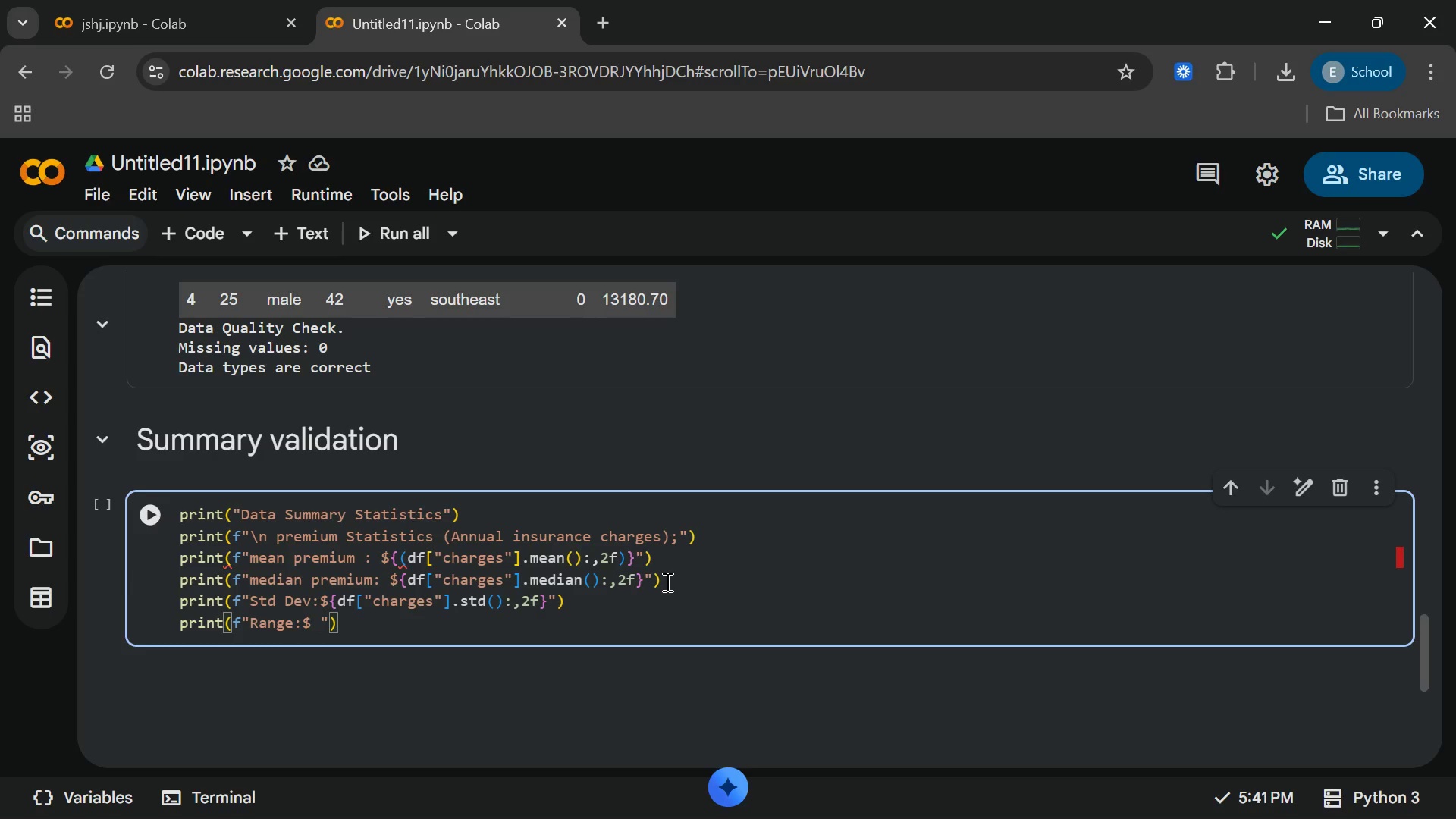 
wait(7.0)
 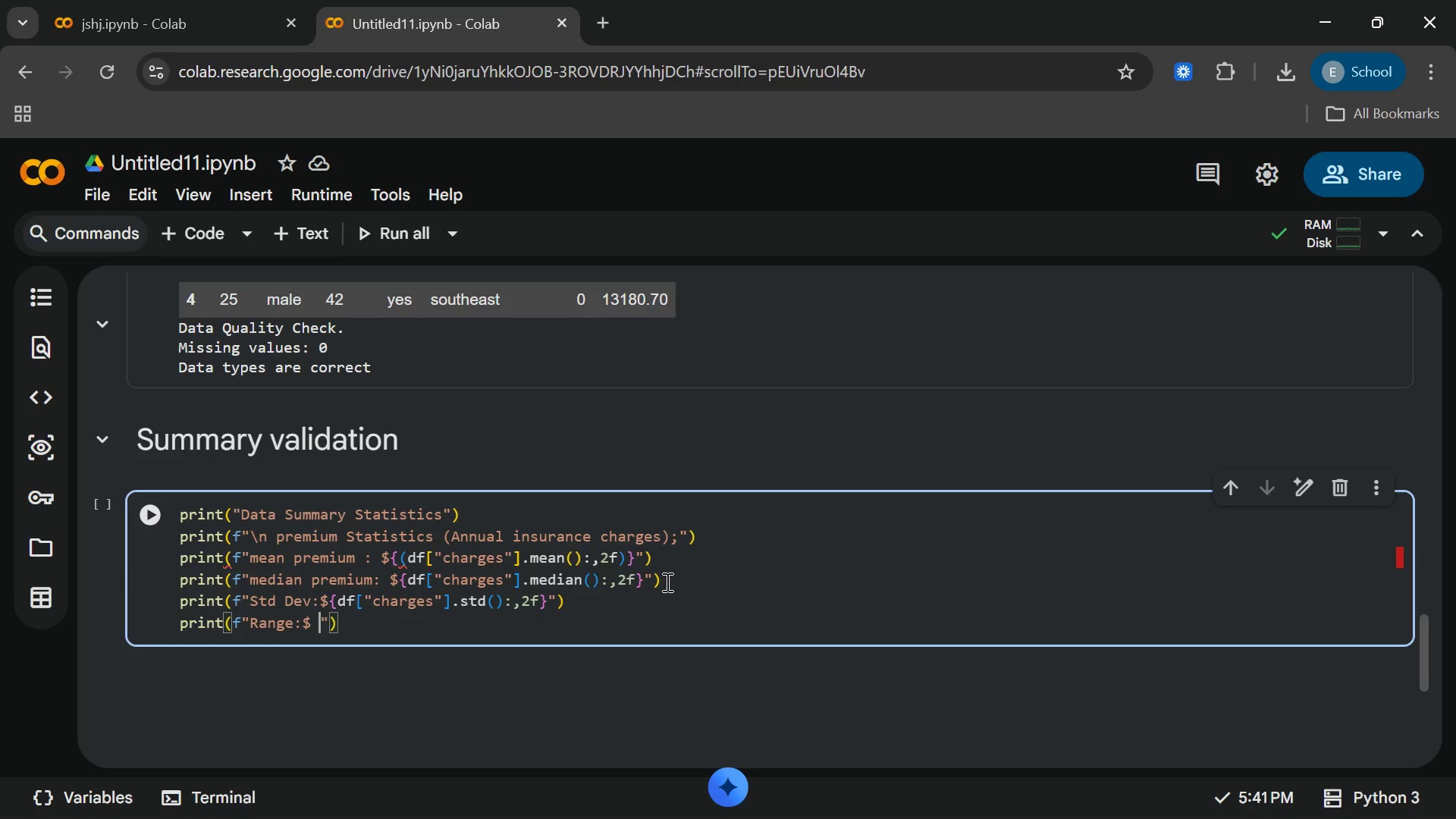 
key(Shift+BracketLeft)
 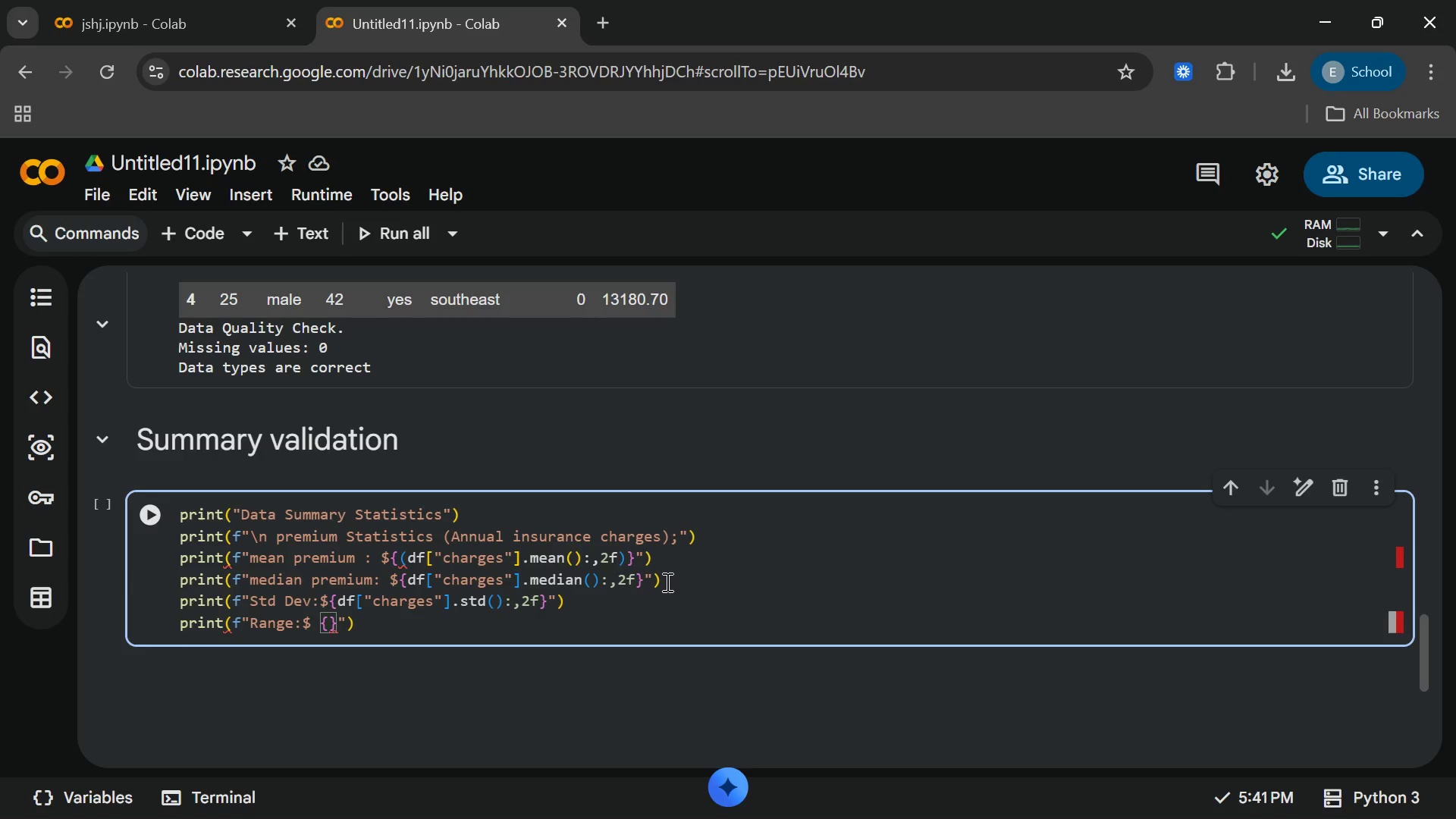 
type(df["v)
key(Backspace)
type(charges)
 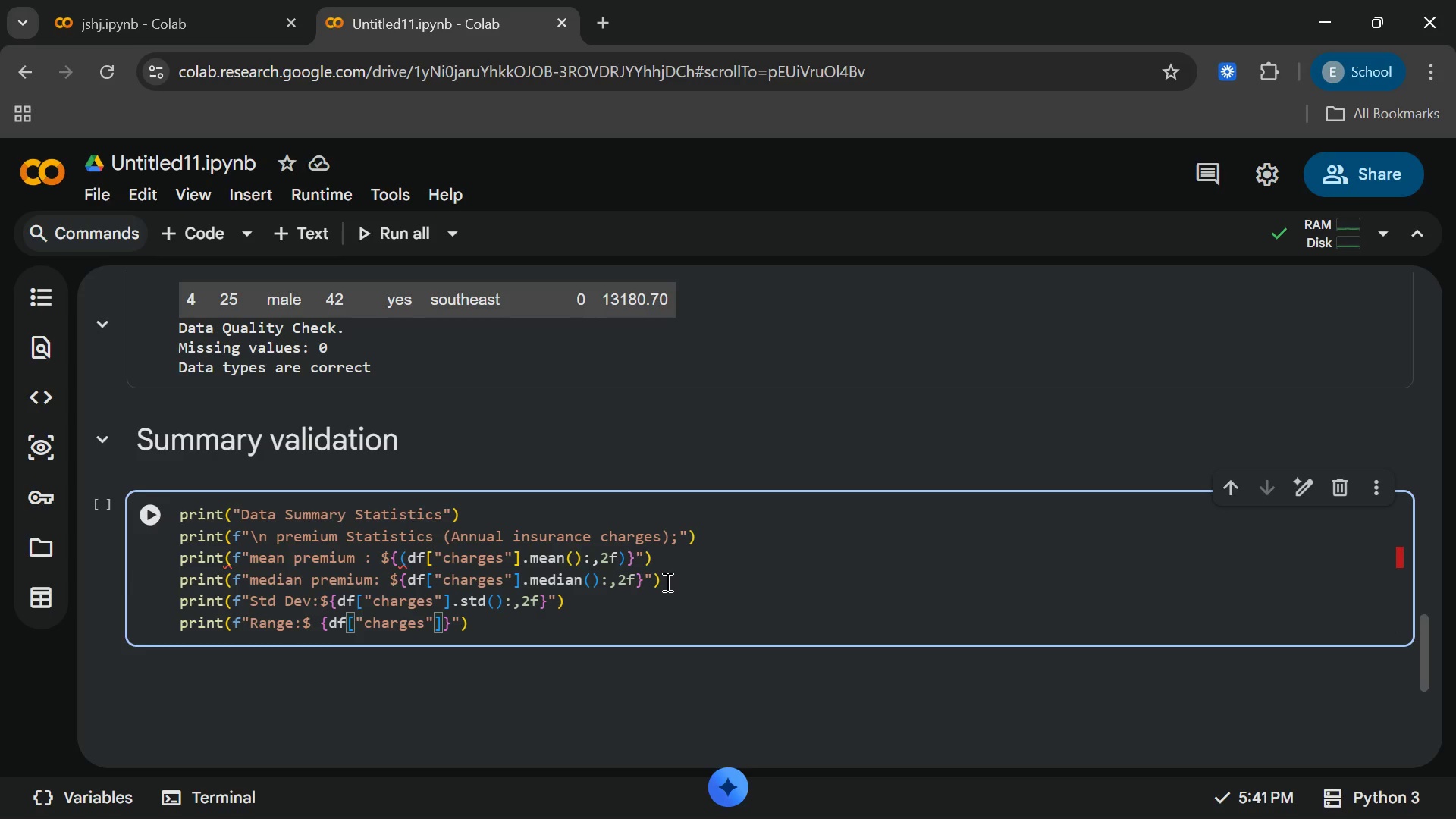 
wait(7.59)
 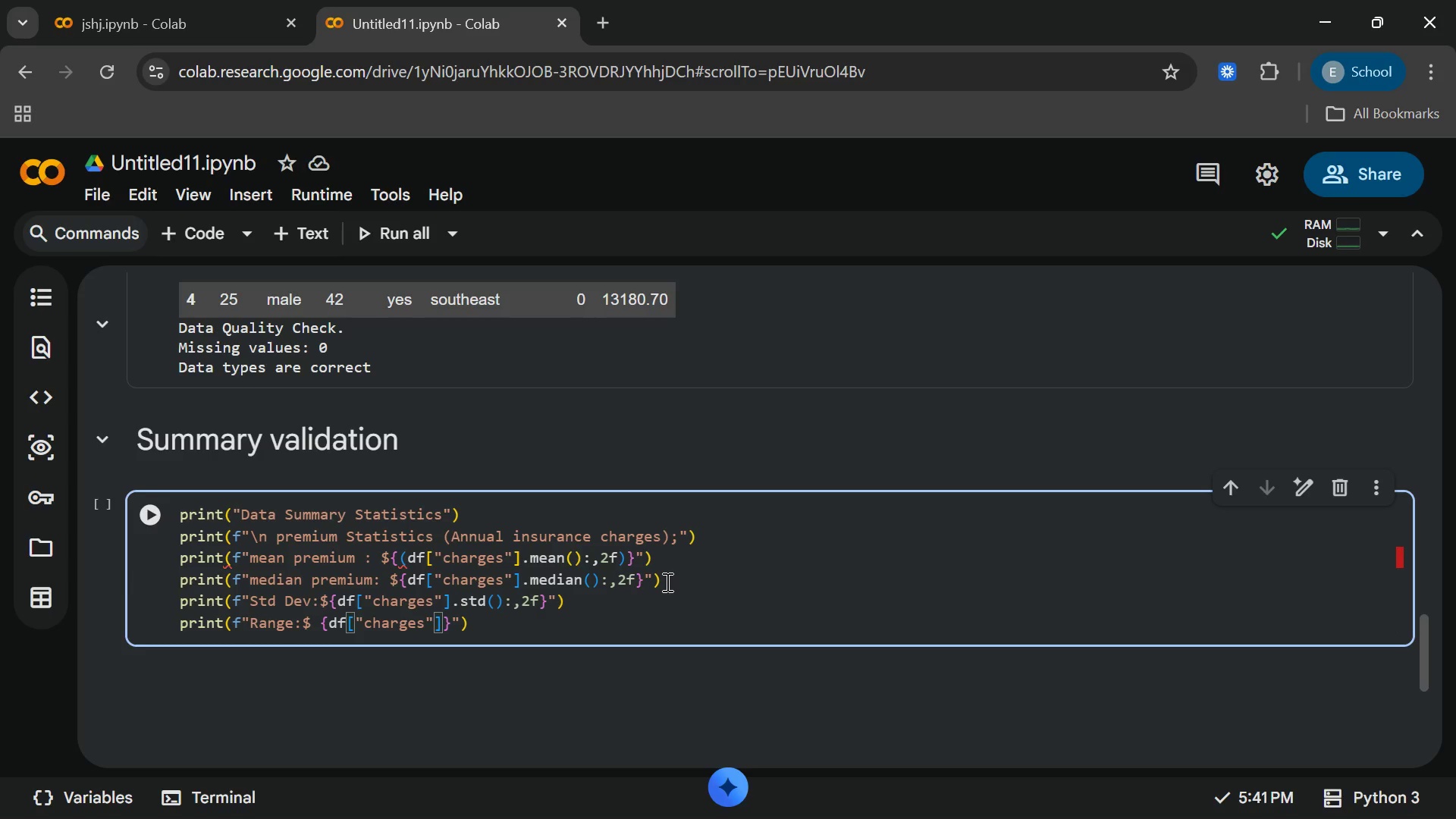 
key(ArrowRight)
 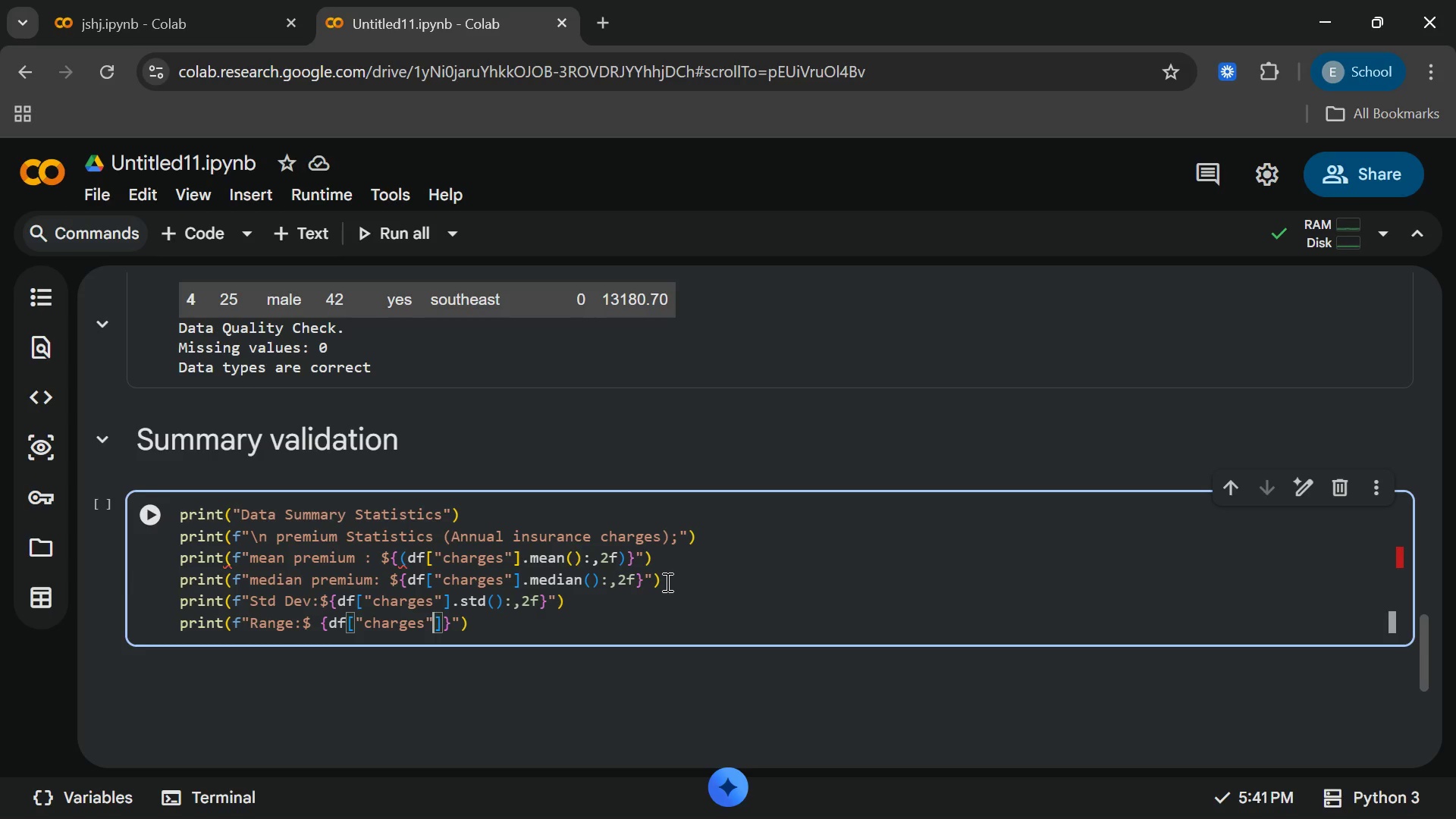 
key(ArrowRight)
 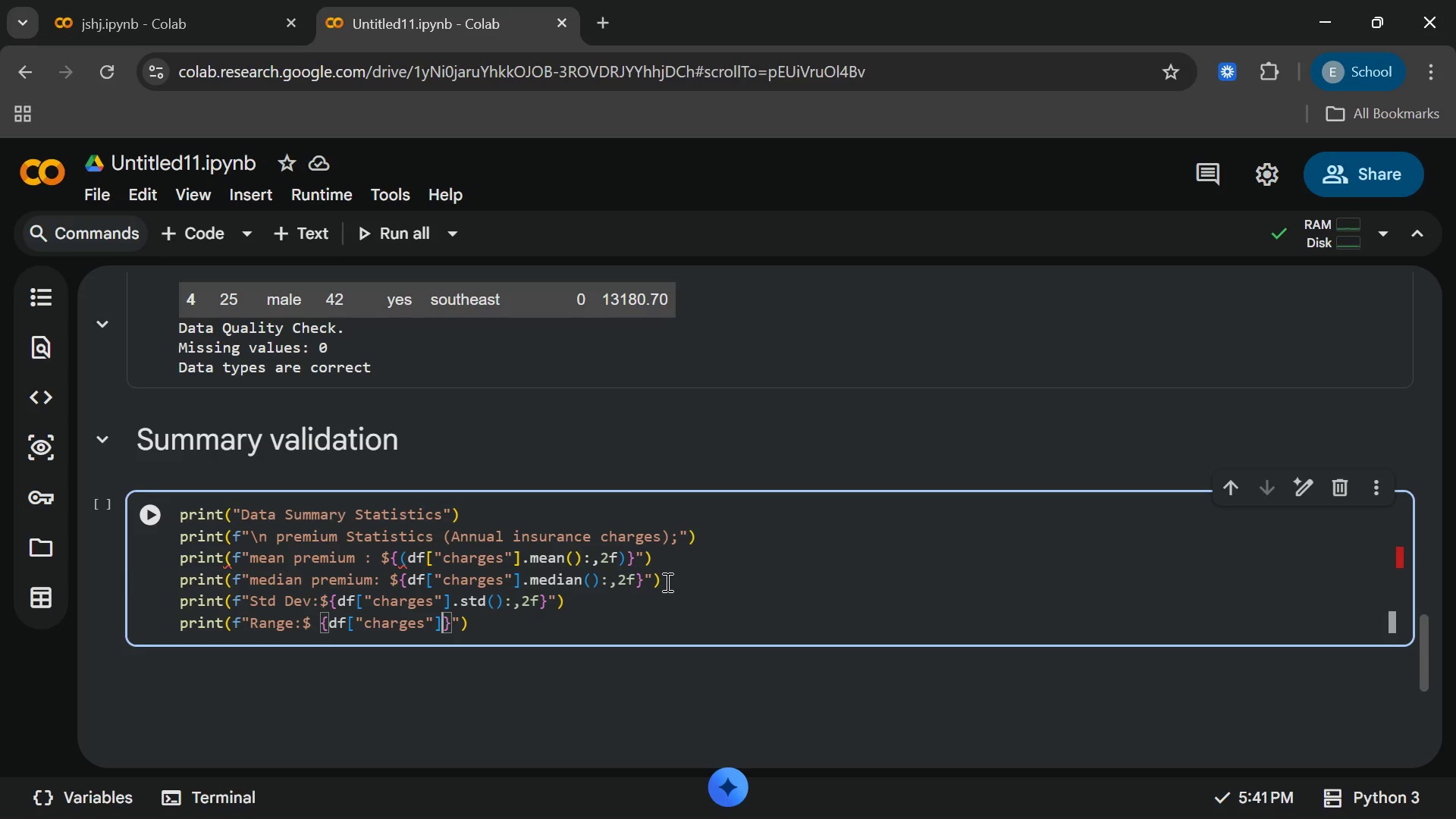 
type(.std)
 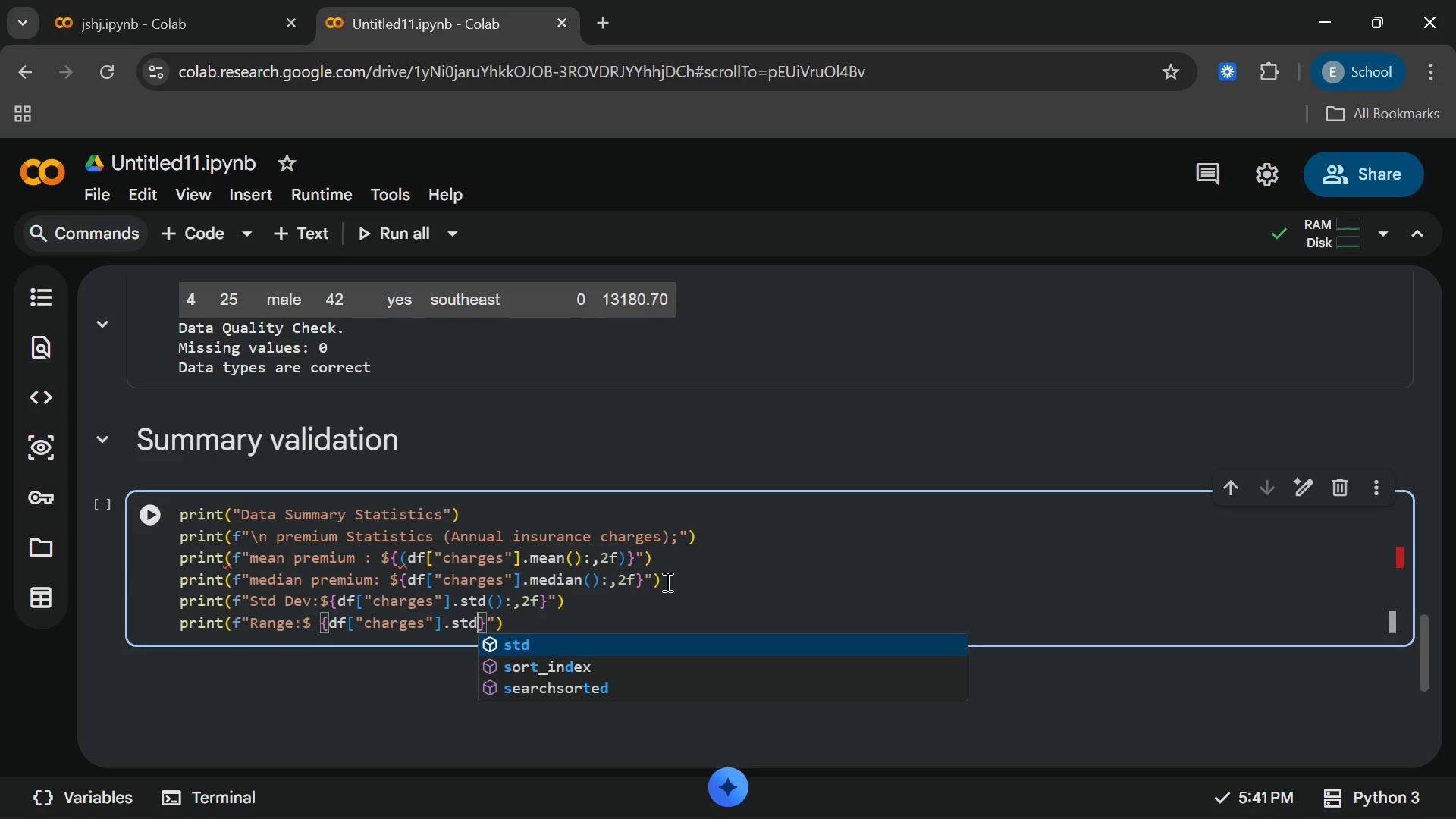 
key(Enter)
 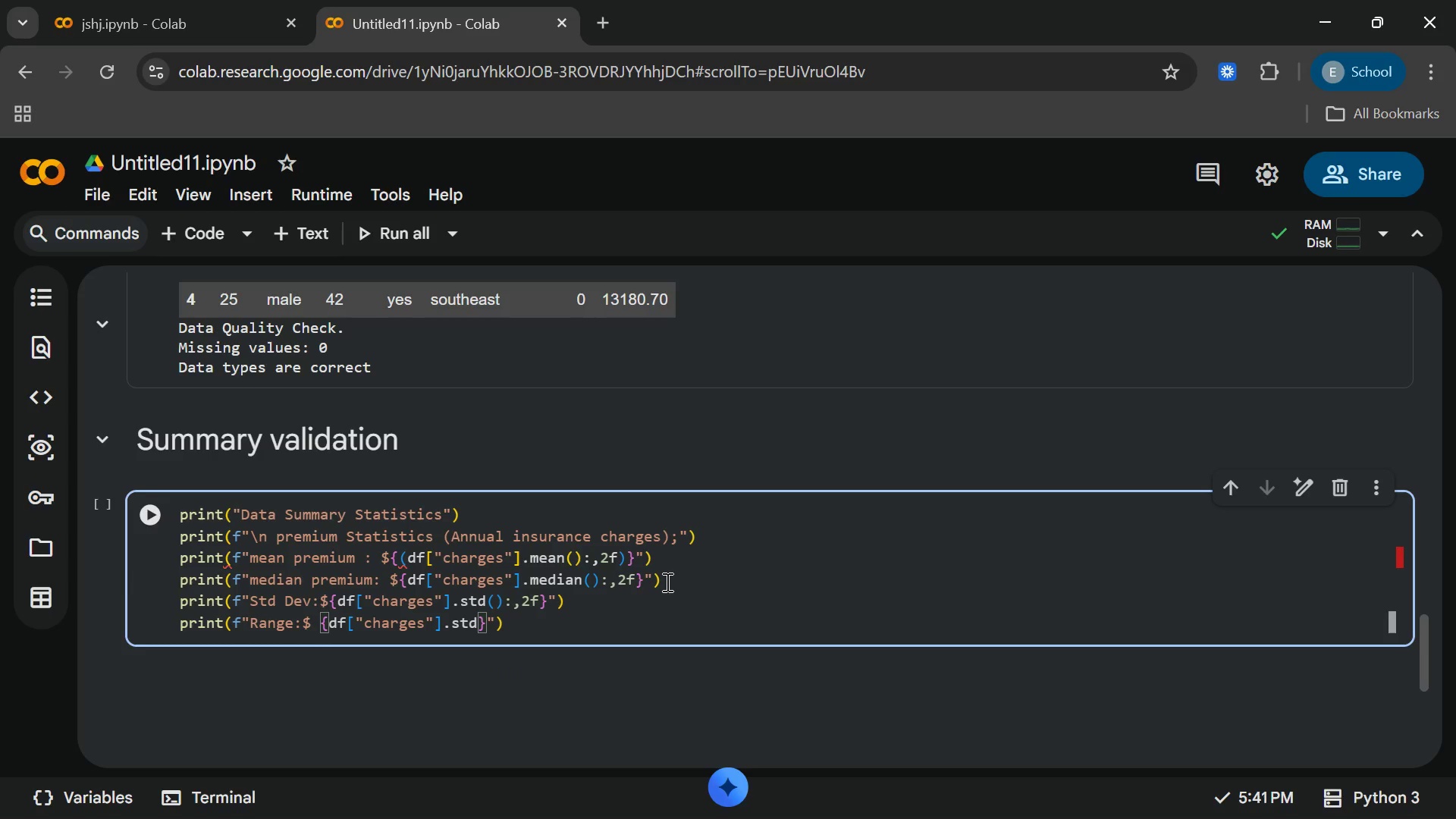 
key(Shift+9)
 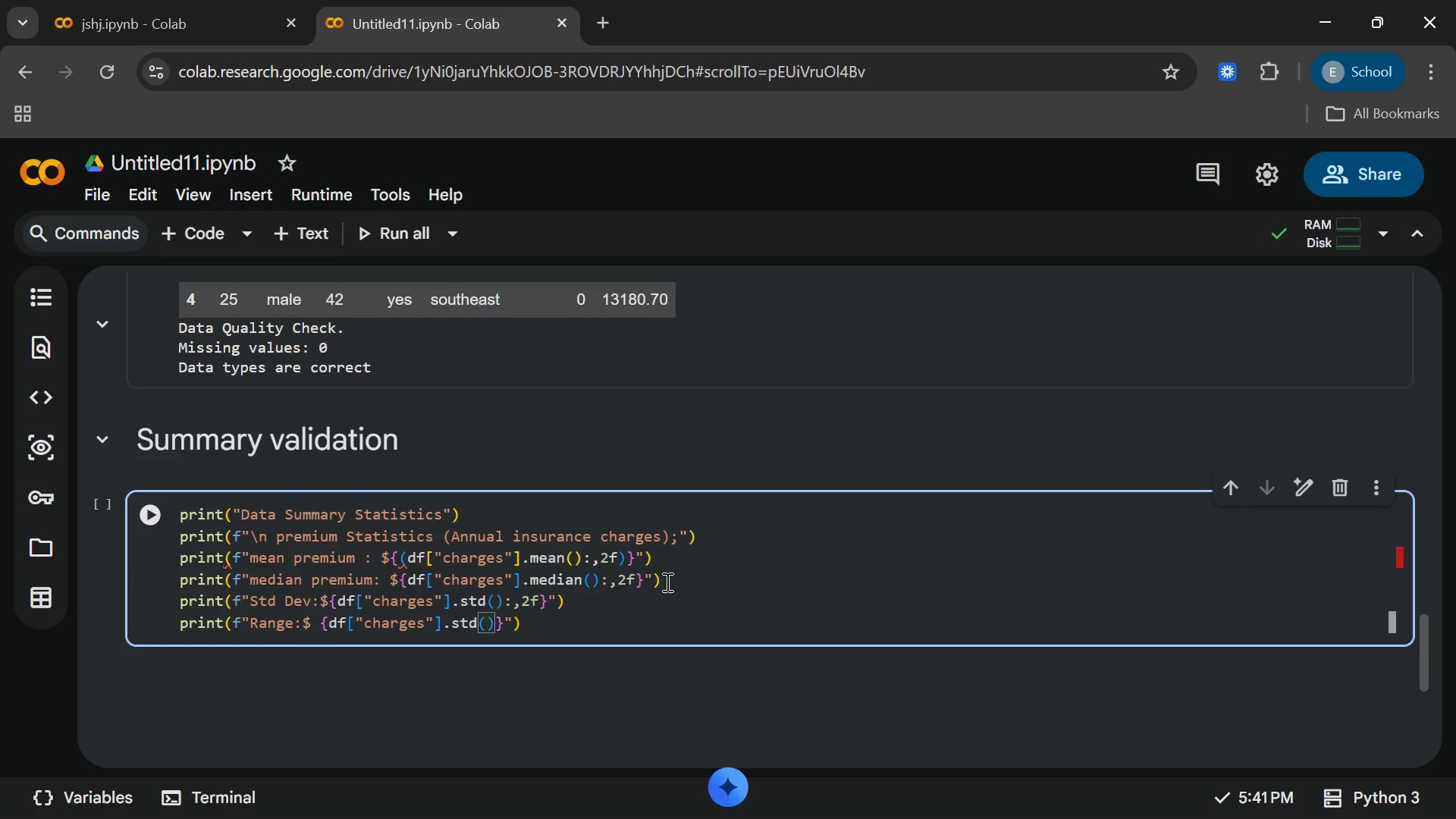 
key(ArrowUp)
 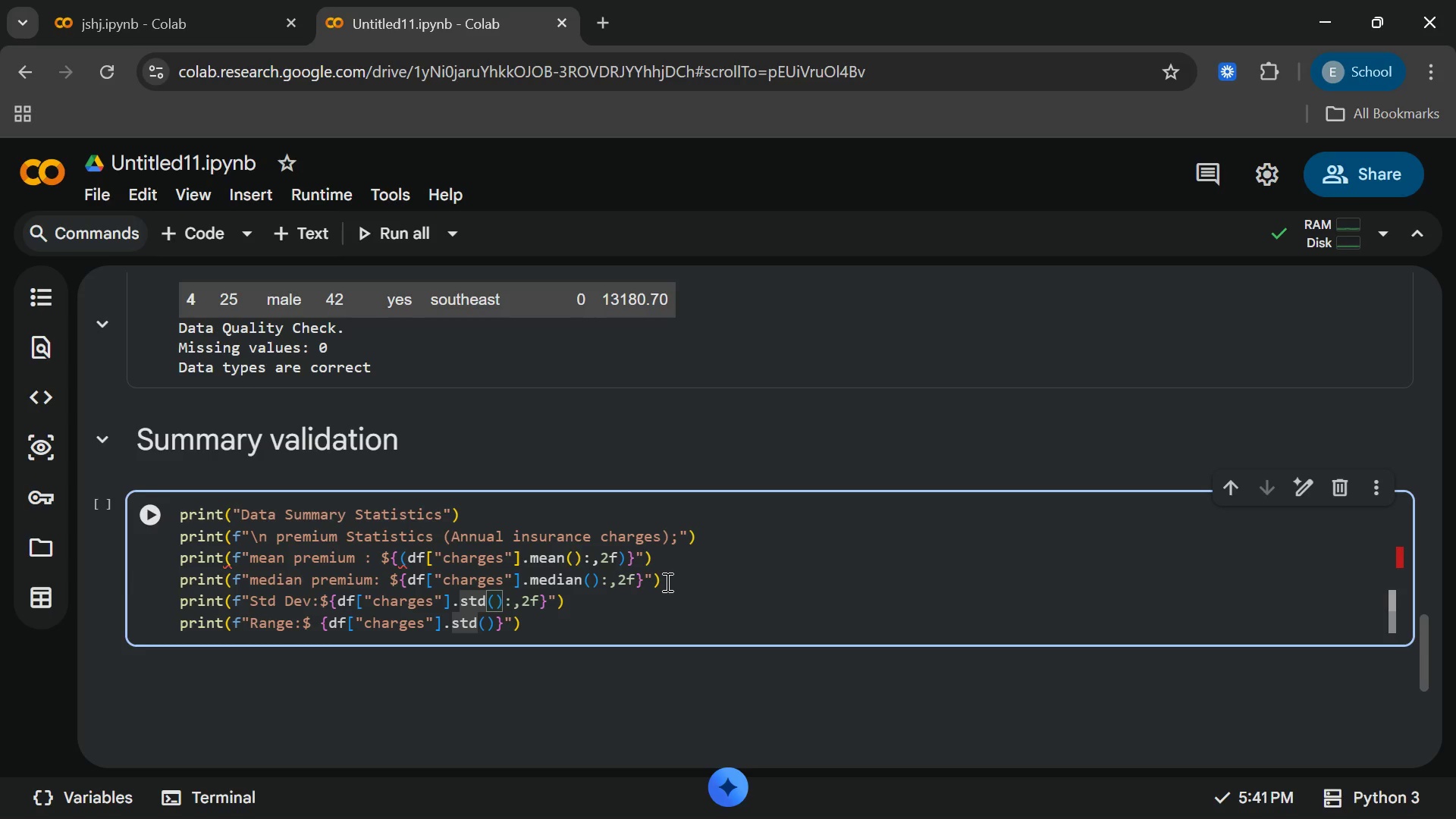 
key(ArrowLeft)
 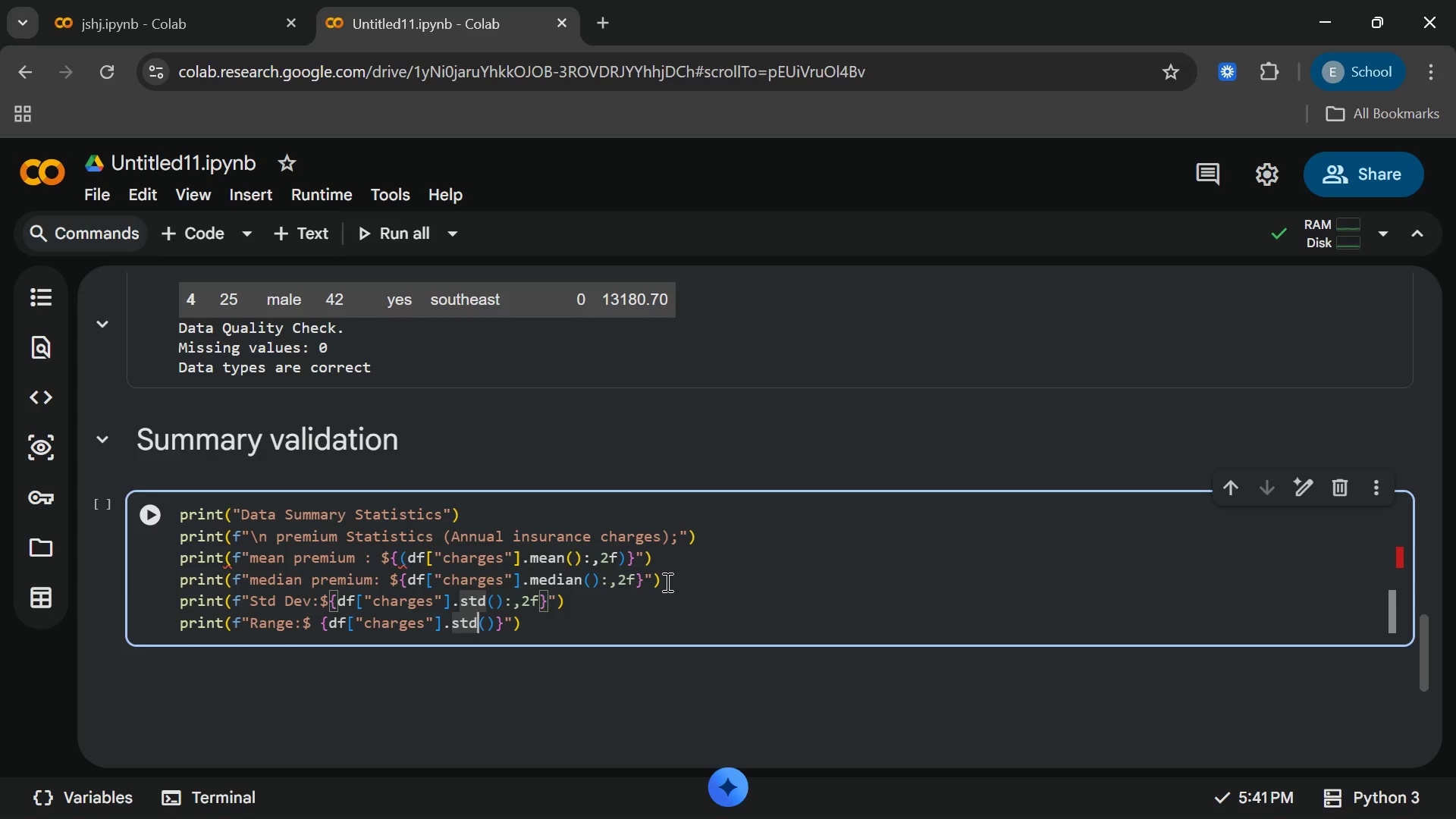 
key(ArrowDown)
 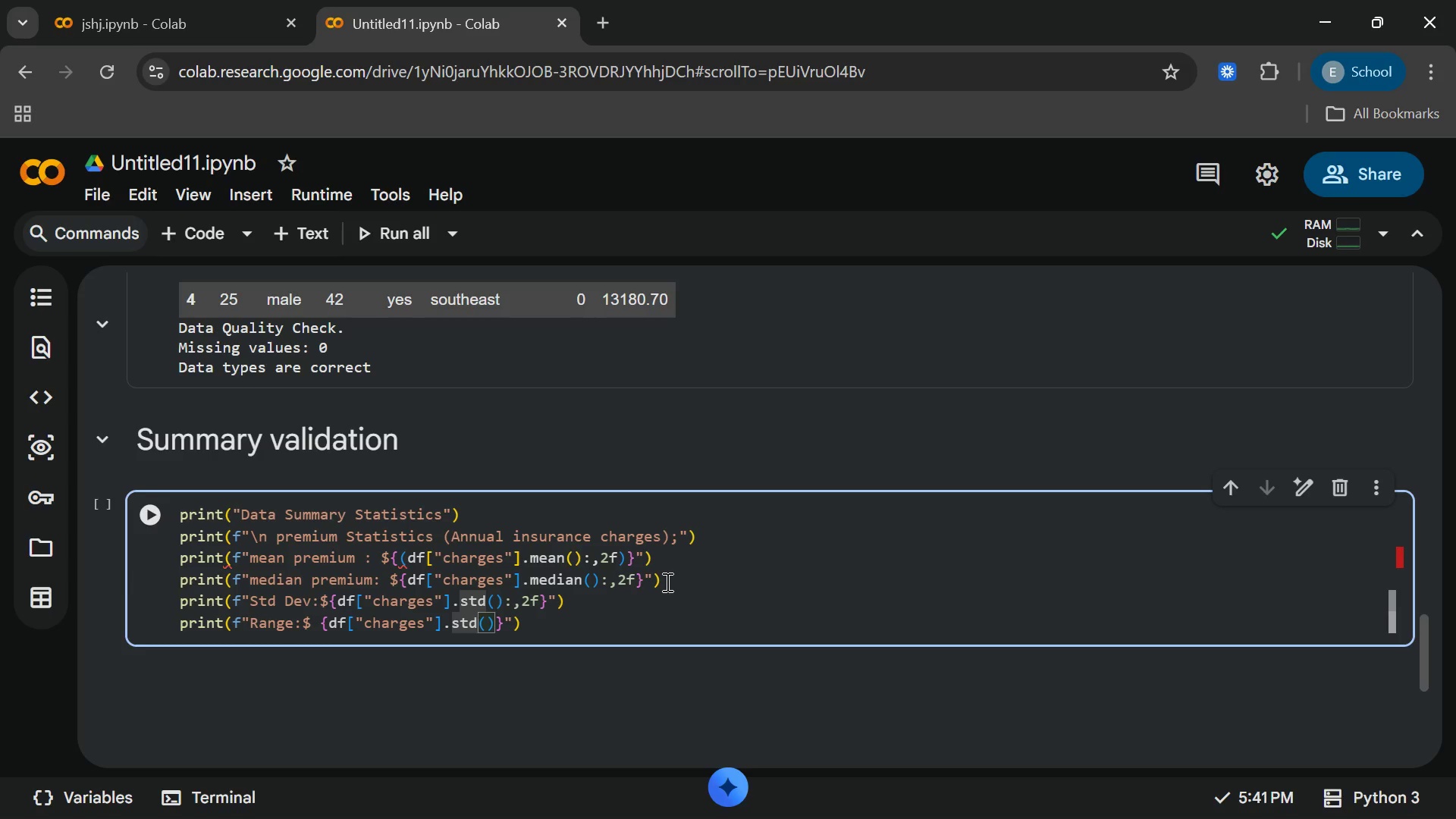 
key(ArrowRight)
 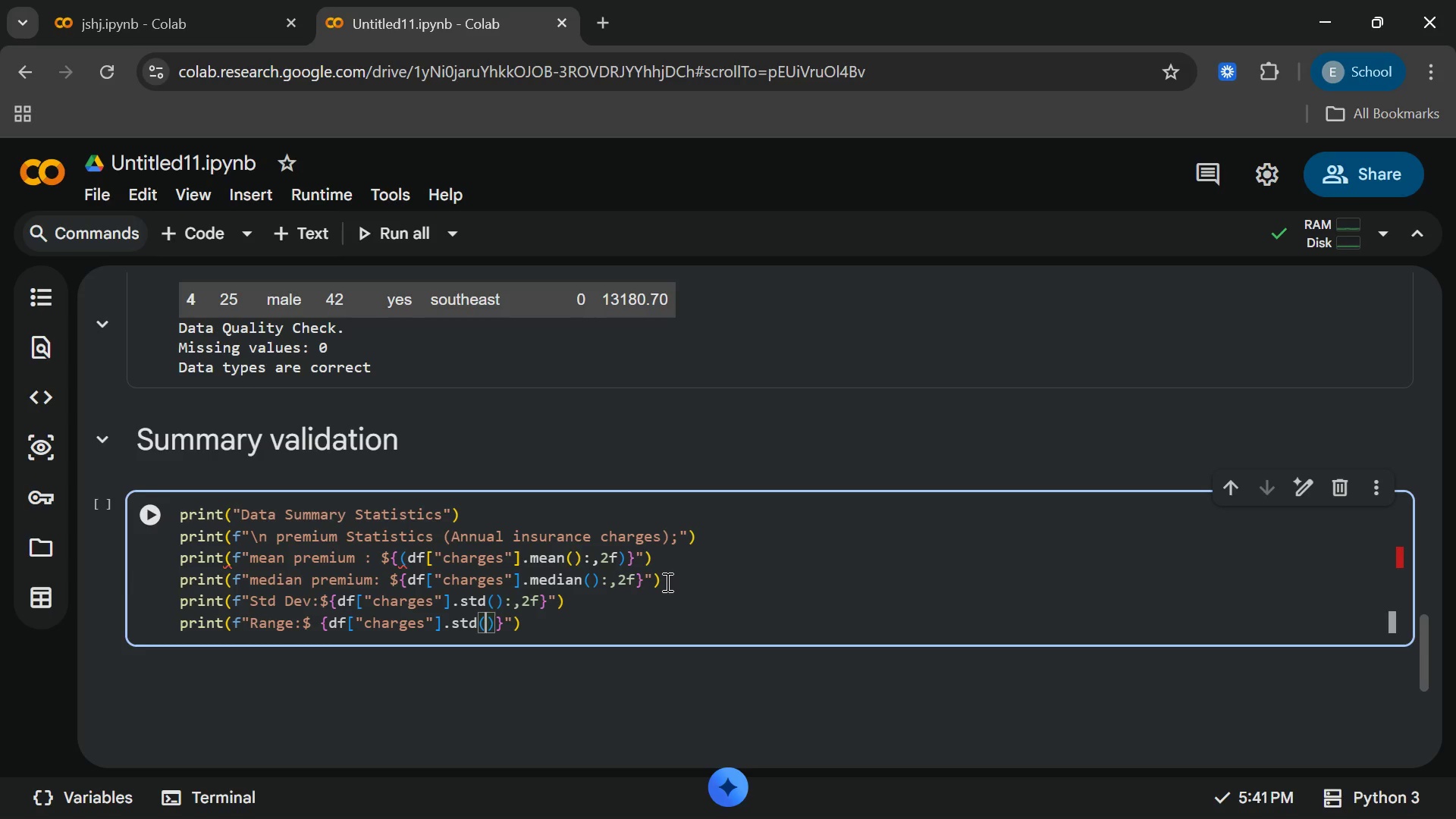 
key(ArrowRight)
 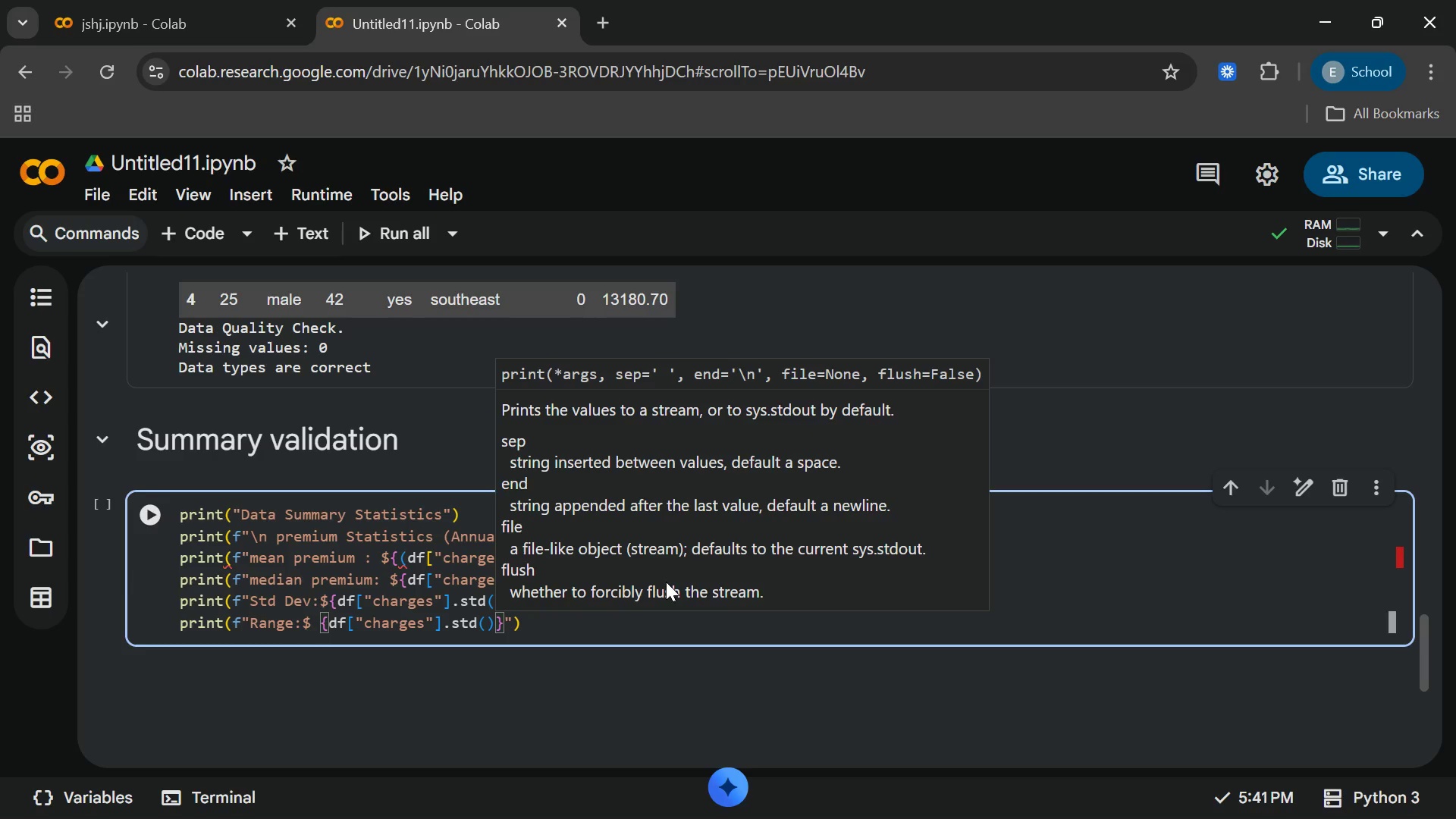 
key(Shift+ShiftRight)
 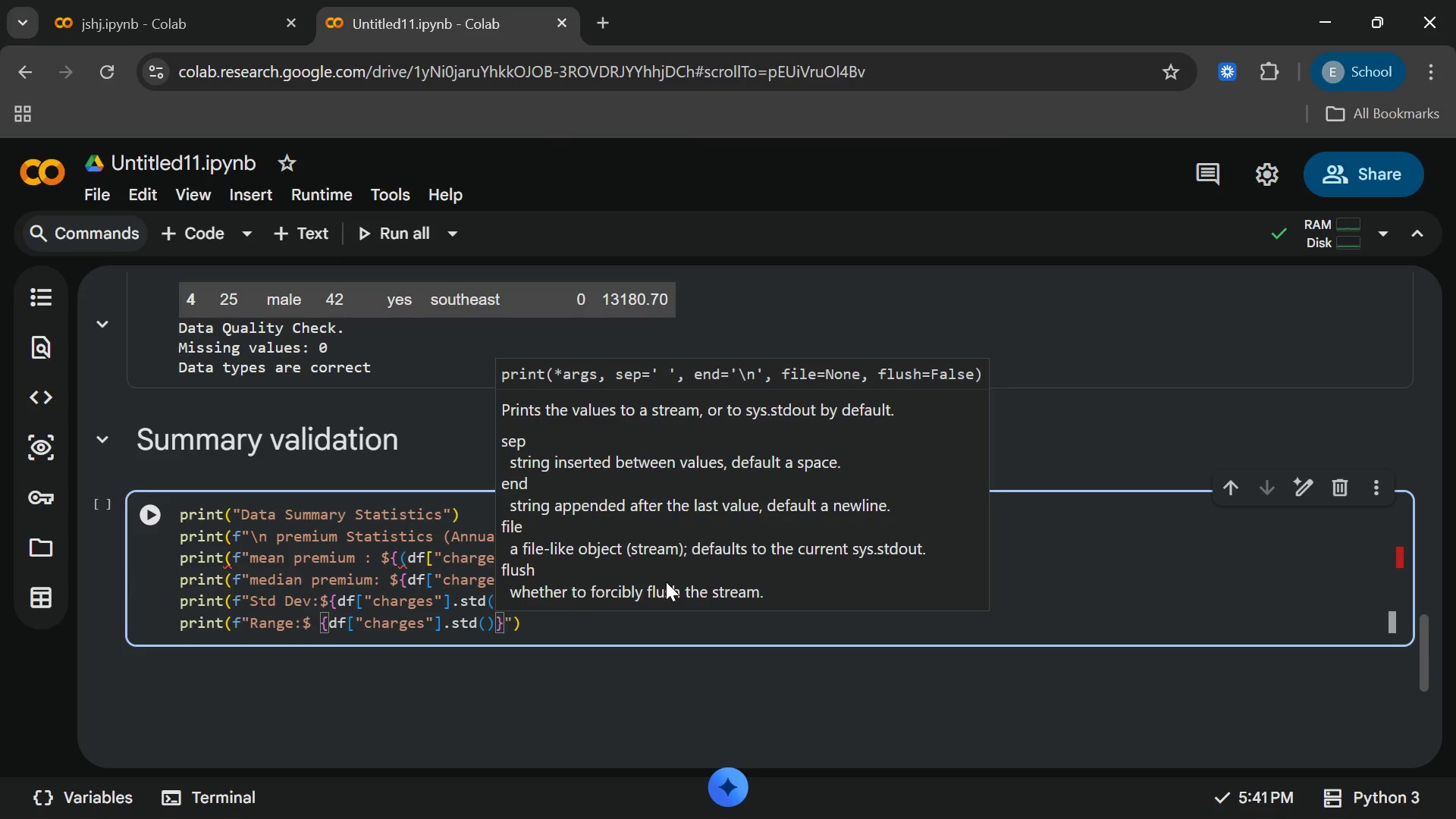 
key(Shift+Semicolon)
 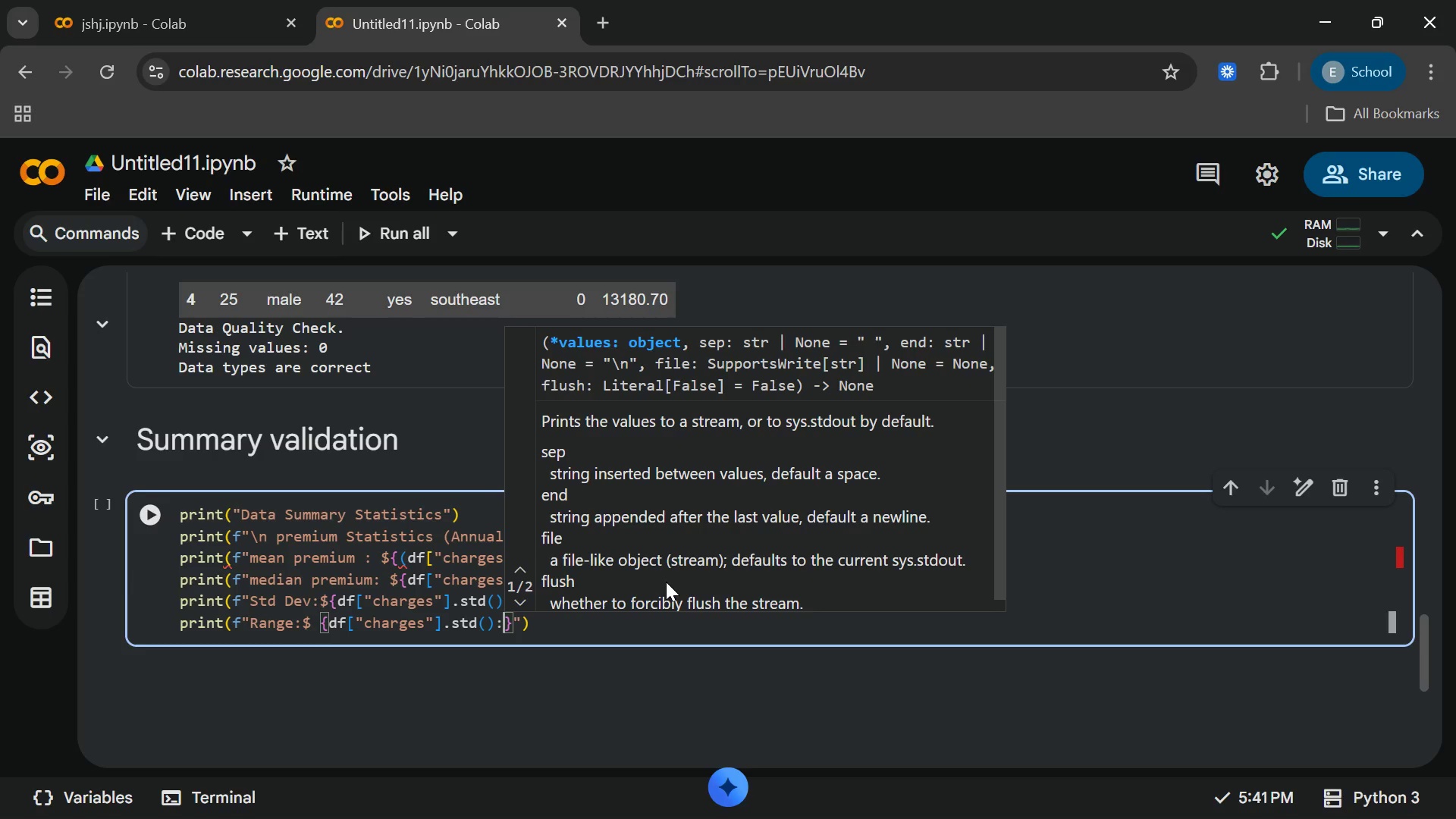 
wait(11.14)
 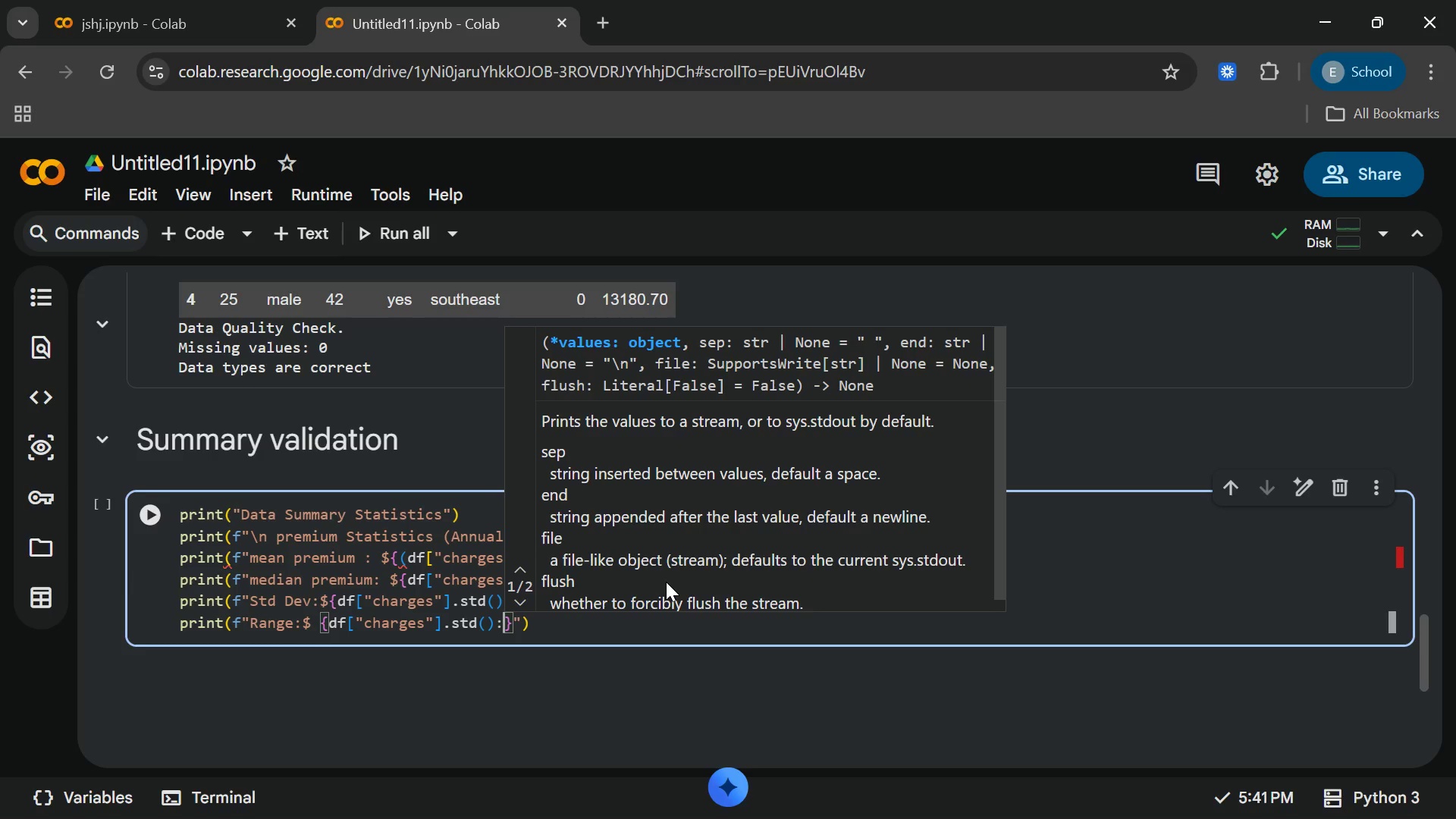 
type(,2f)
 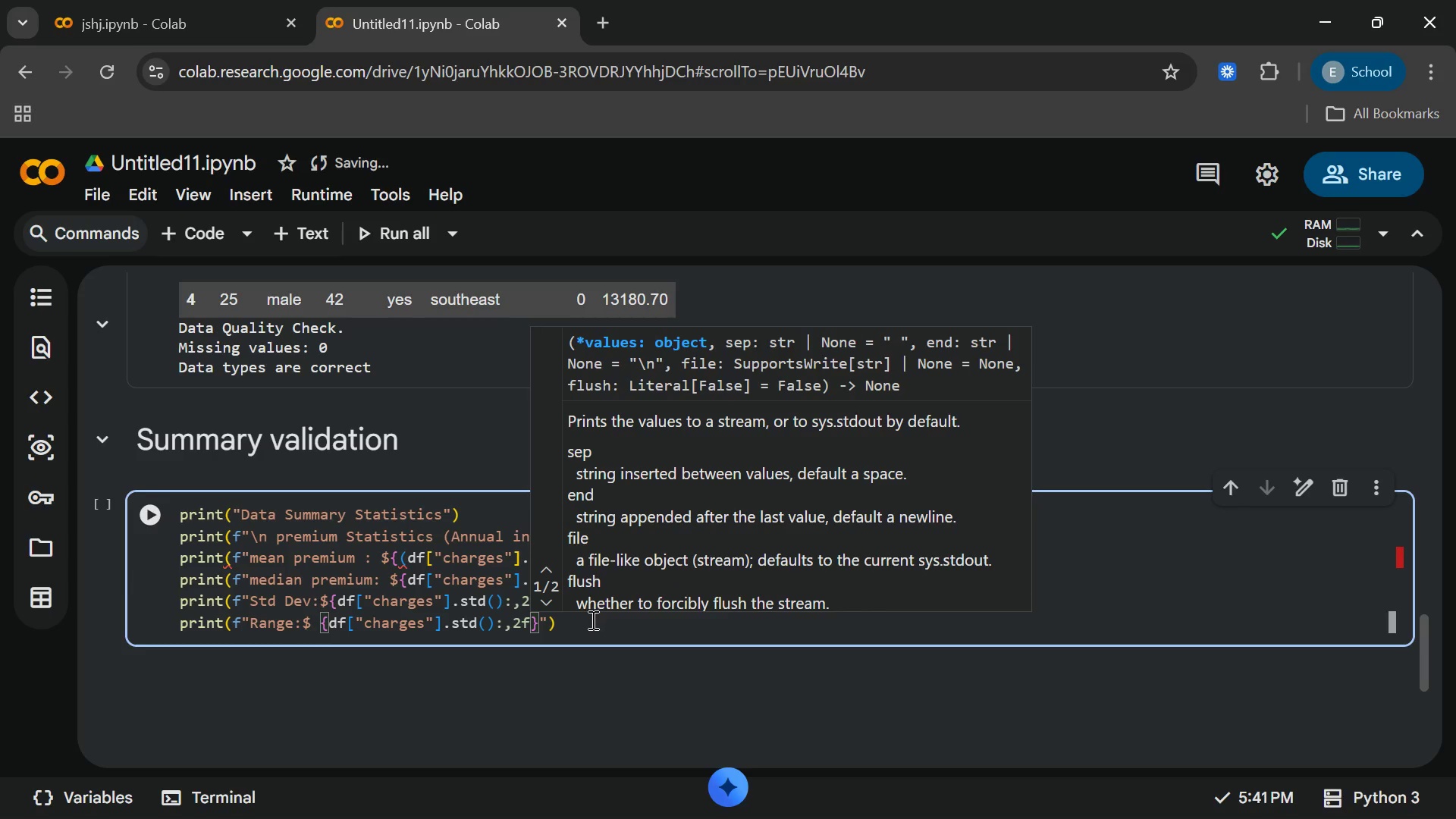 
left_click([592, 621])
 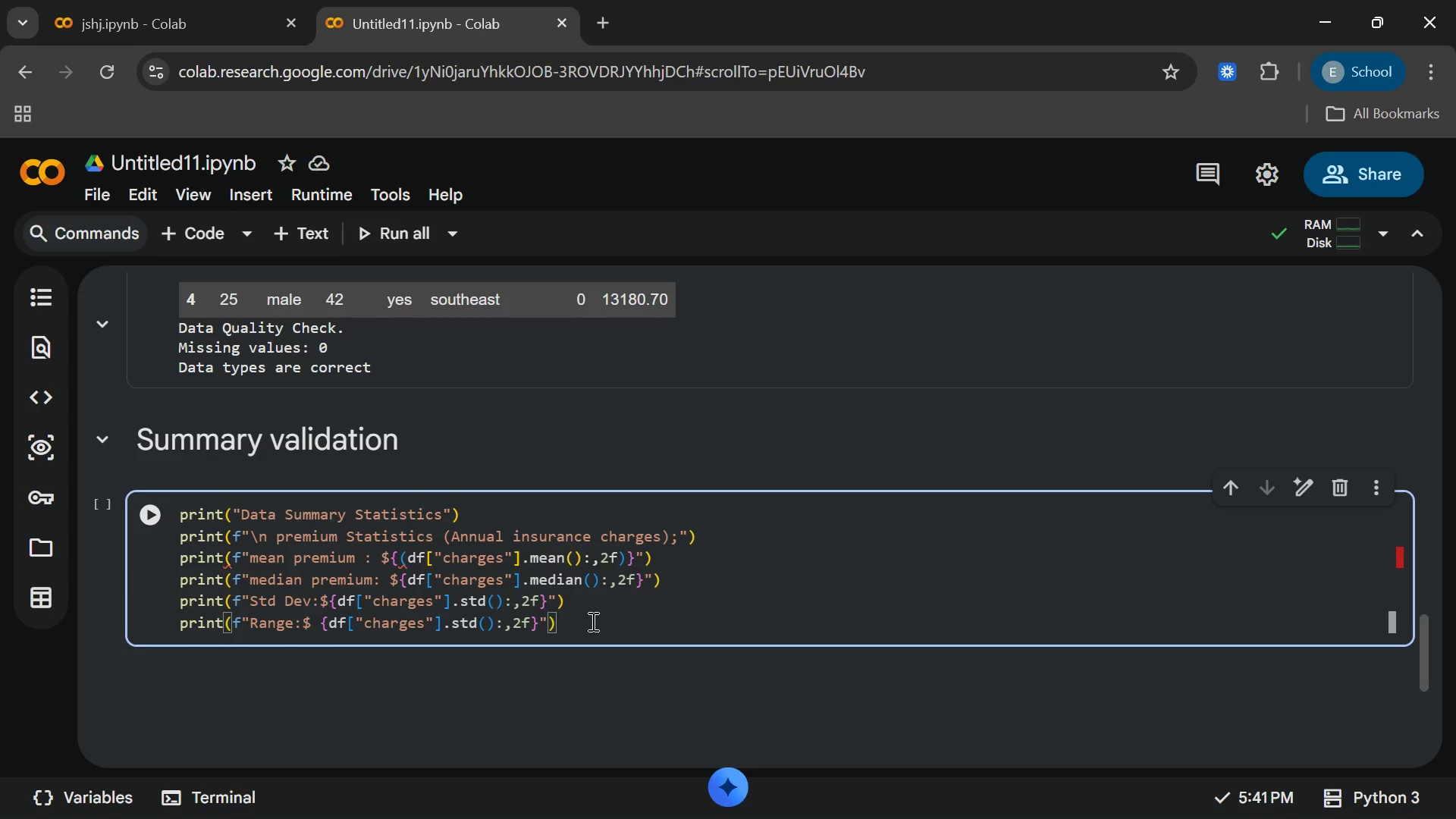 
key(Enter)
 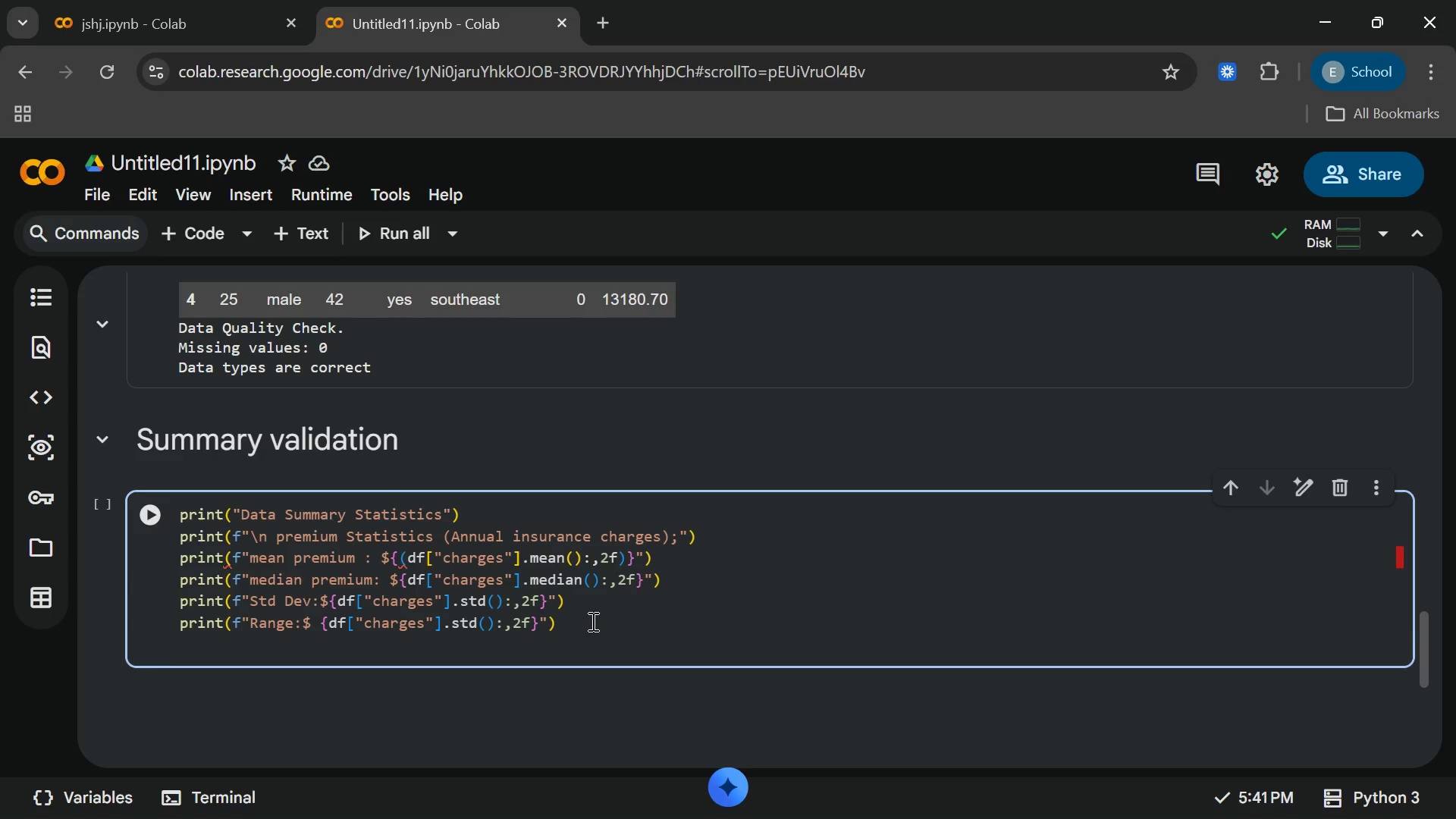 
type(pirnt(f")
 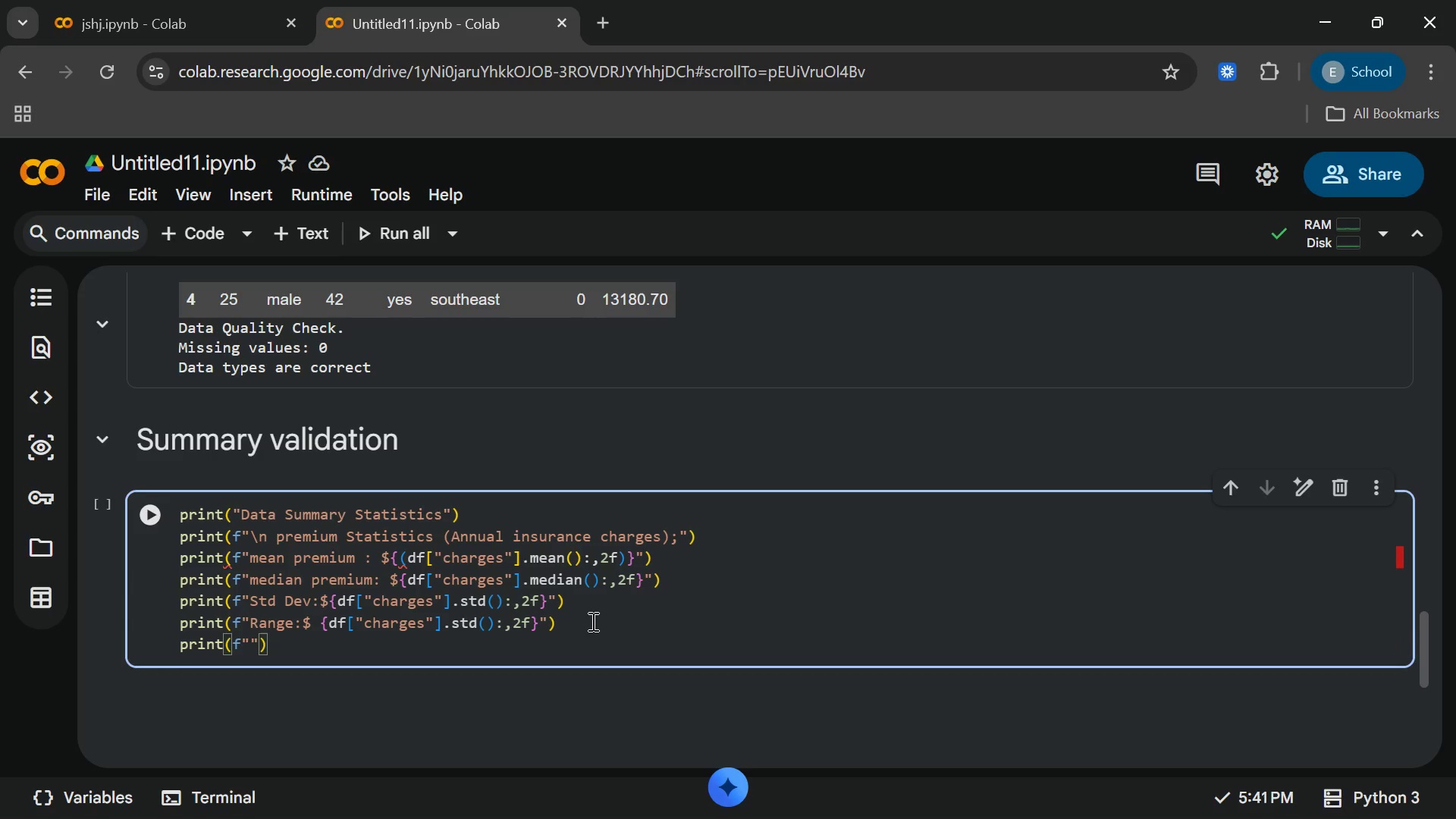 
wait(16.0)
 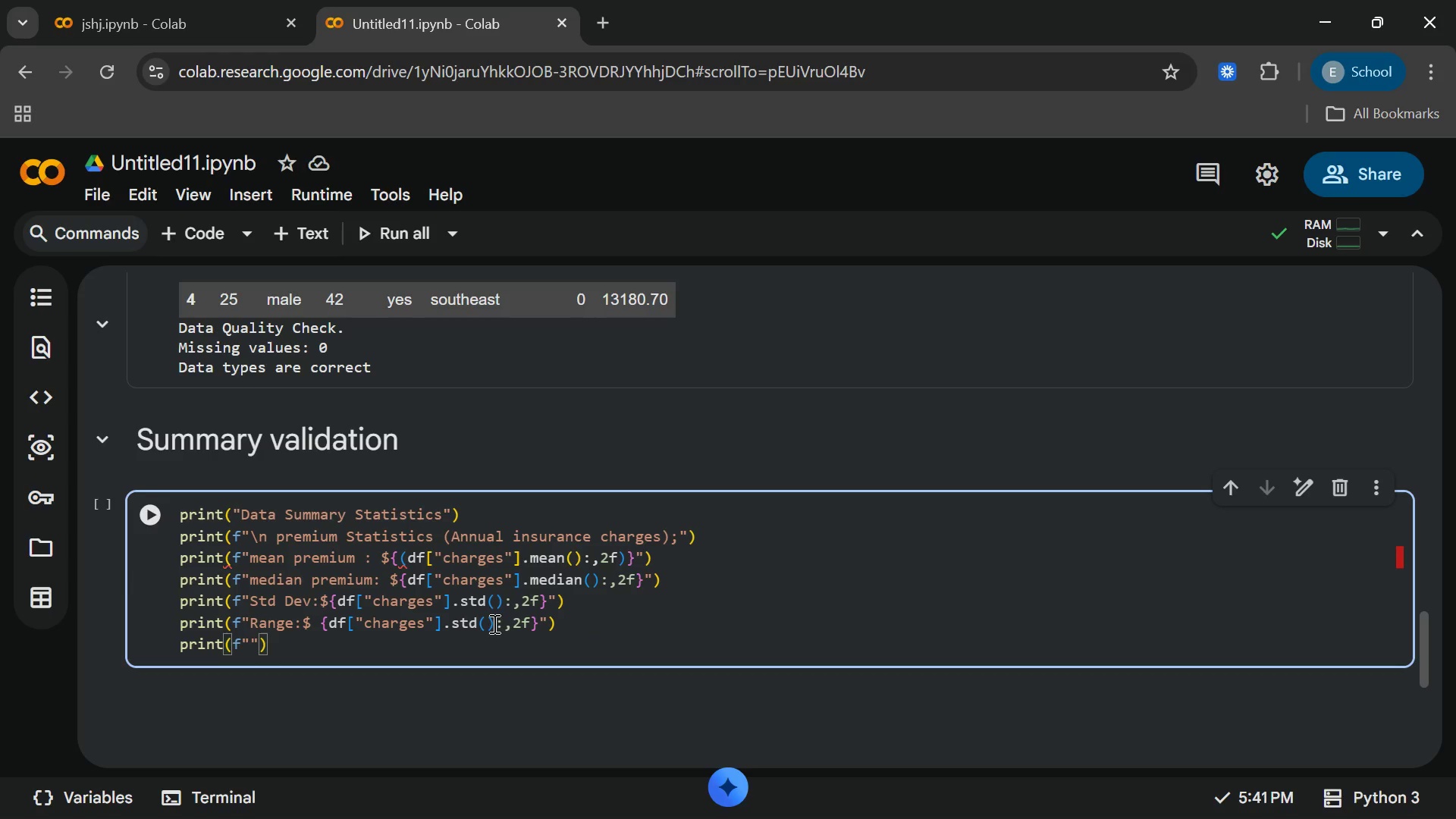 
left_click([486, 623])
 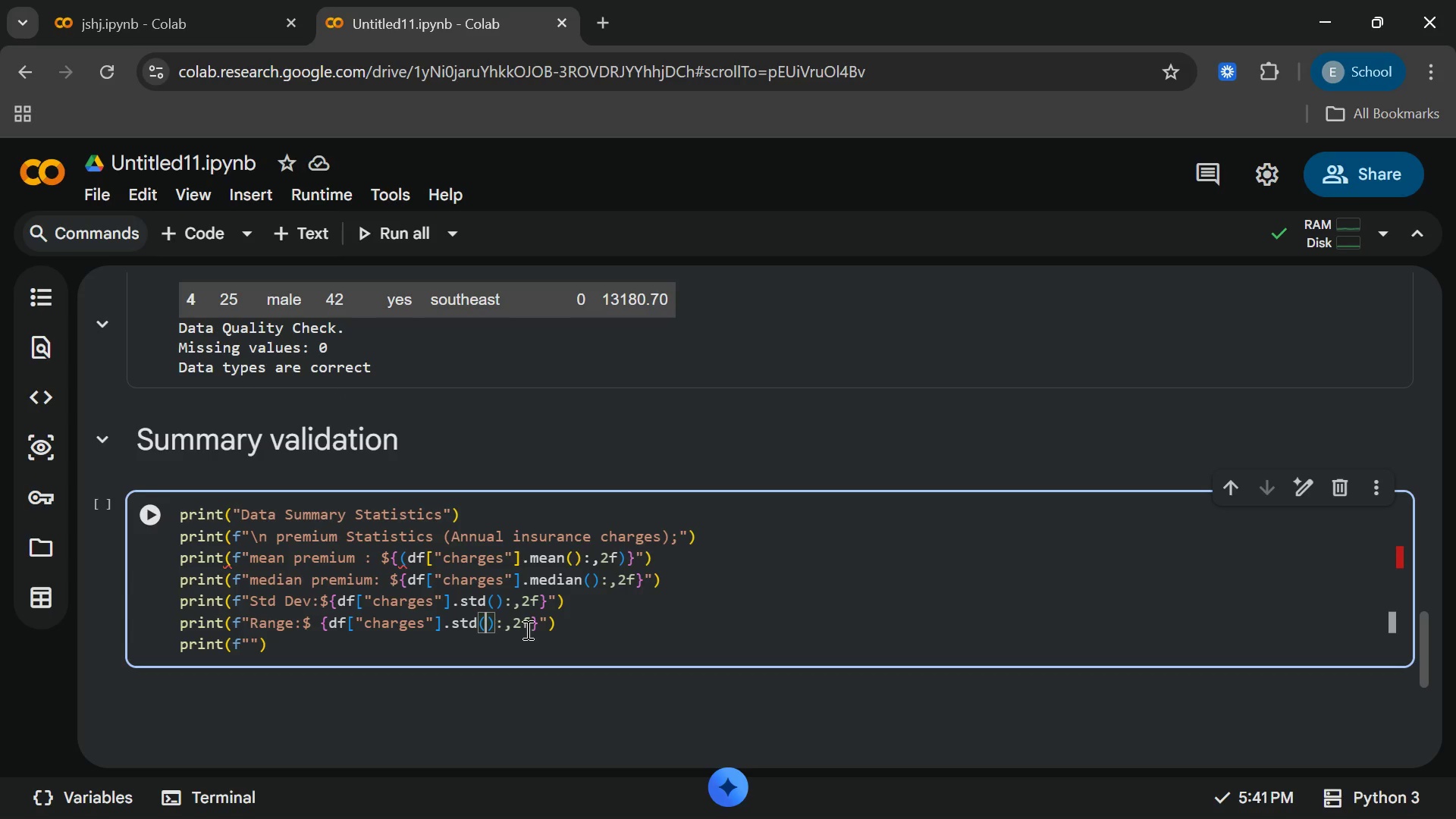 
left_click_drag(start_coordinate=[531, 626], to_coordinate=[449, 626])
 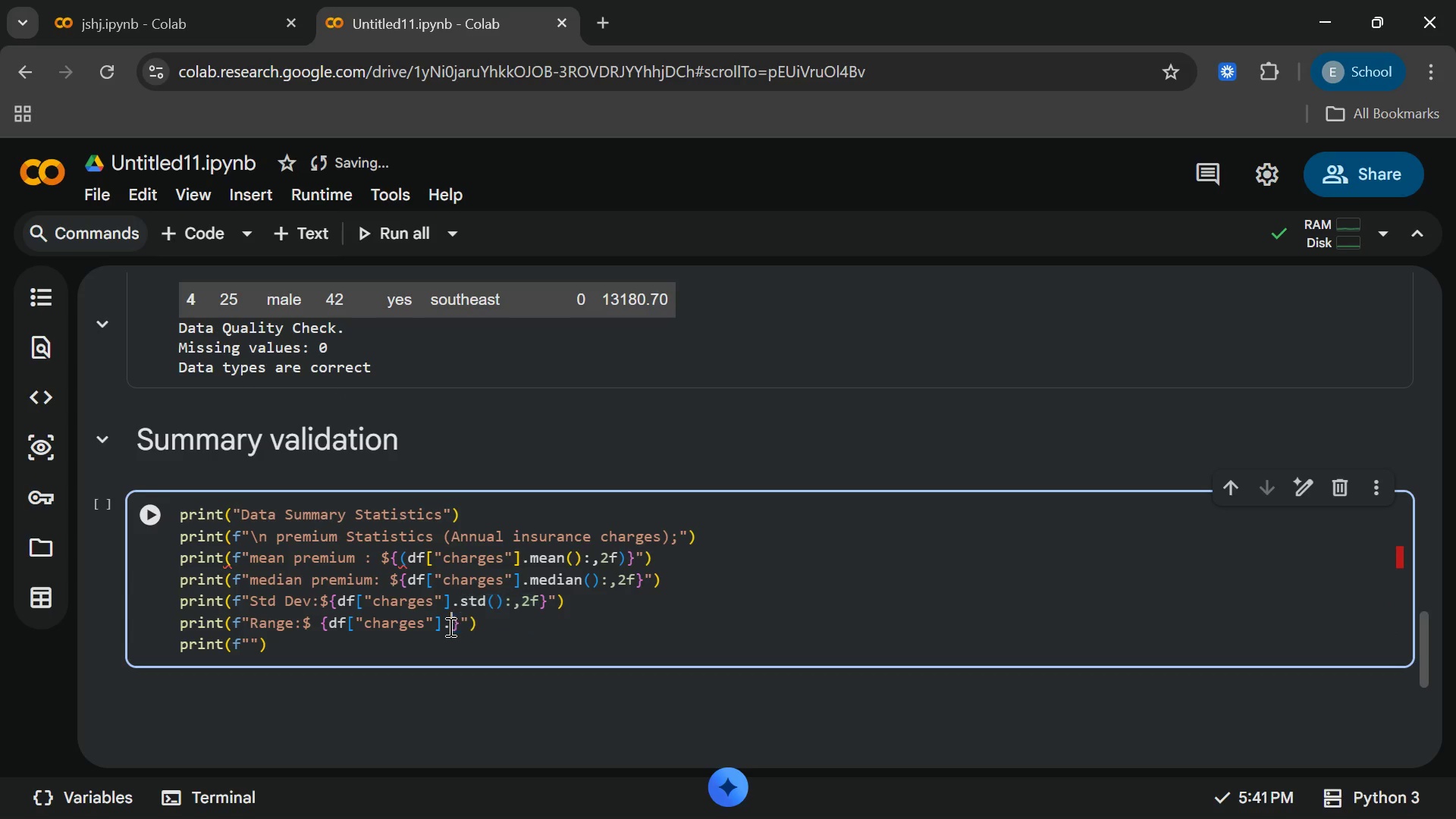 
key(Backspace)
type(min)
 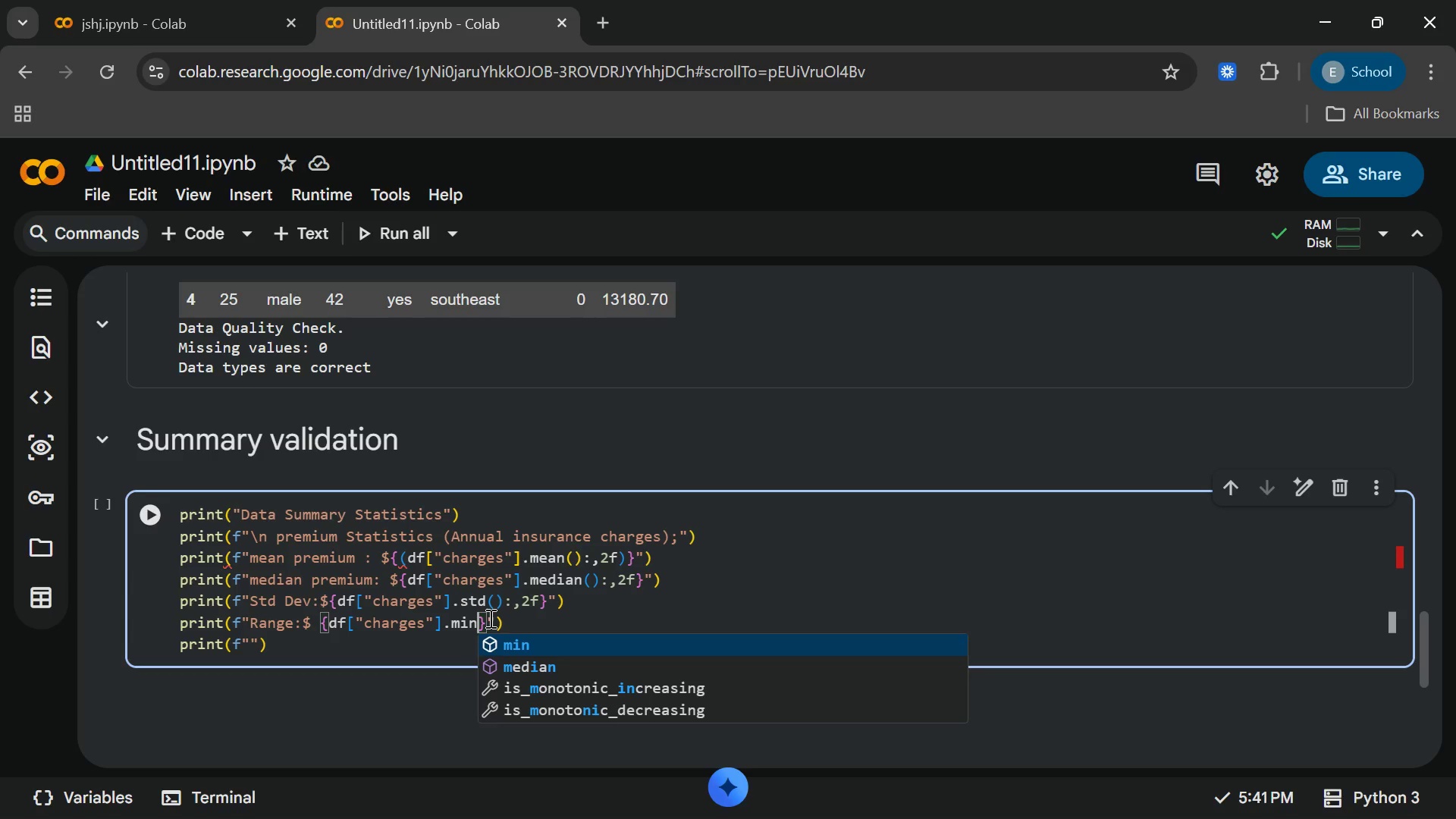 
key(Shift+9)
 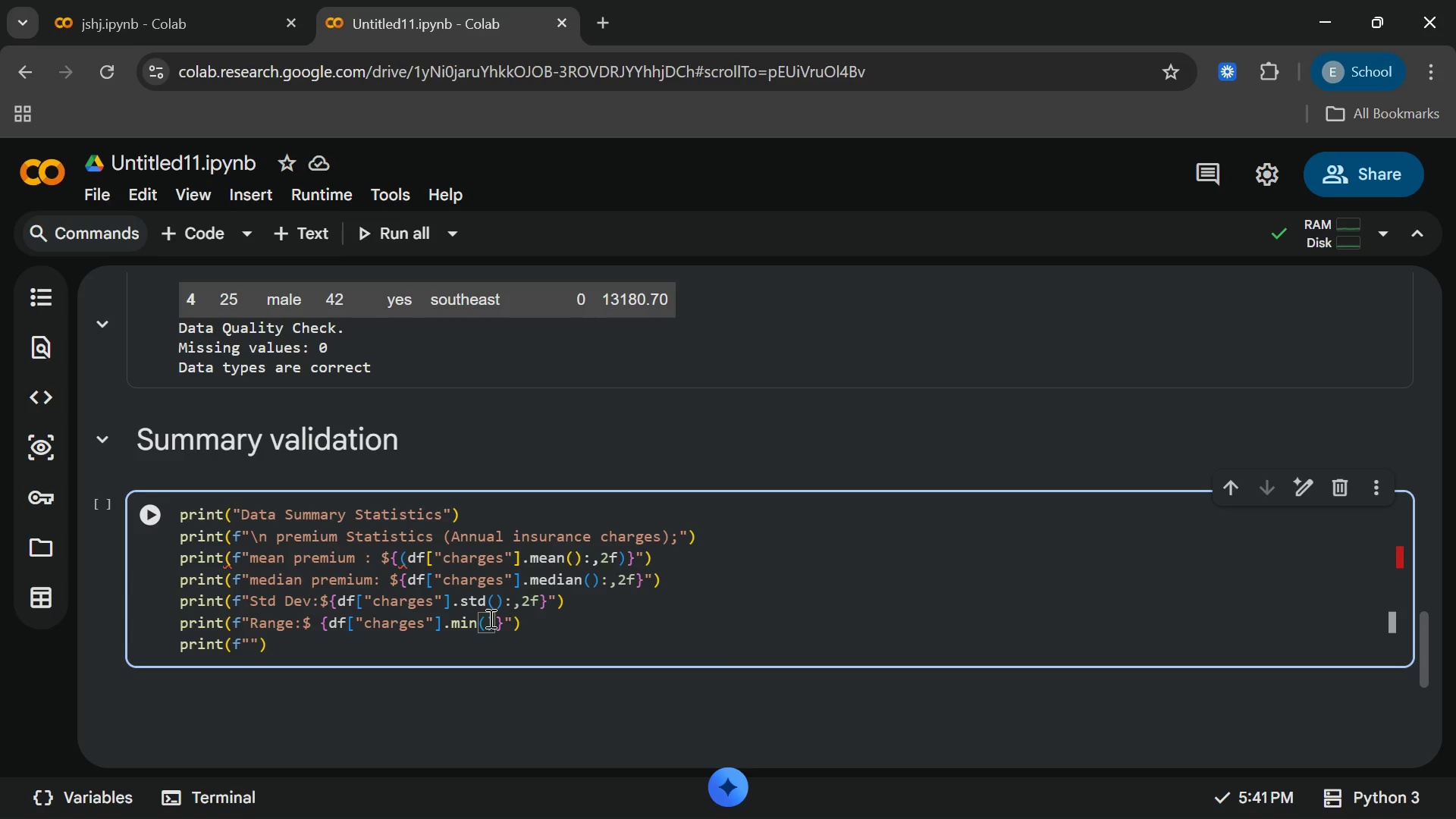 
key(ArrowRight)
 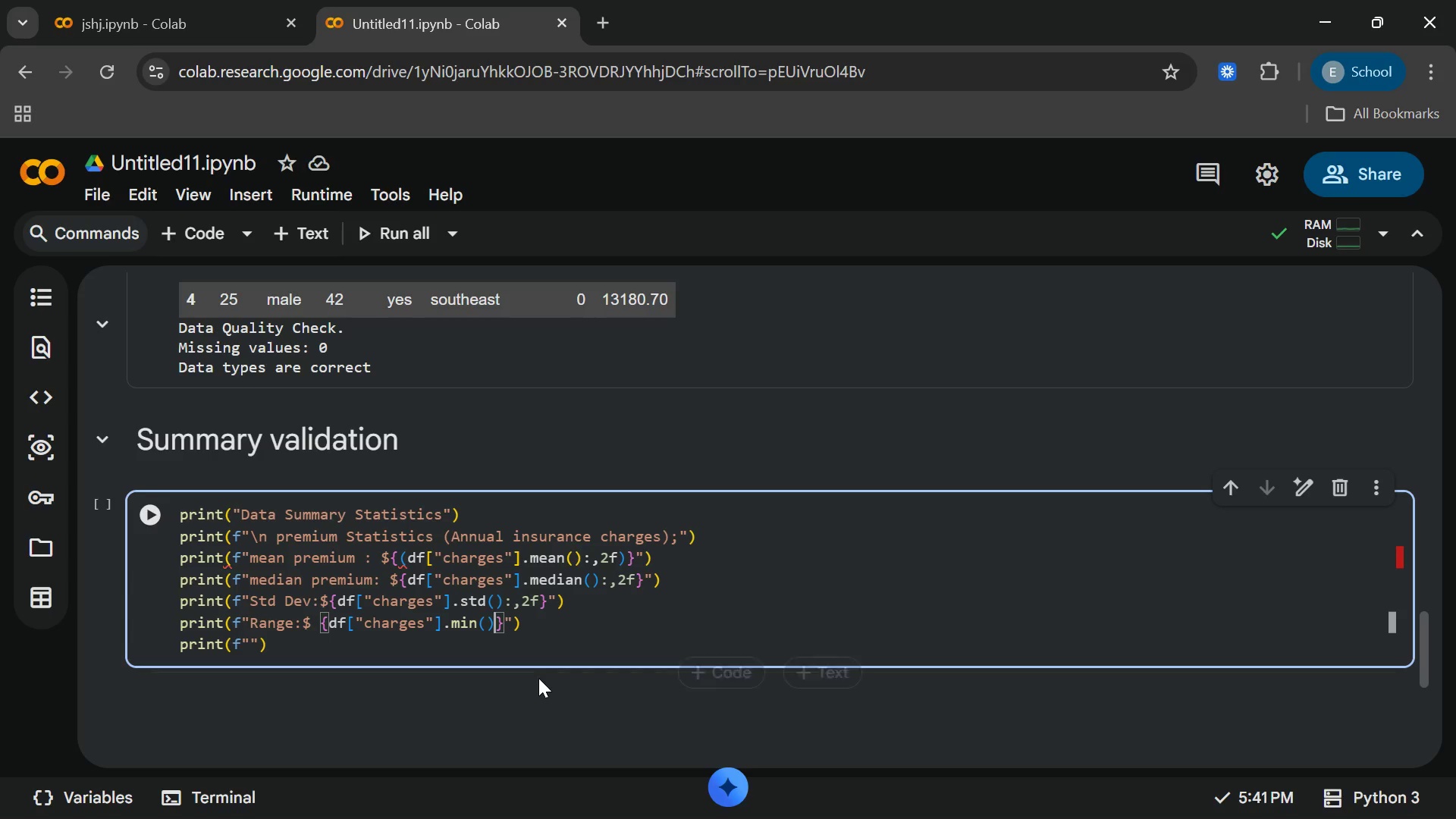 
type(:,2f)
 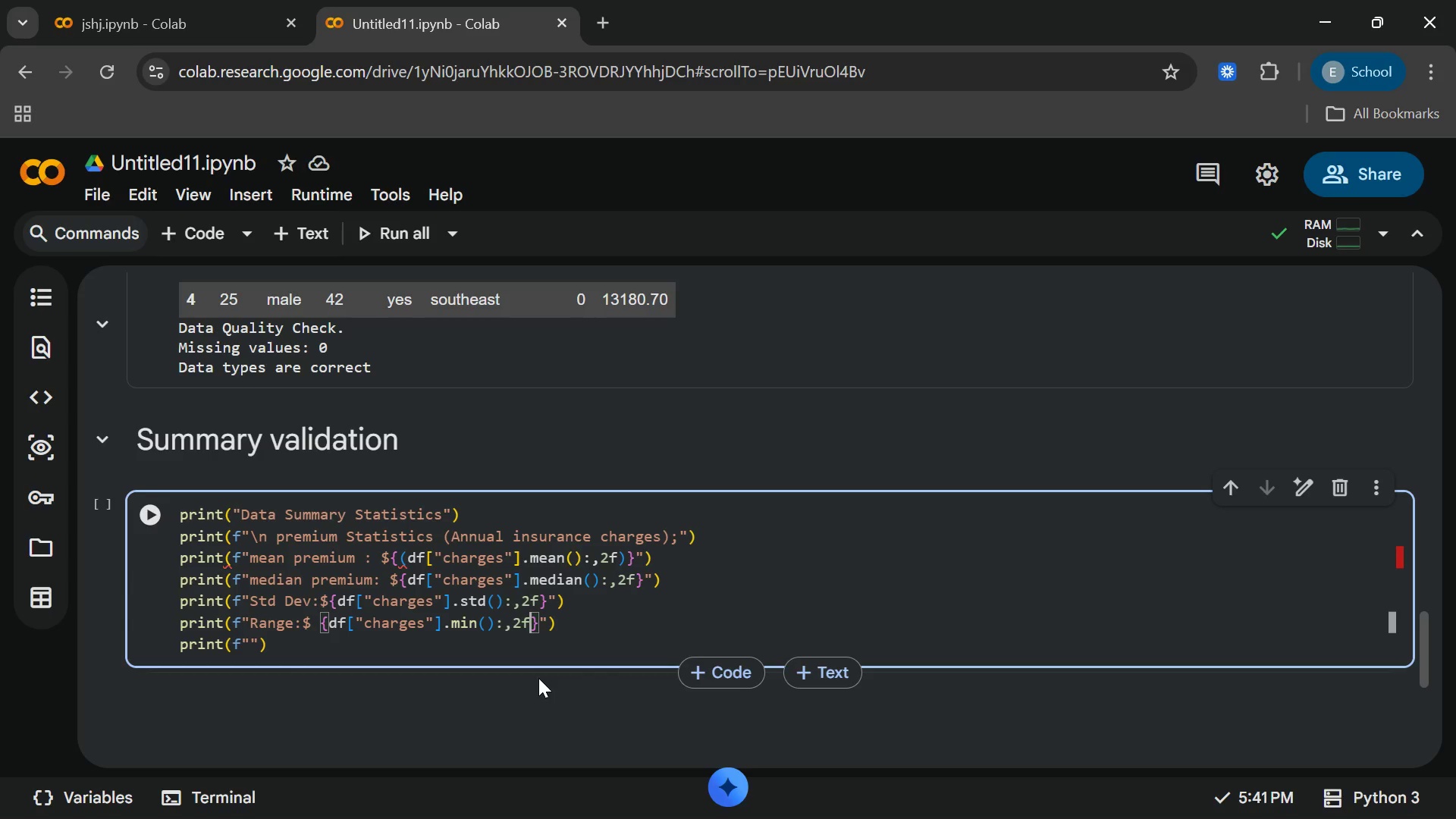 
key(ArrowRight)
 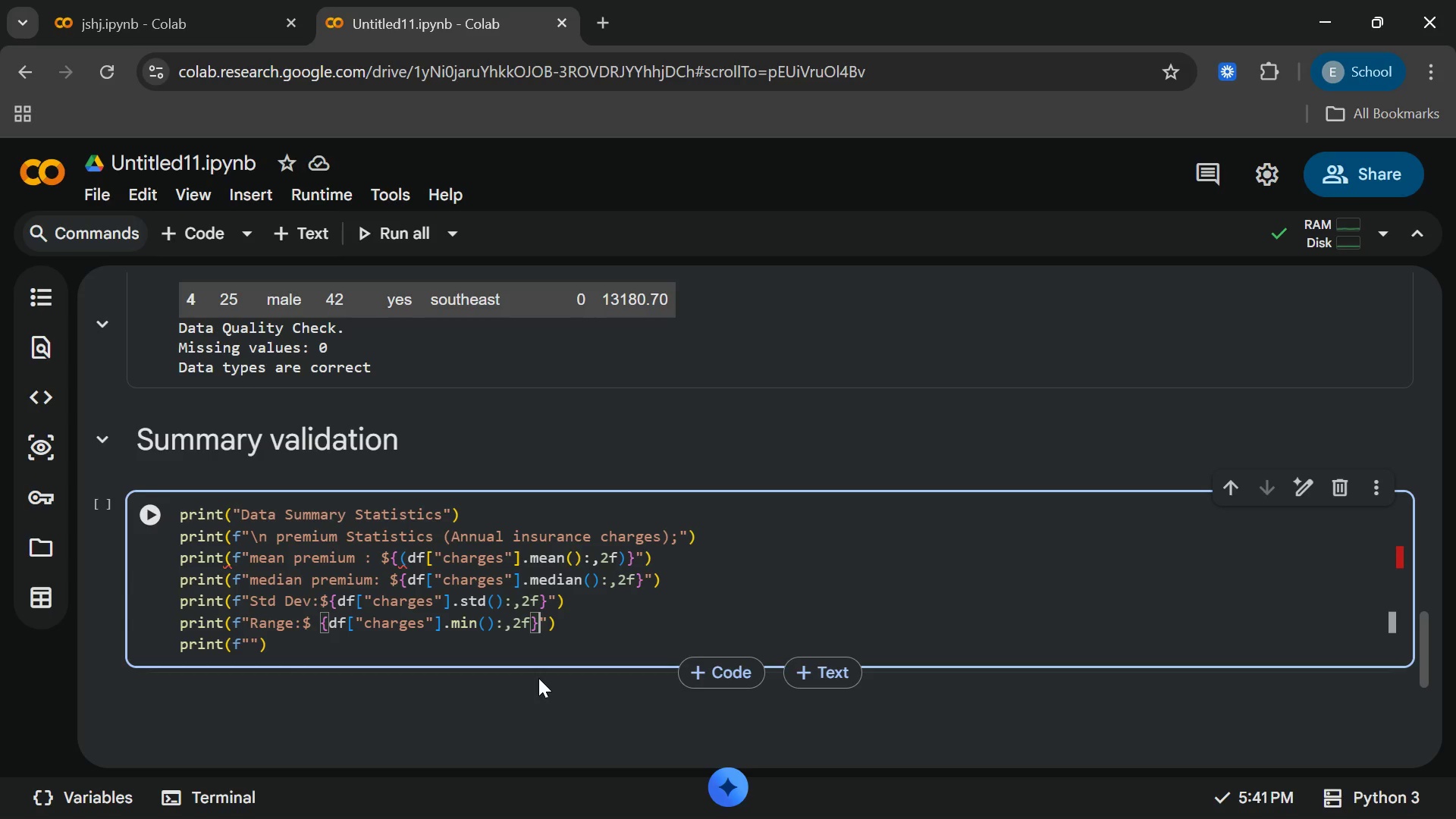 
key(ArrowRight)
 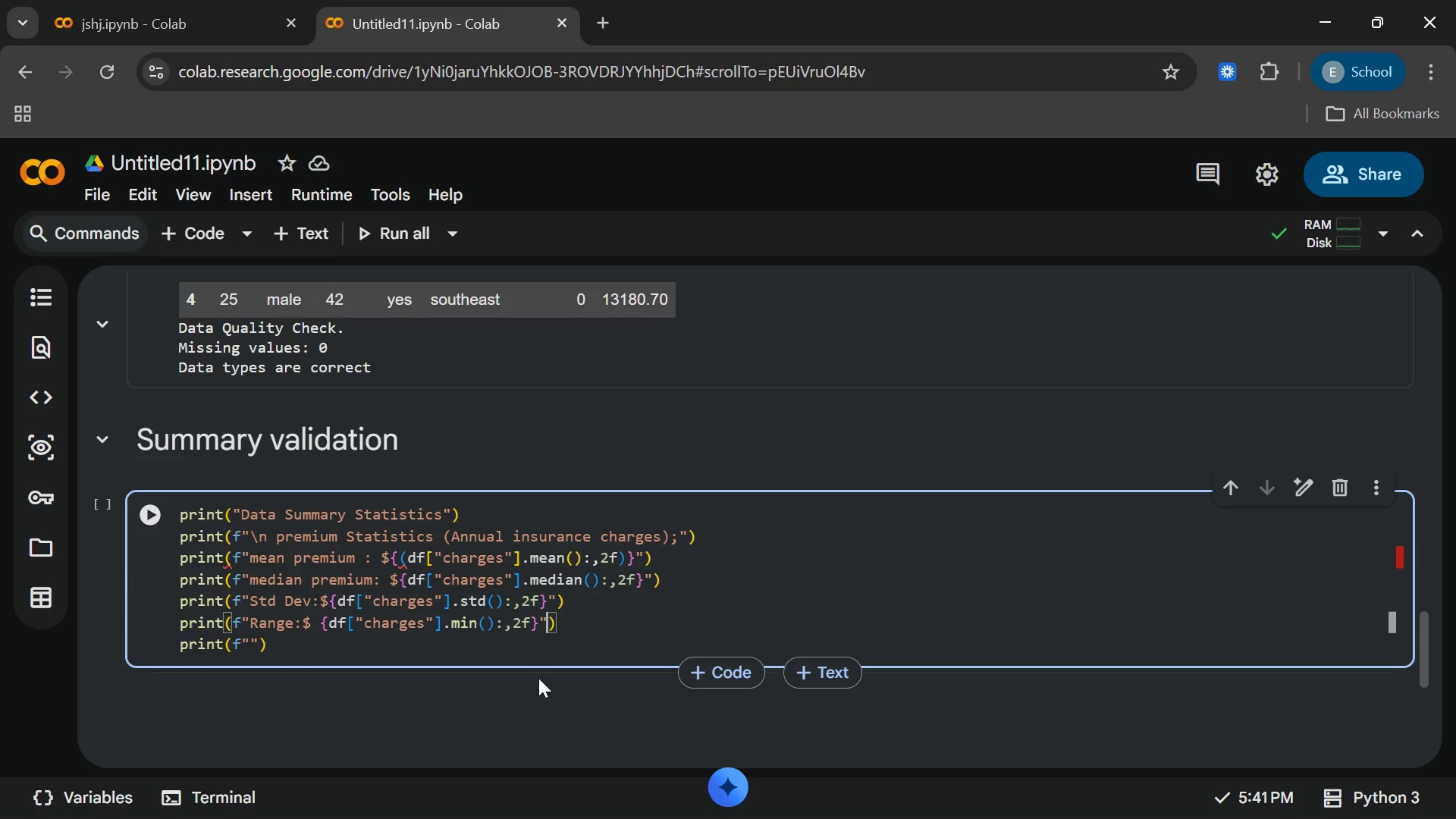 
key(ArrowRight)
 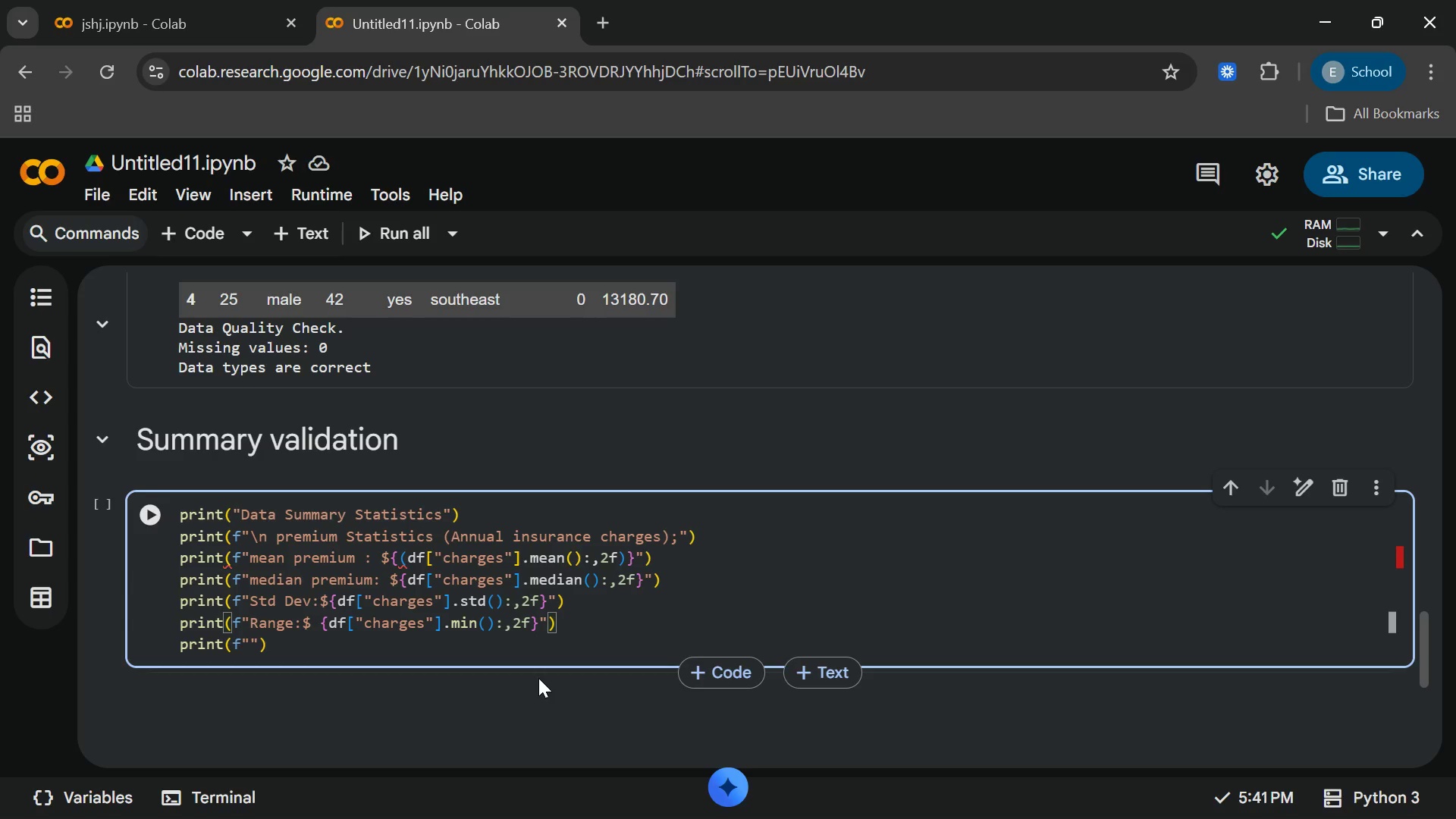 
key(ArrowDown)
 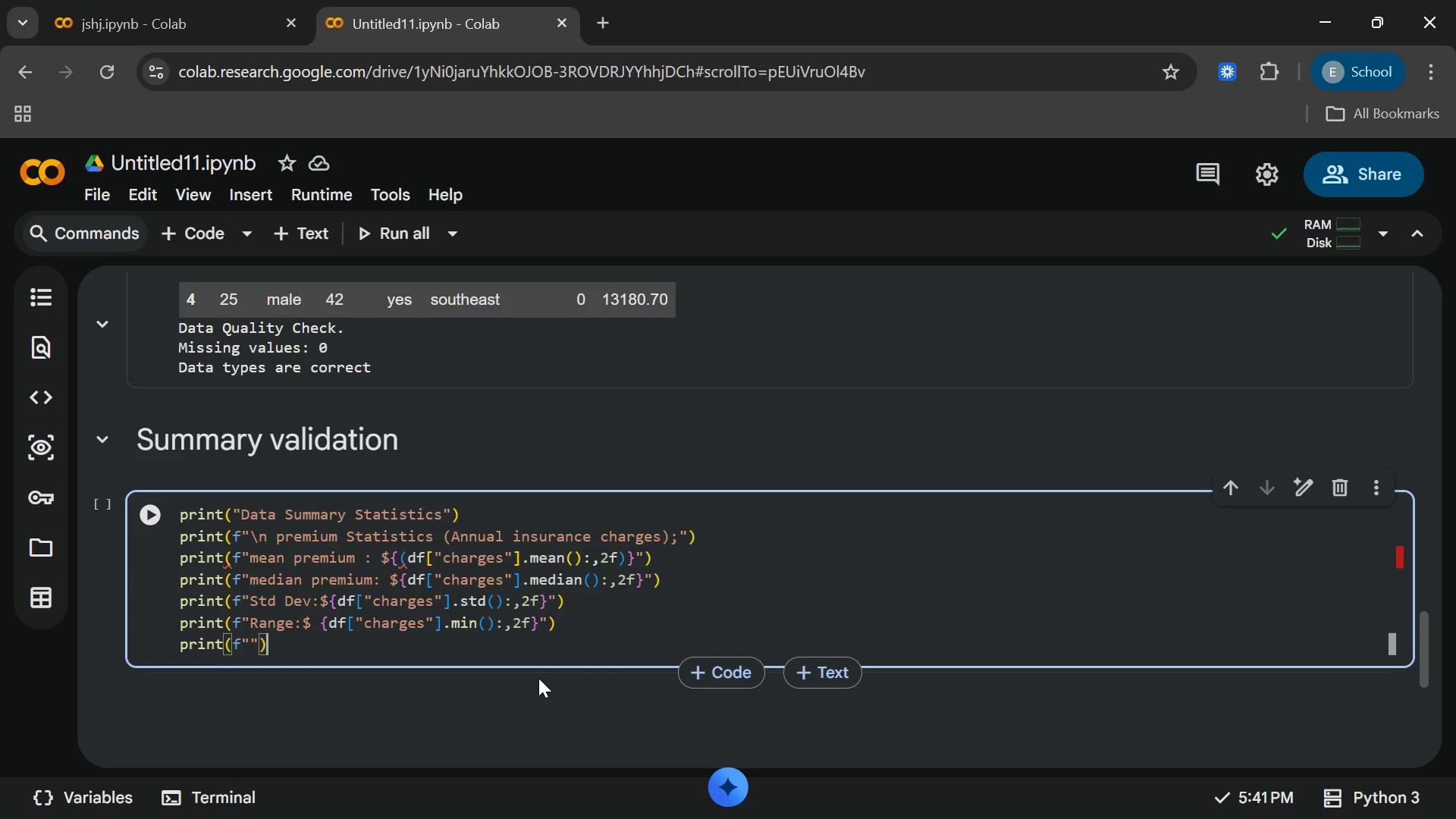 
key(ArrowDown)
 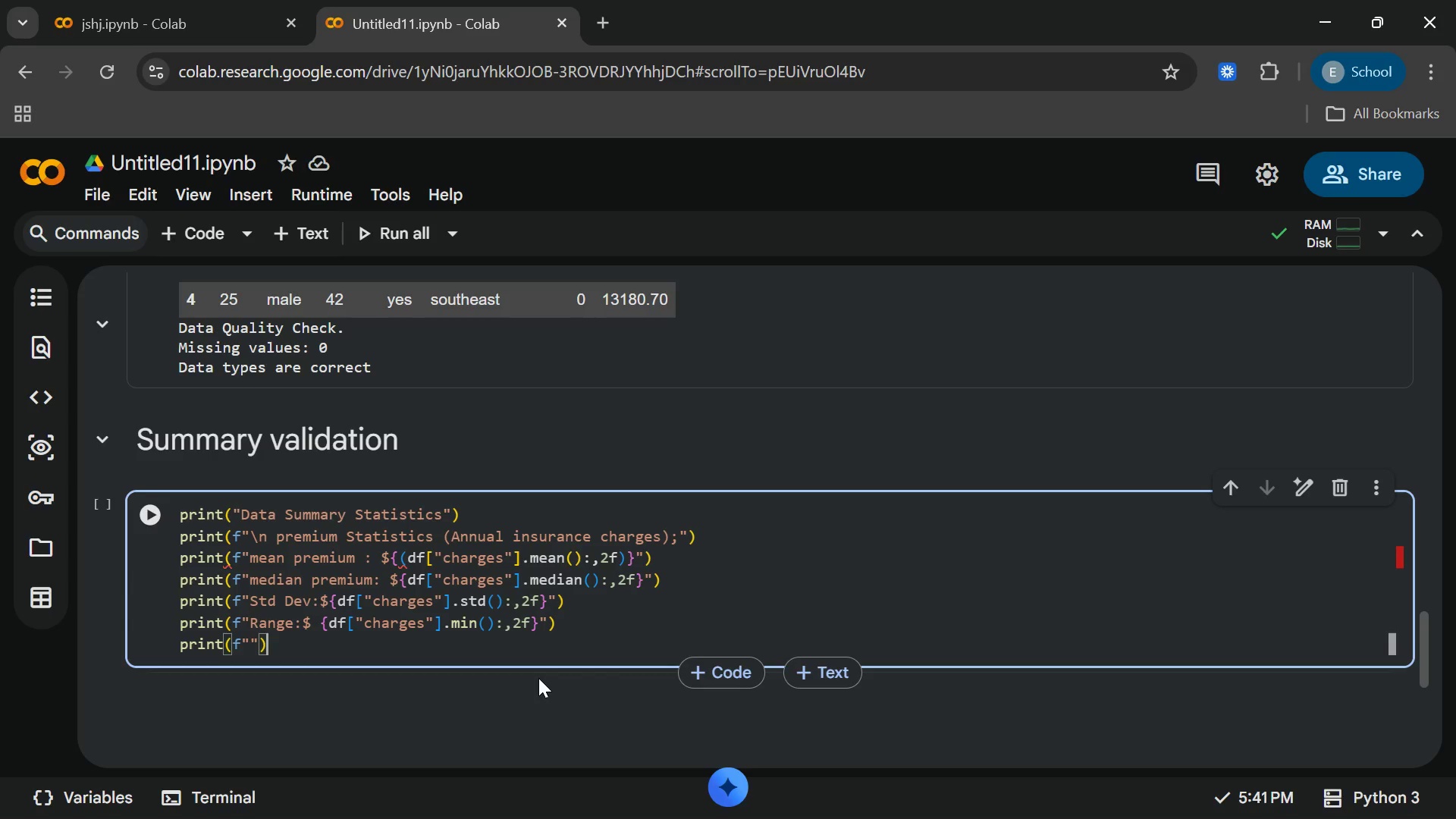 
key(ArrowLeft)
 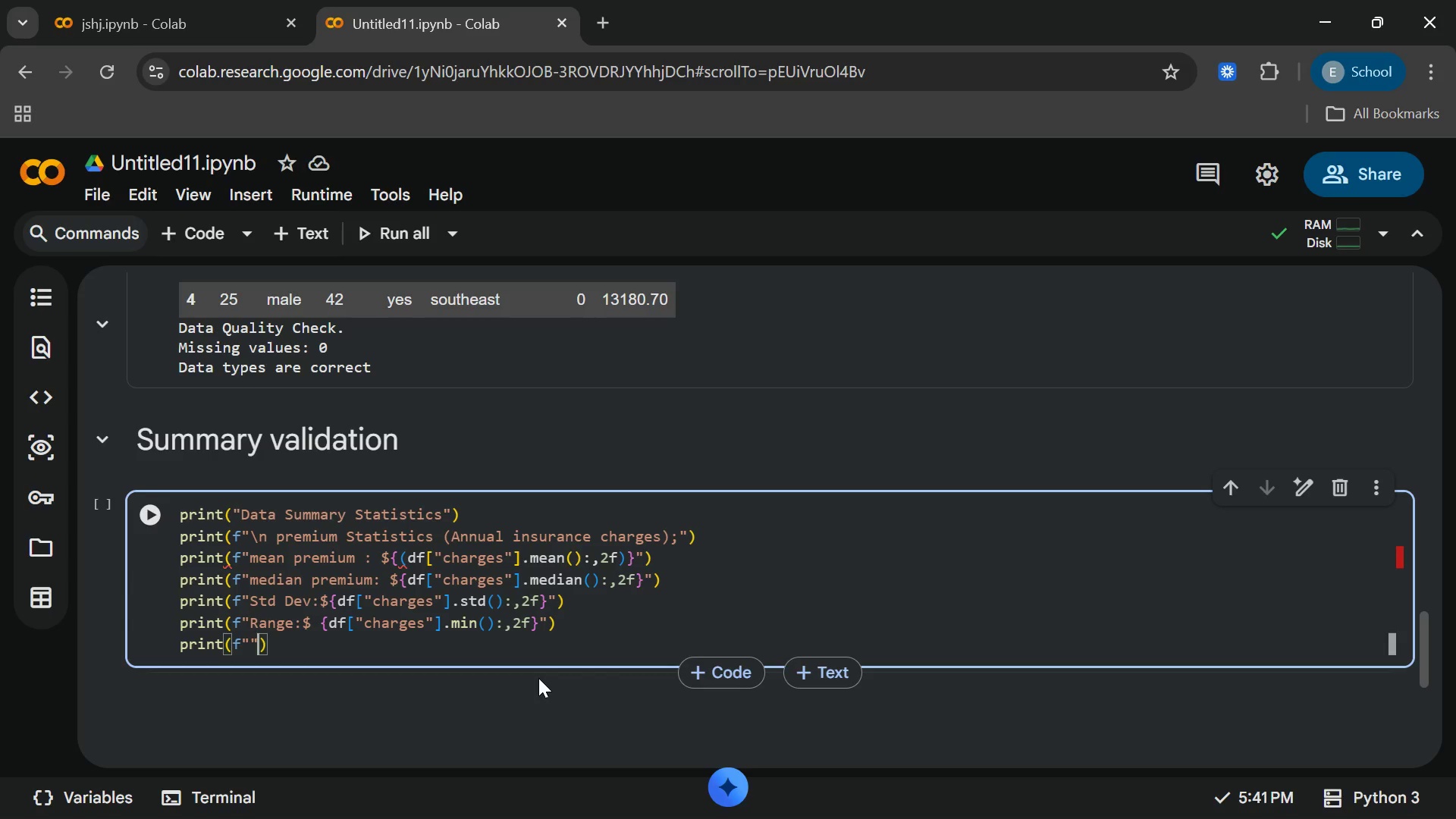 
key(ArrowLeft)
 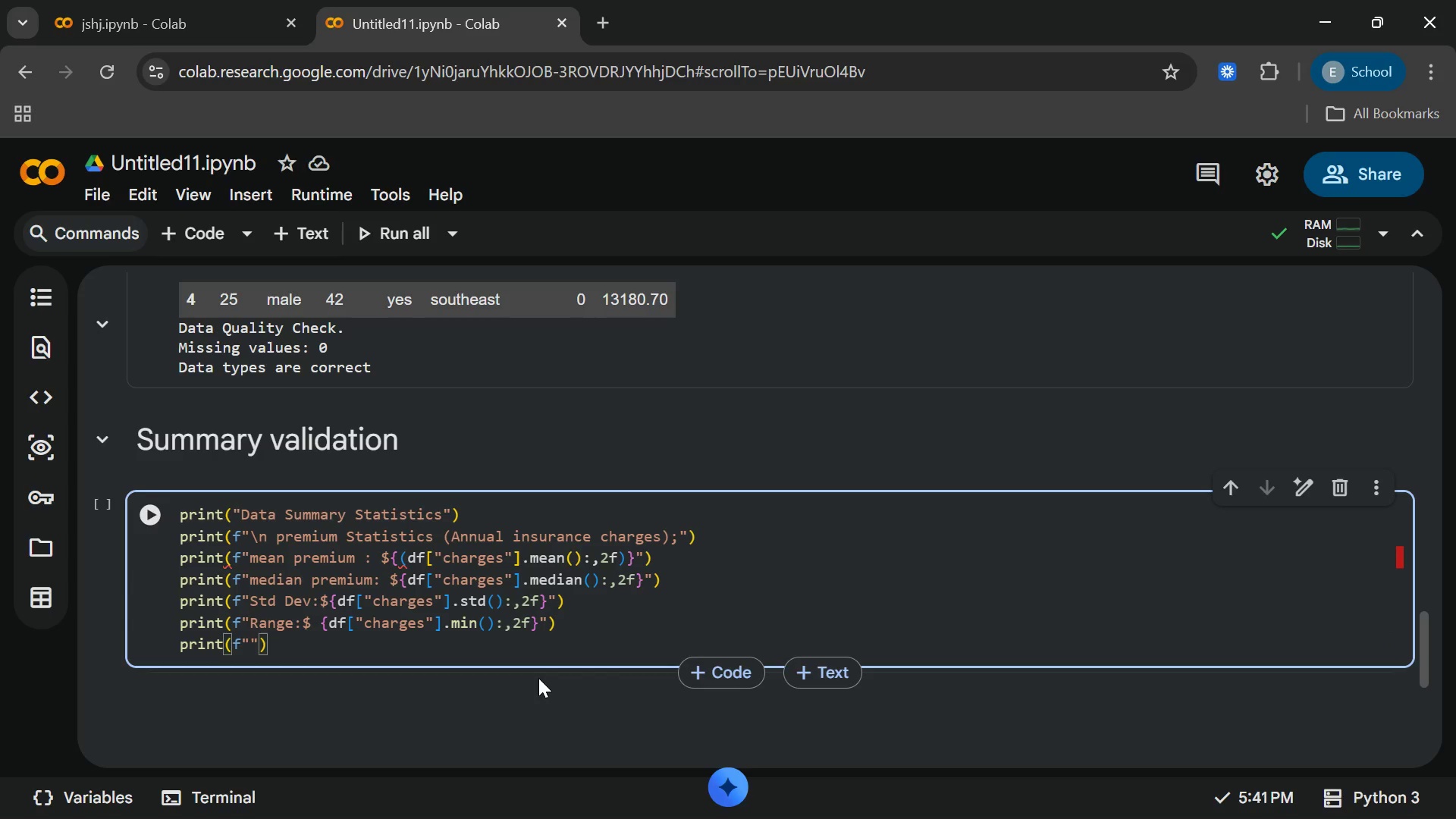 
type(Ra)
key(Backspace)
key(Backspace)
type(|)
key(Backspace)
type(\n)
 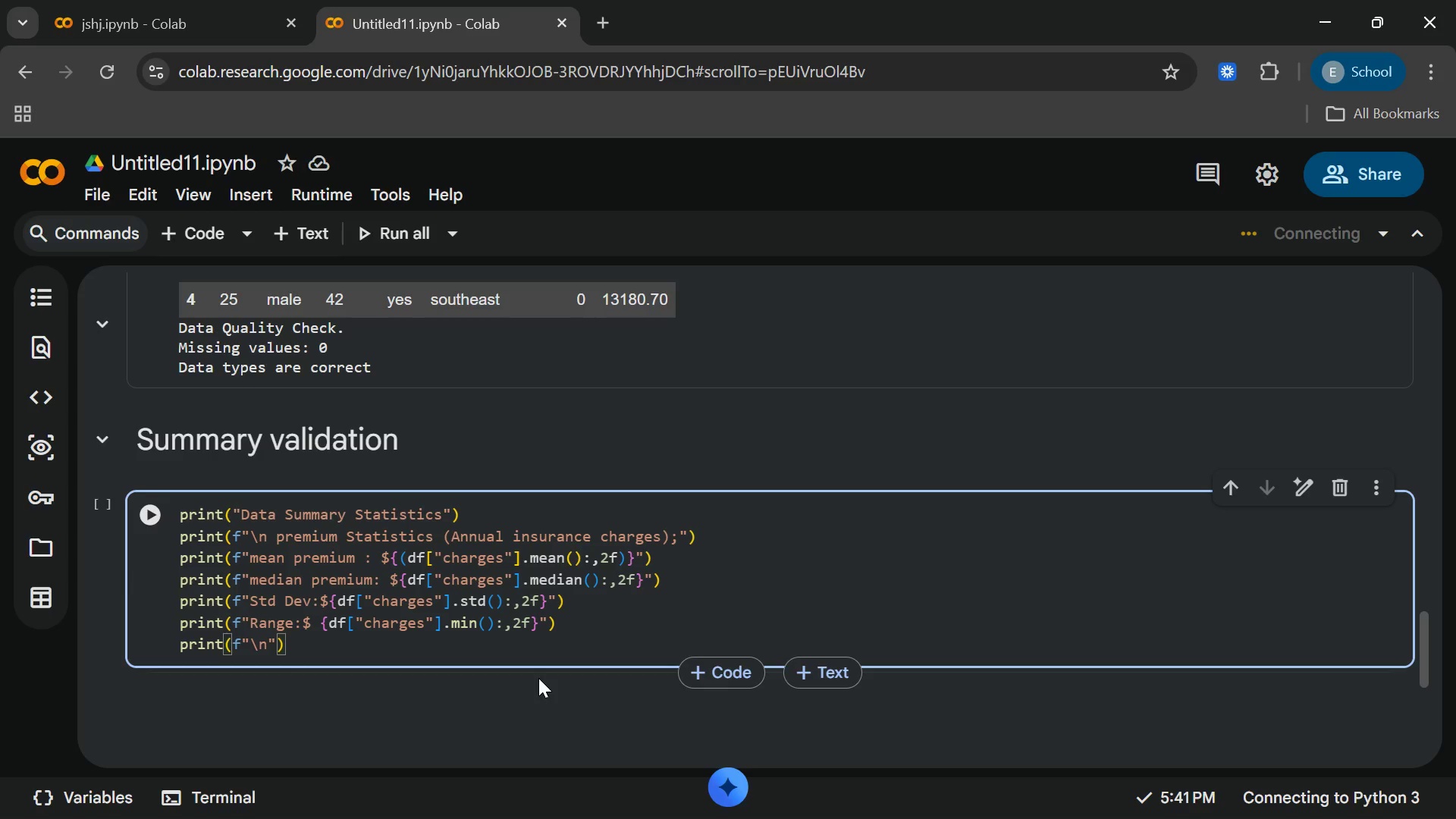 
type( Regional)
 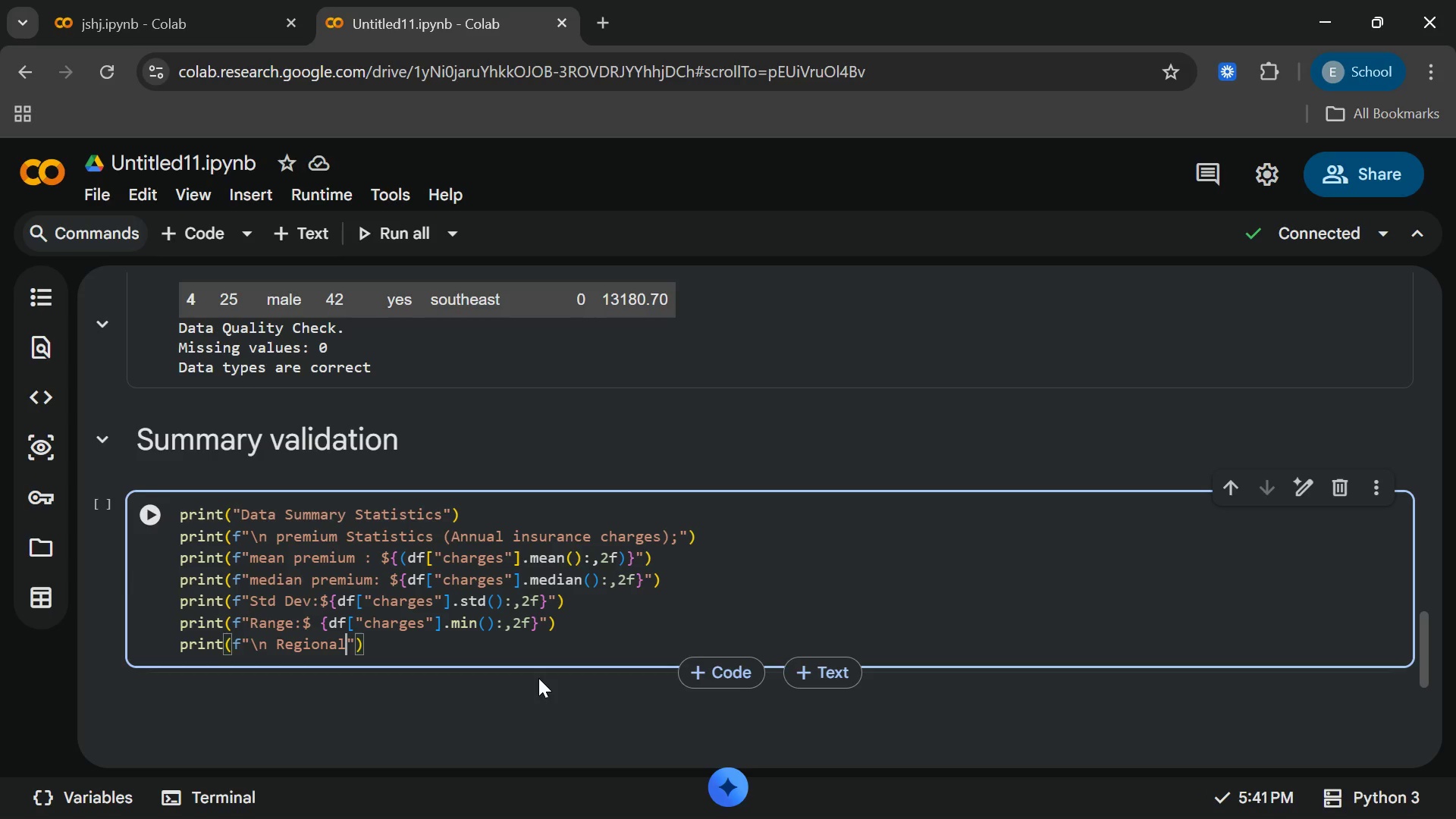 
type( Distribution)
 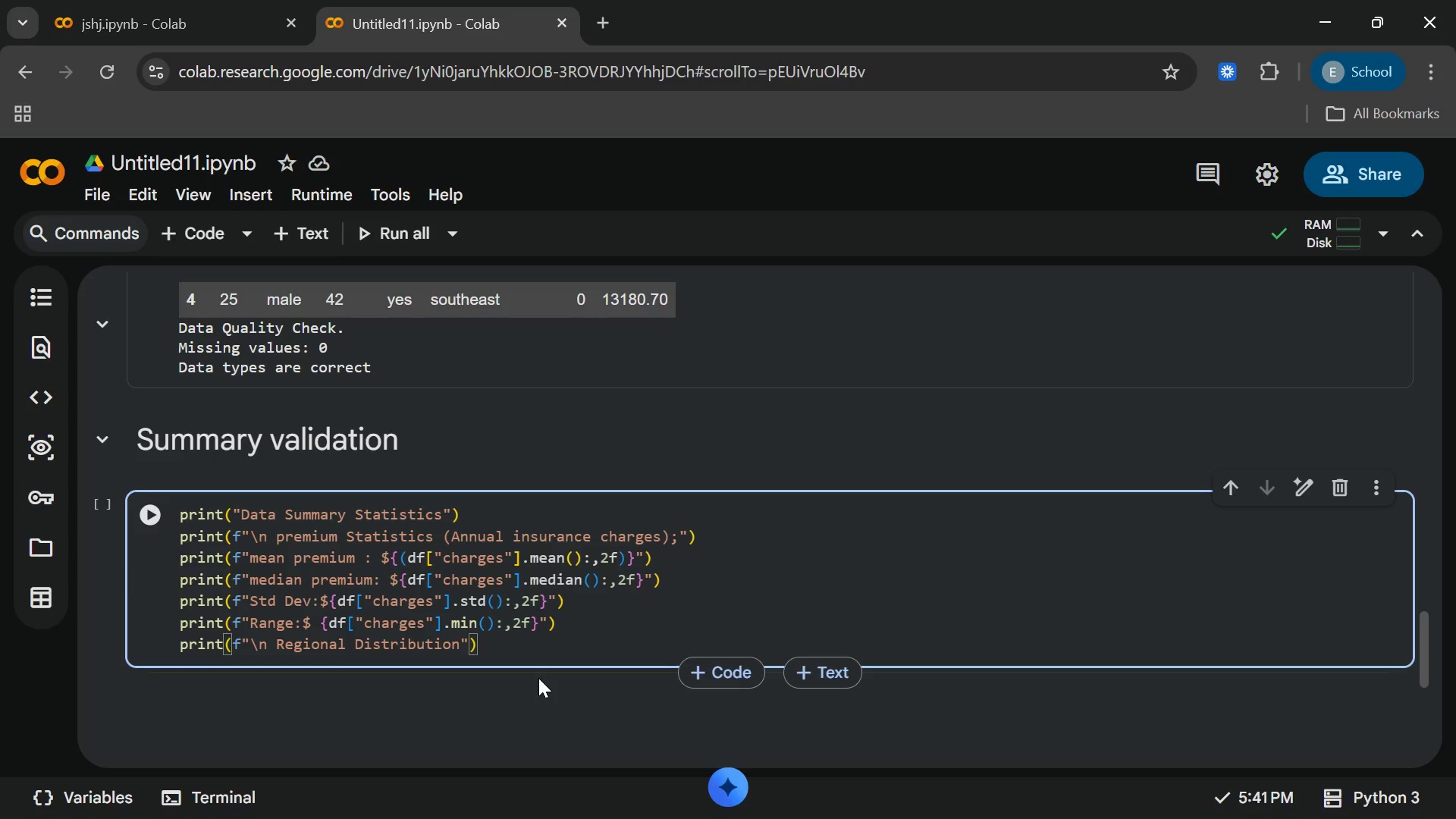 
wait(5.86)
 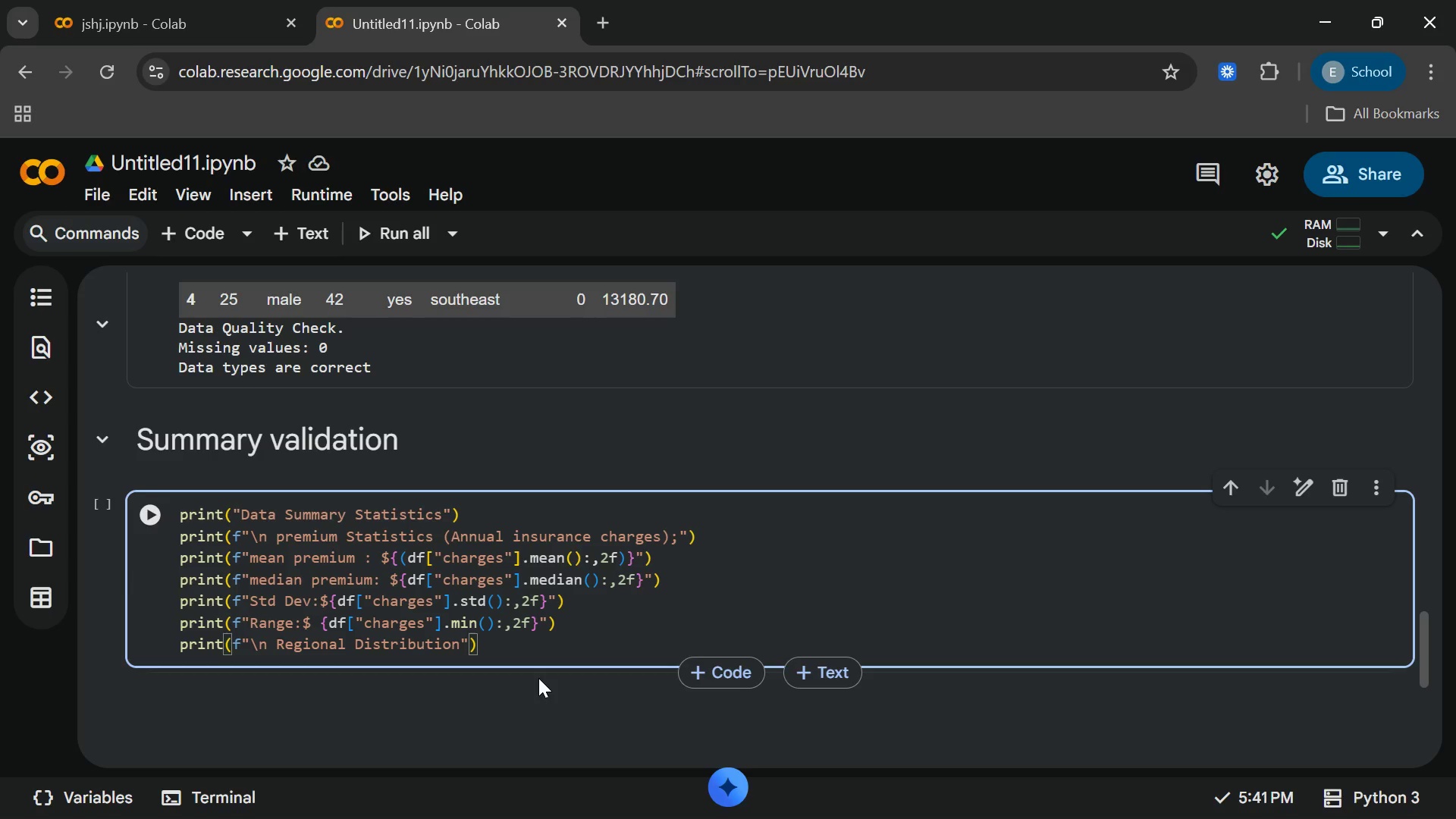 
key(ArrowRight)
 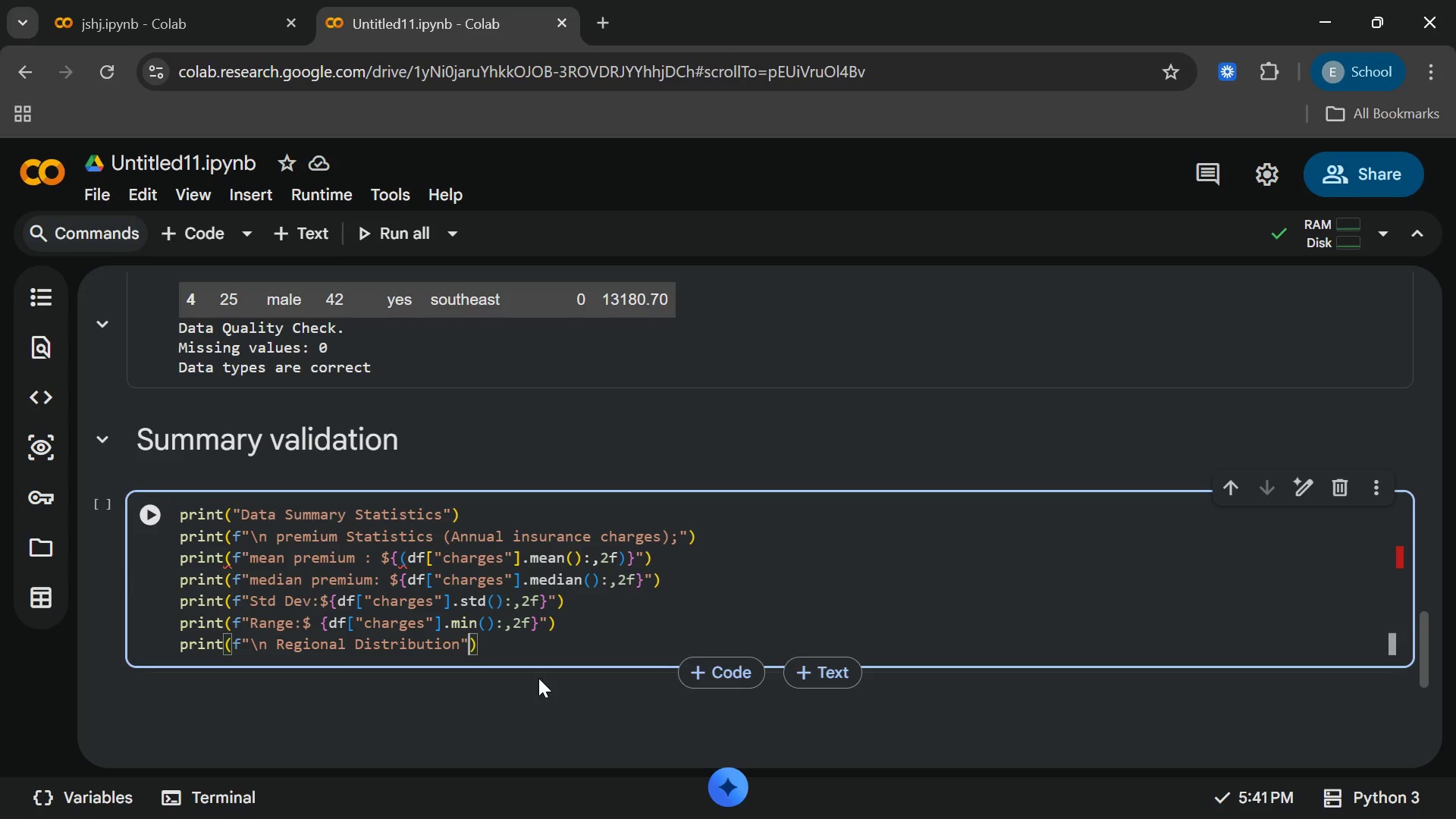 
key(ArrowRight)
 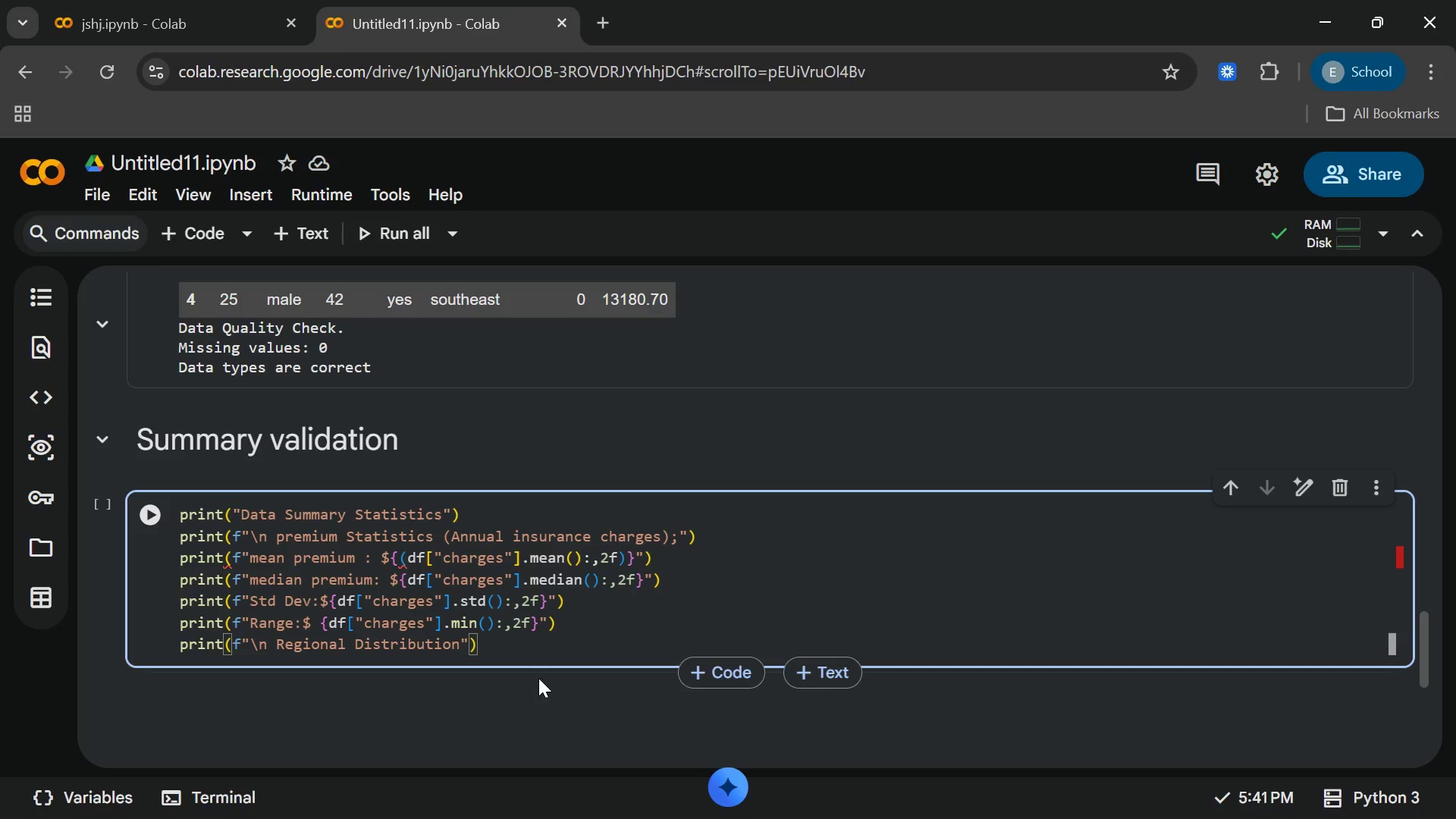 
key(Enter)
 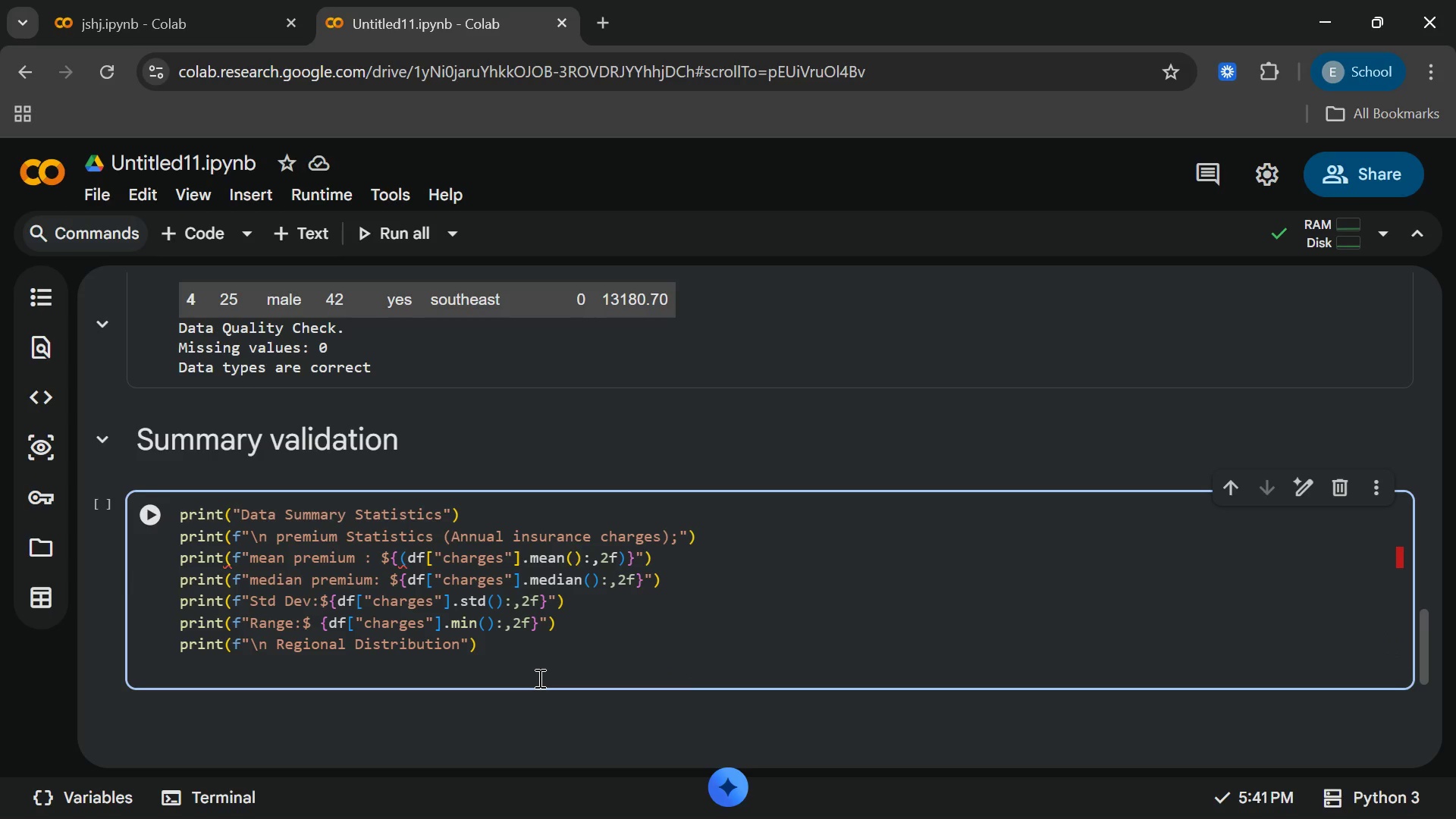 
type(for region,count)
 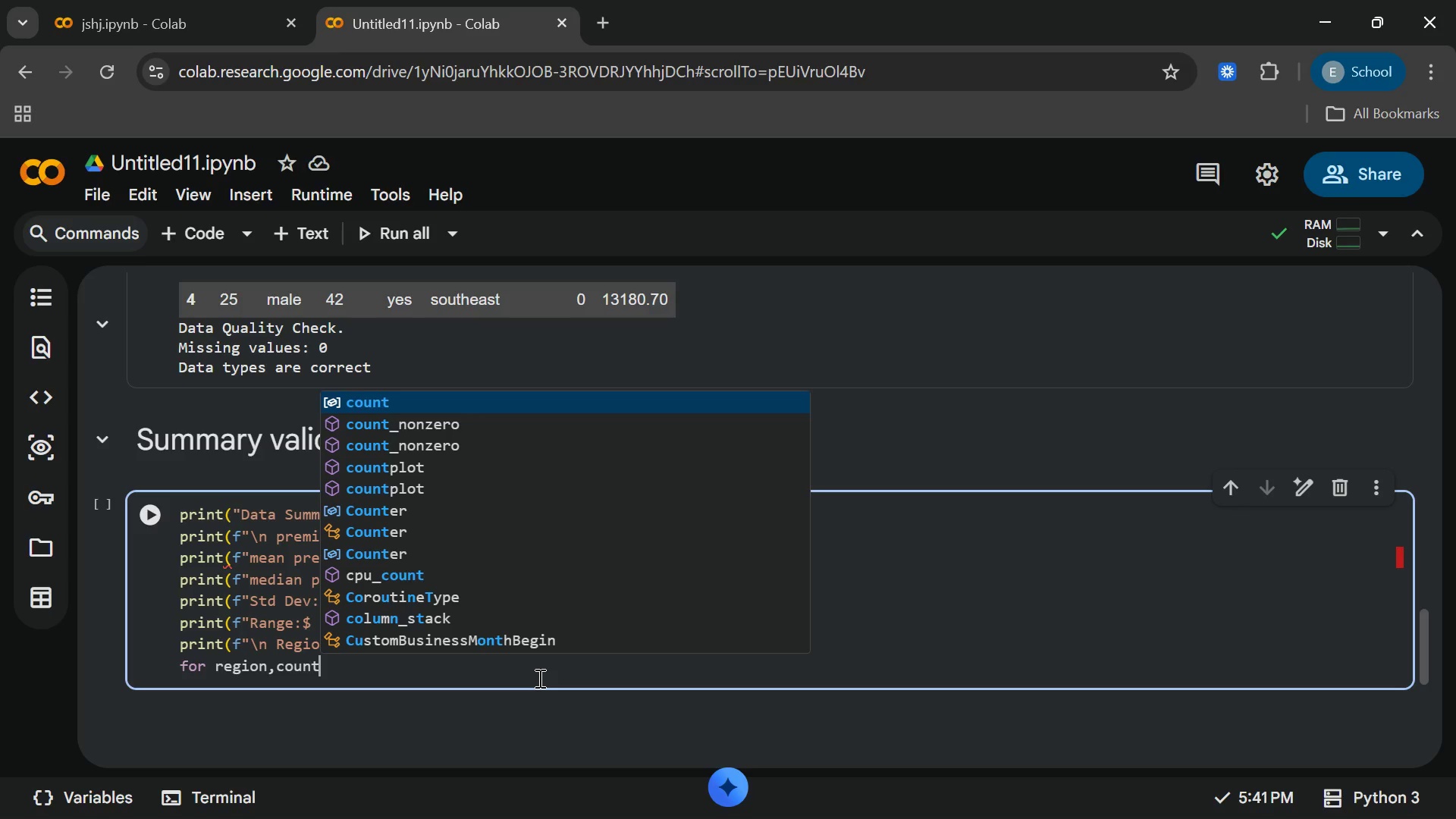 
type( in df[)
 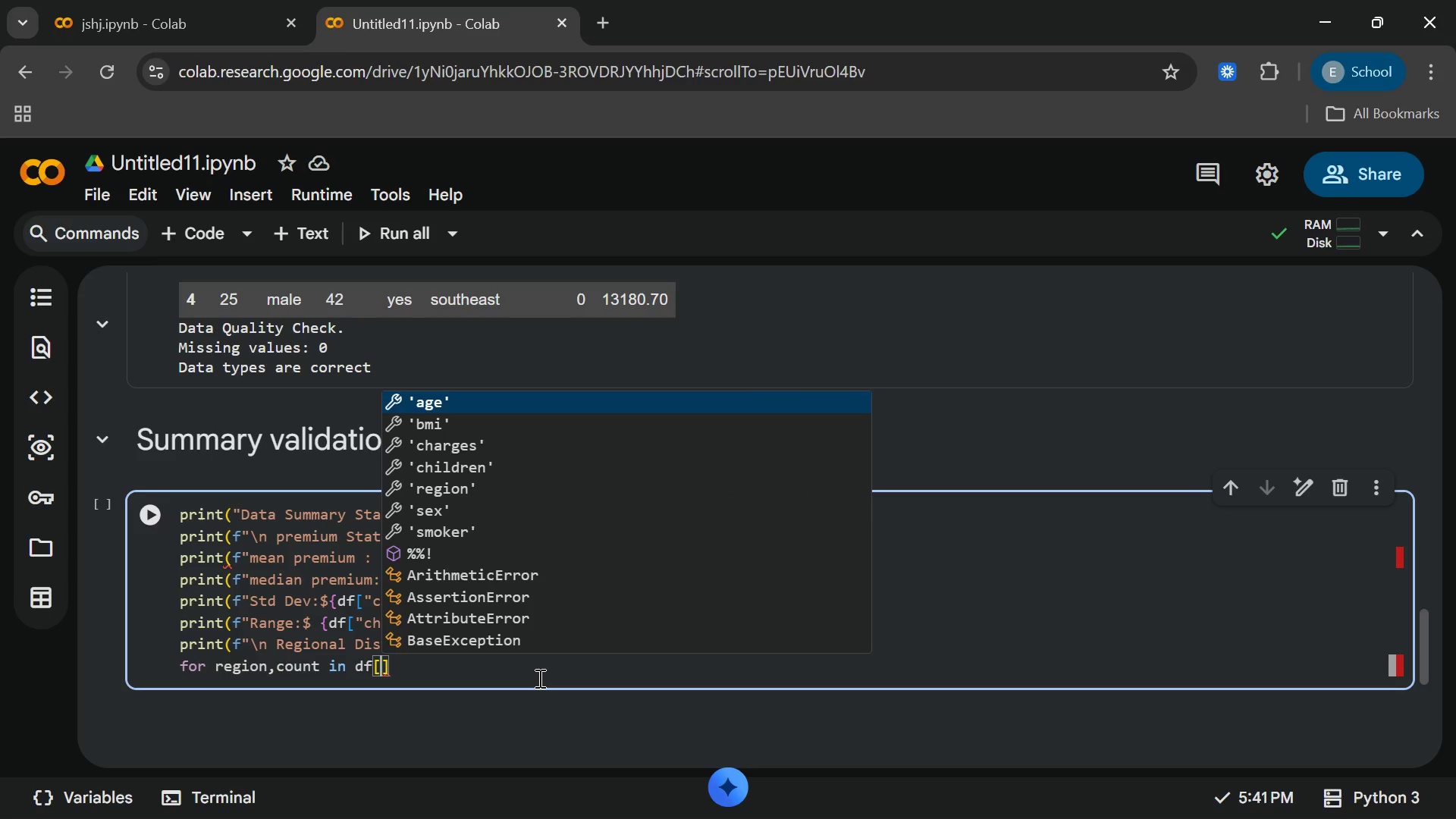 
wait(7.2)
 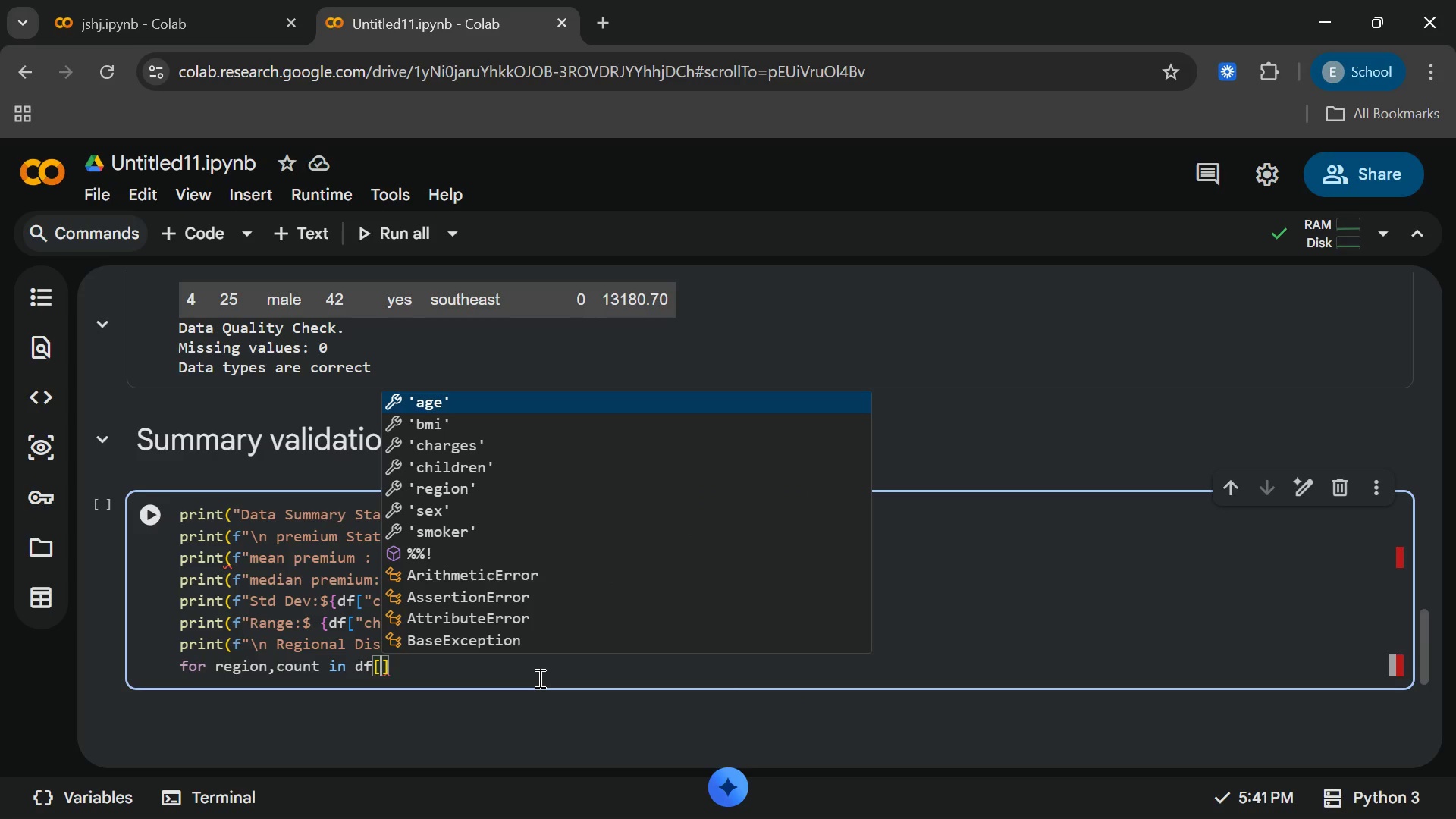 
type("region)
 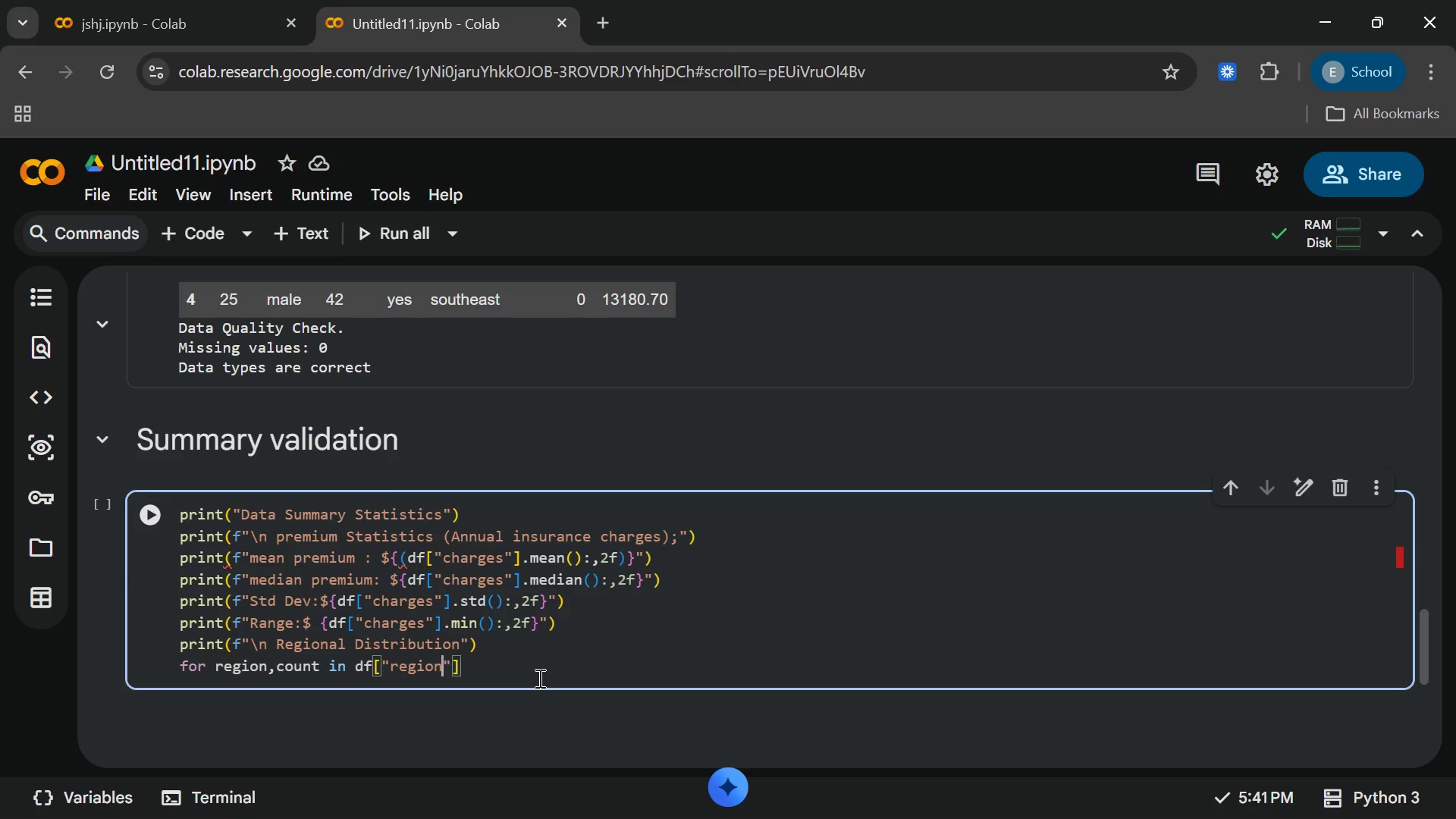 
key(ArrowRight)
 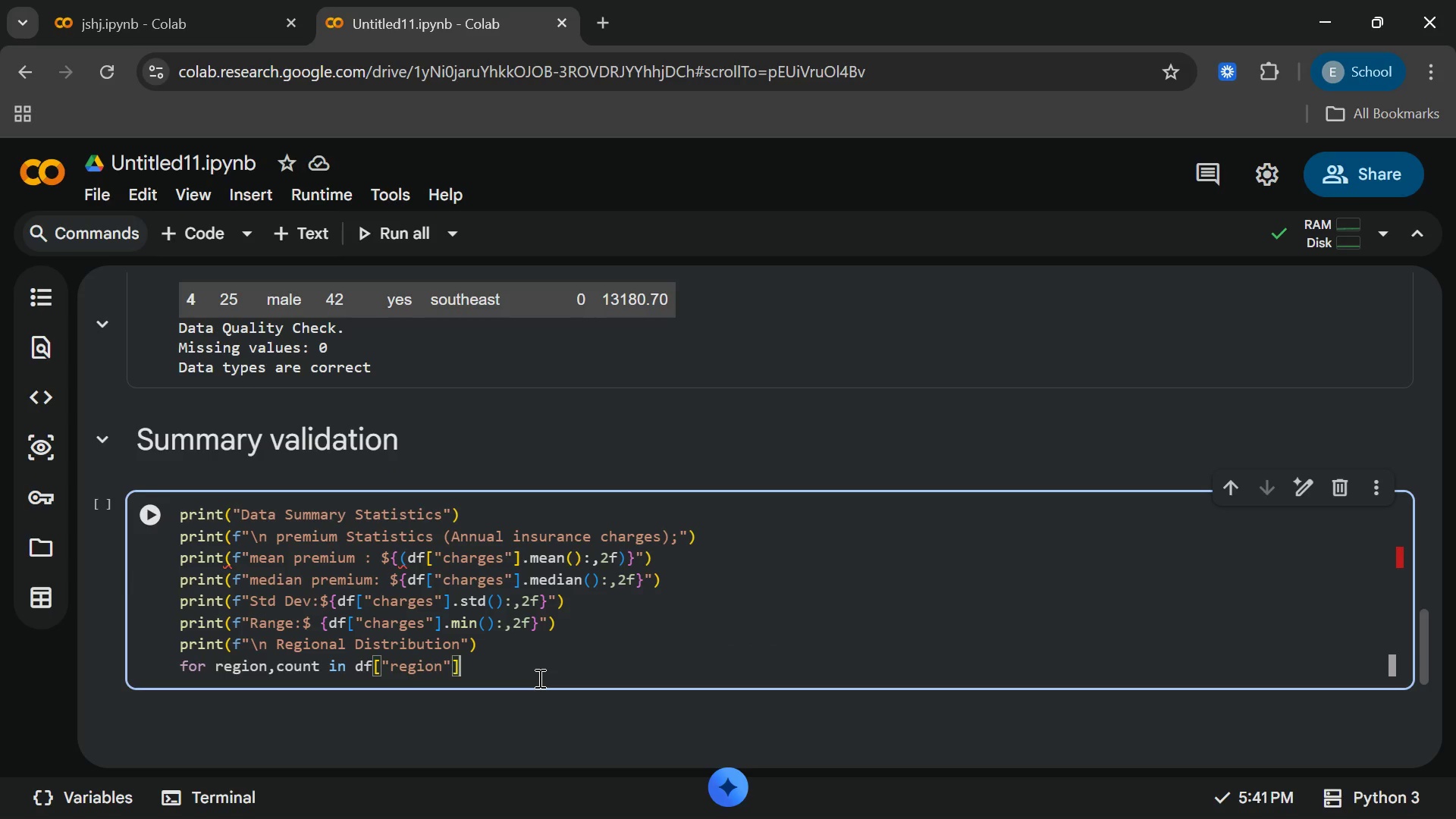 
key(ArrowRight)
 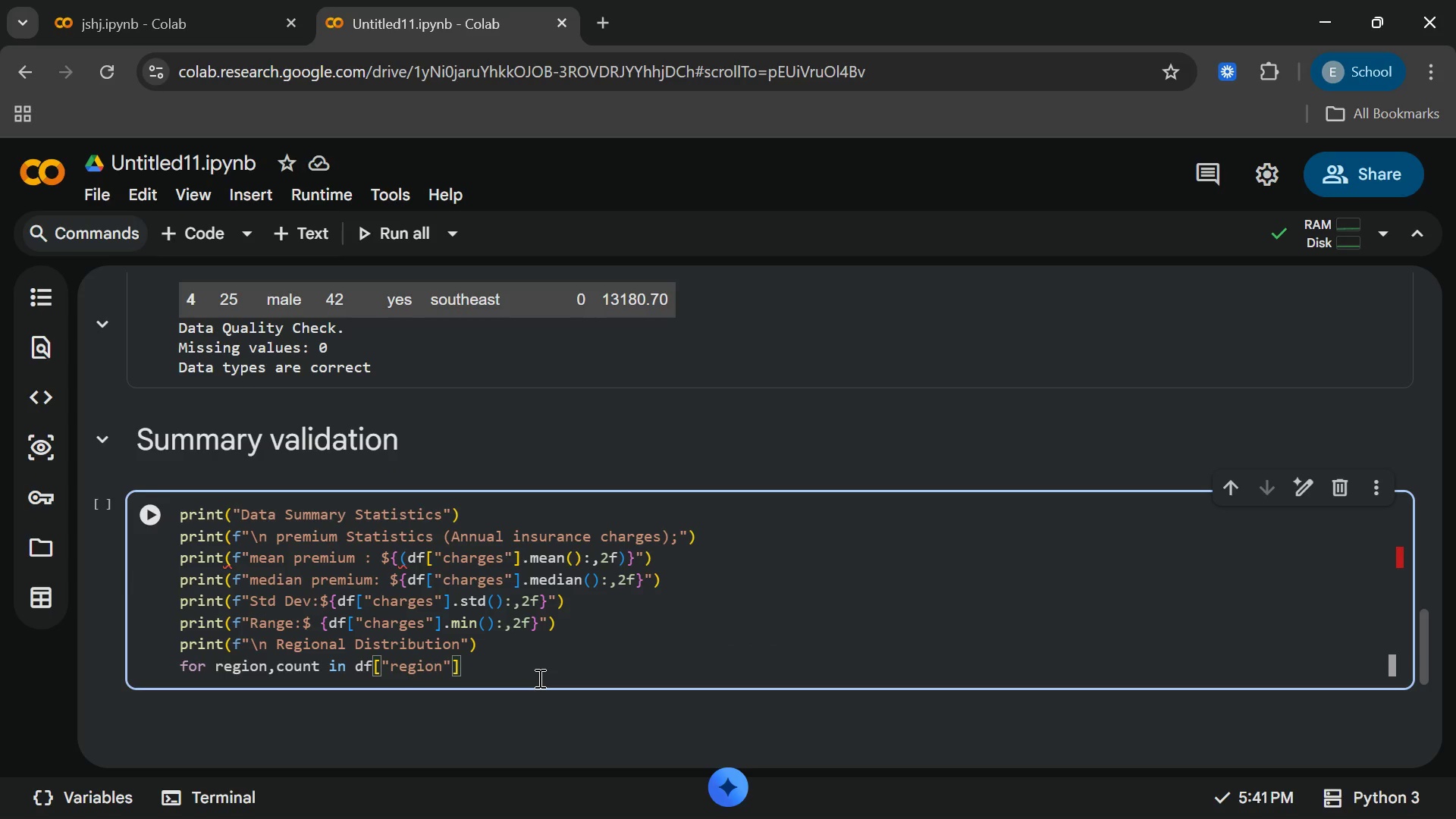 
type(.value)
 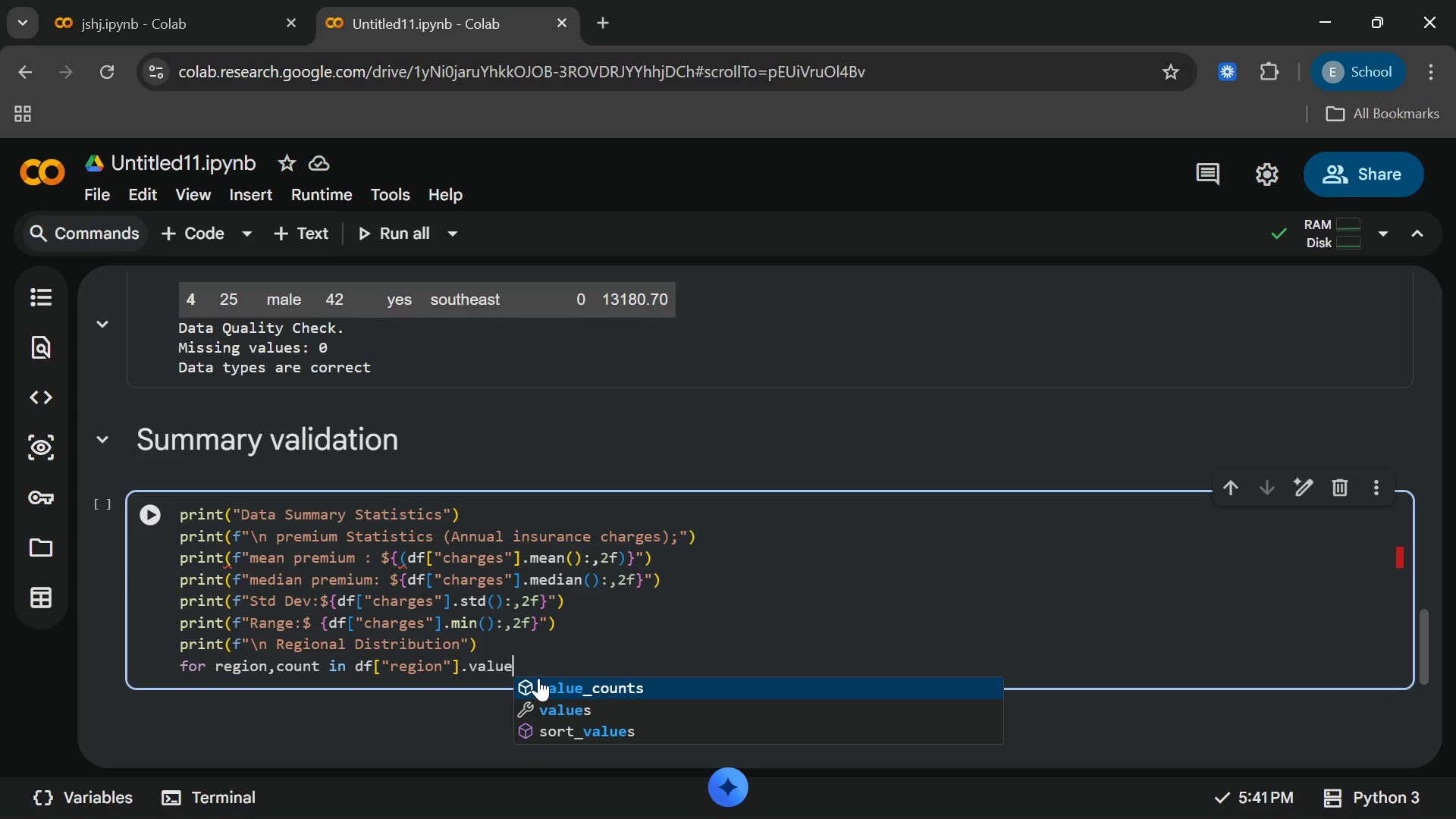 
key(Shift+Minus)
 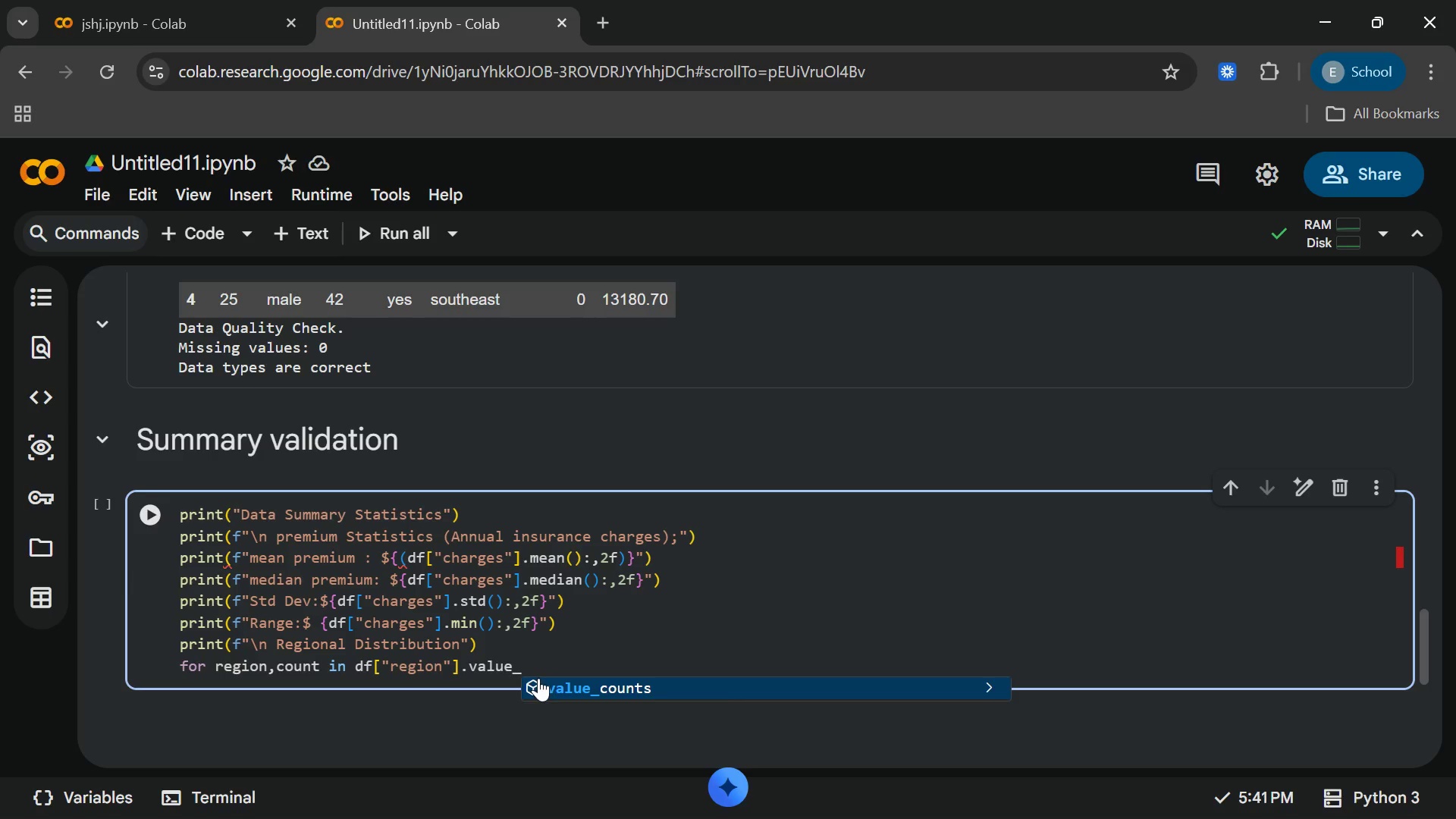 
key(Enter)
 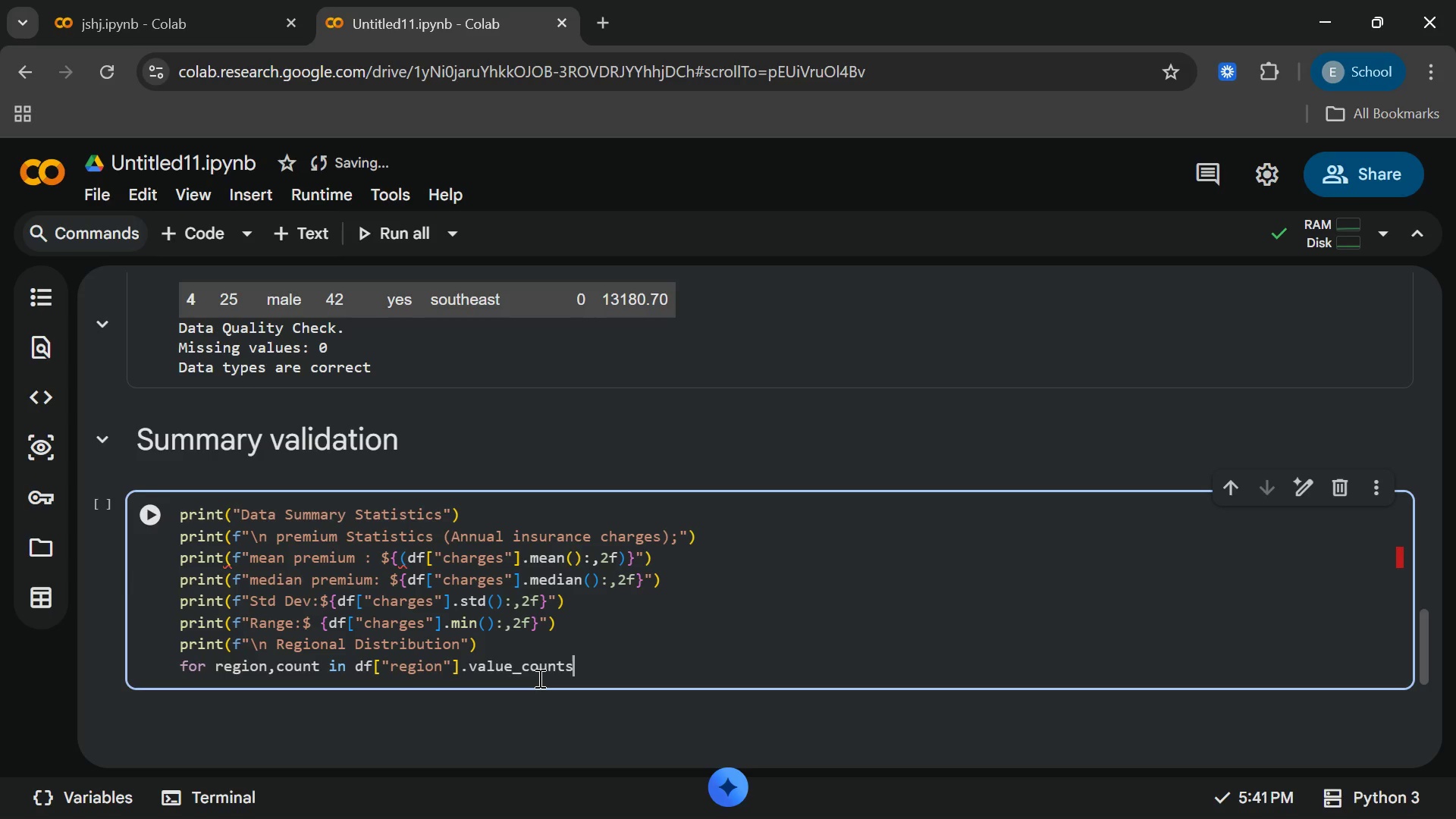 
key(Shift+9)
 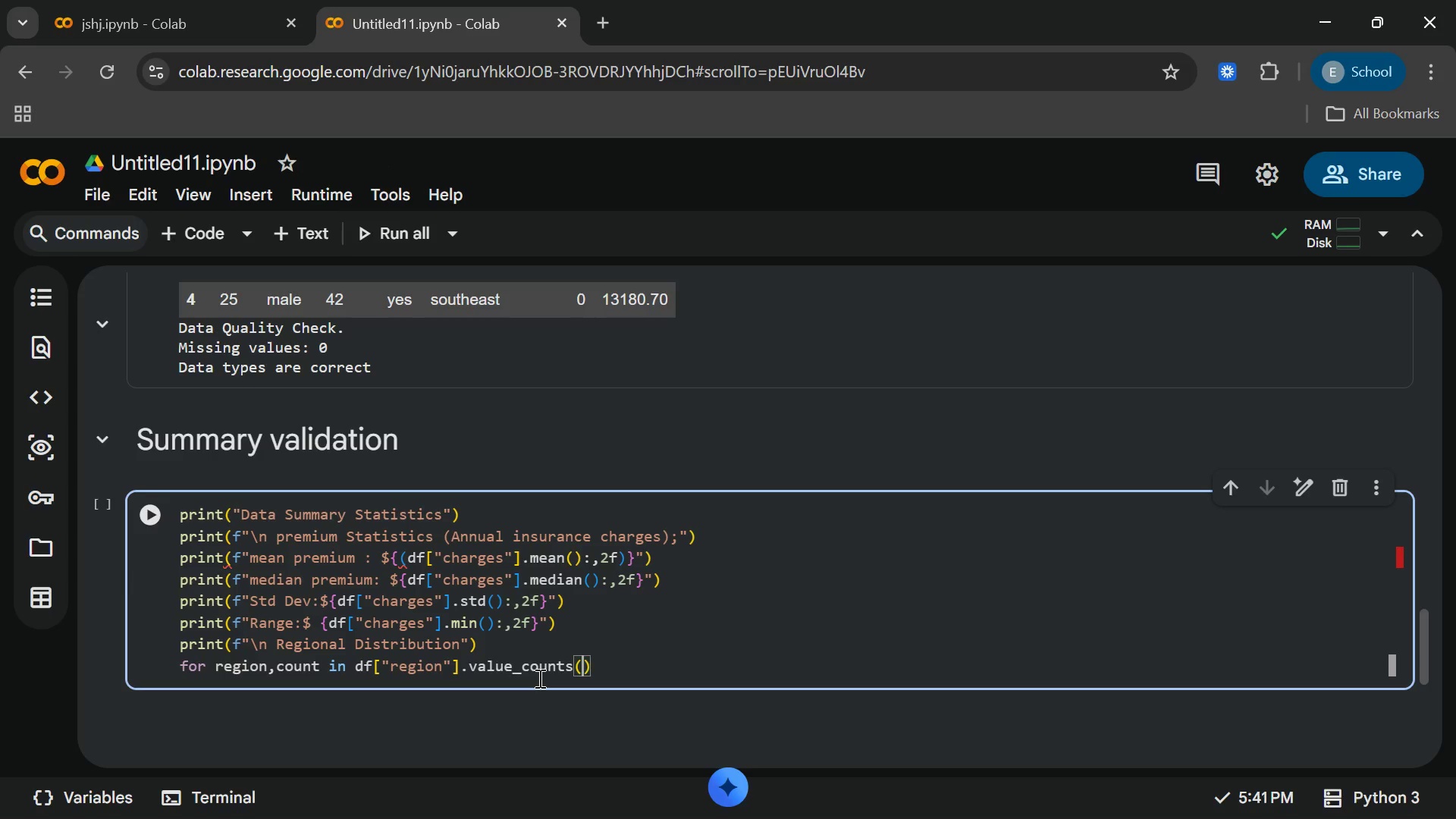 
key(ArrowRight)
 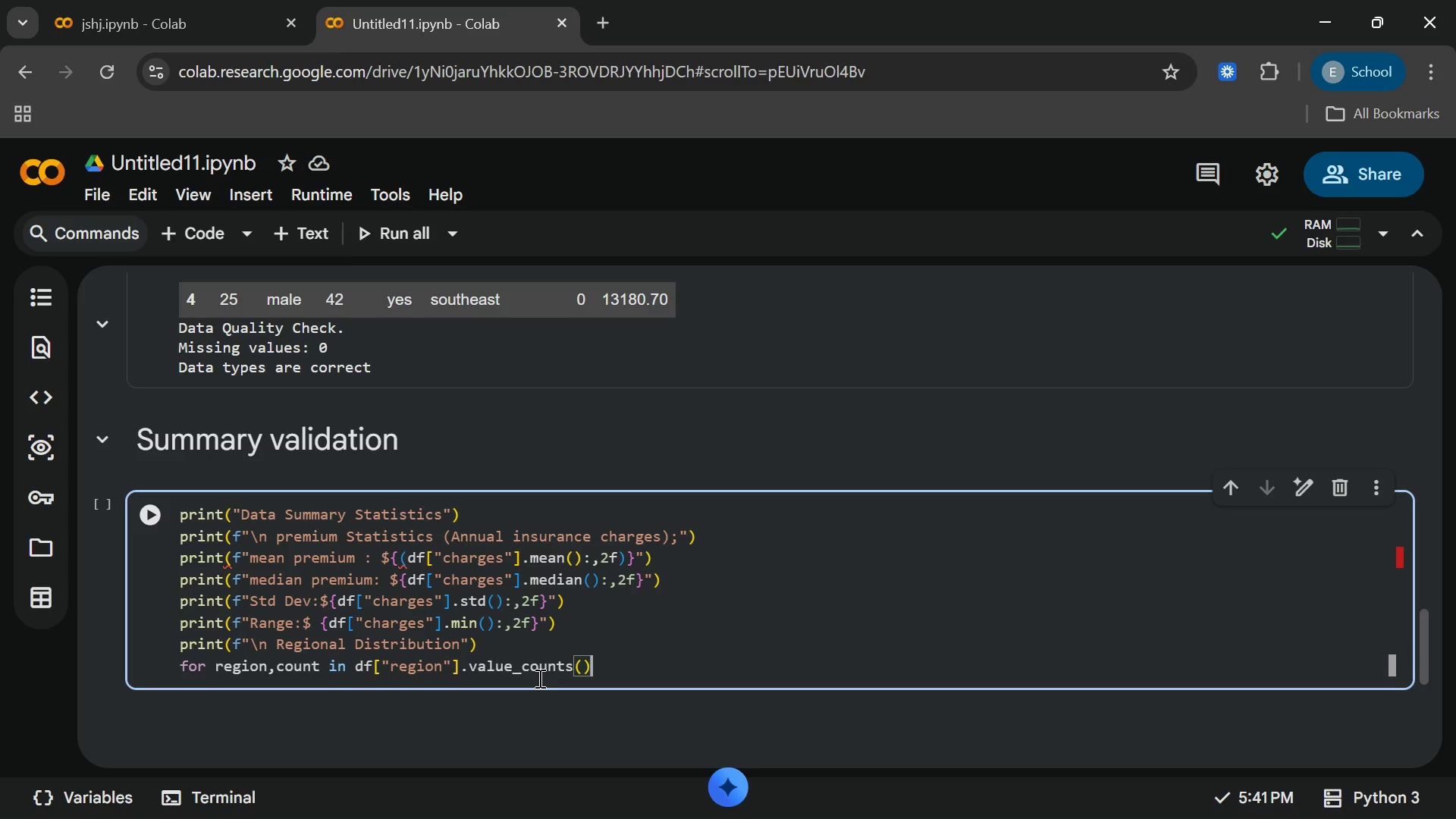 
type(.items()
 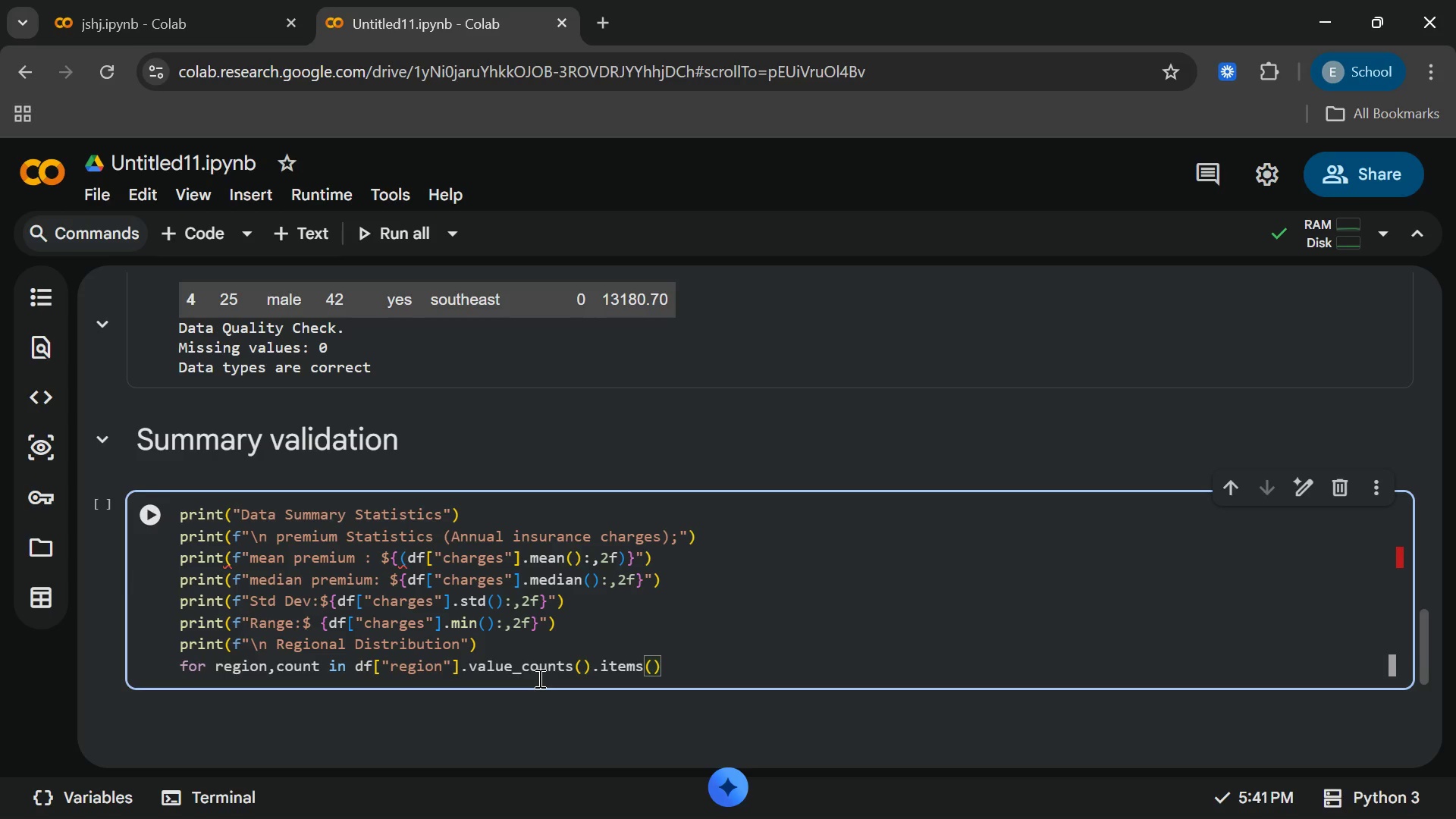 
key(ArrowRight)
 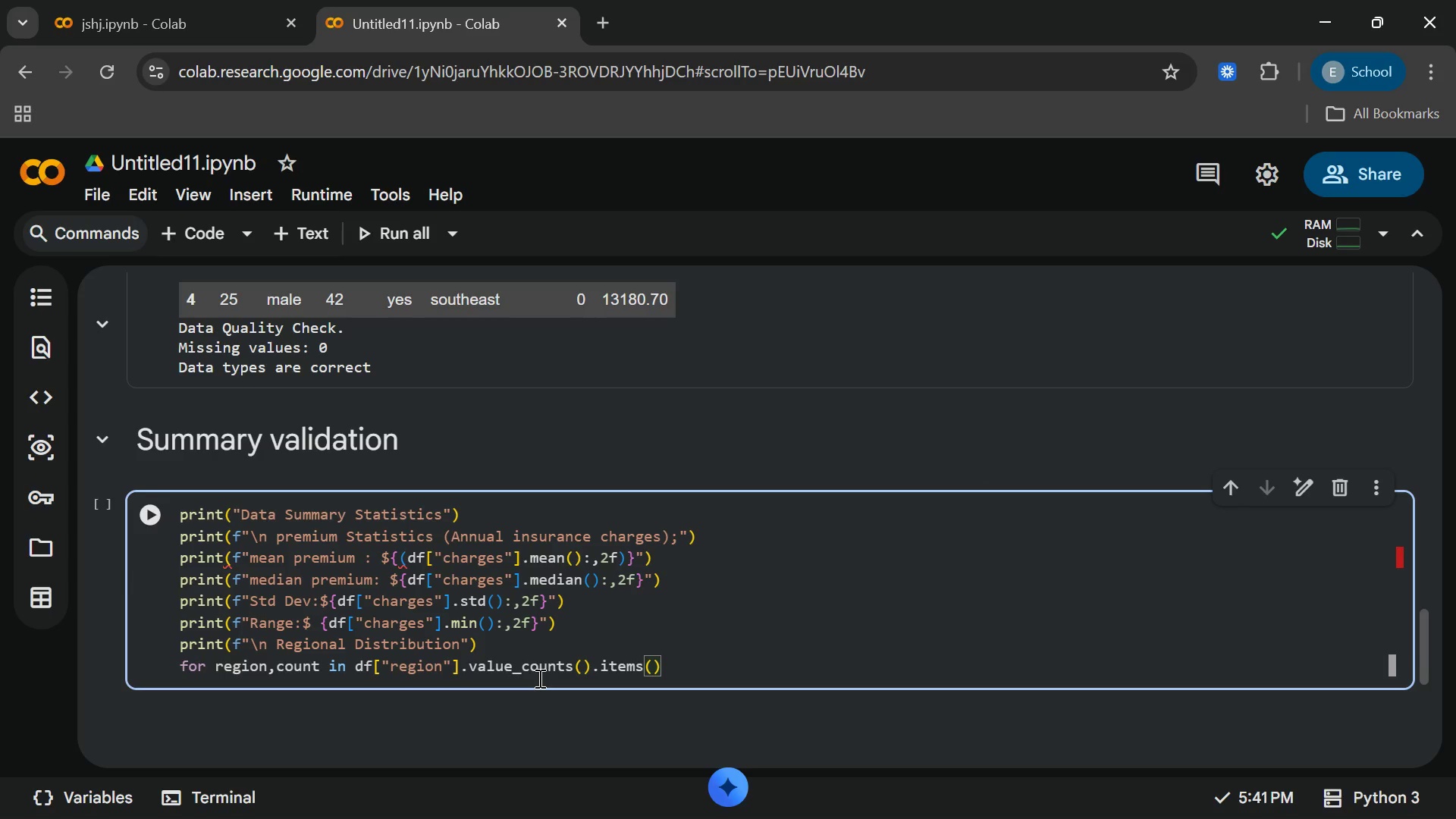 
key(Shift+ShiftRight)
 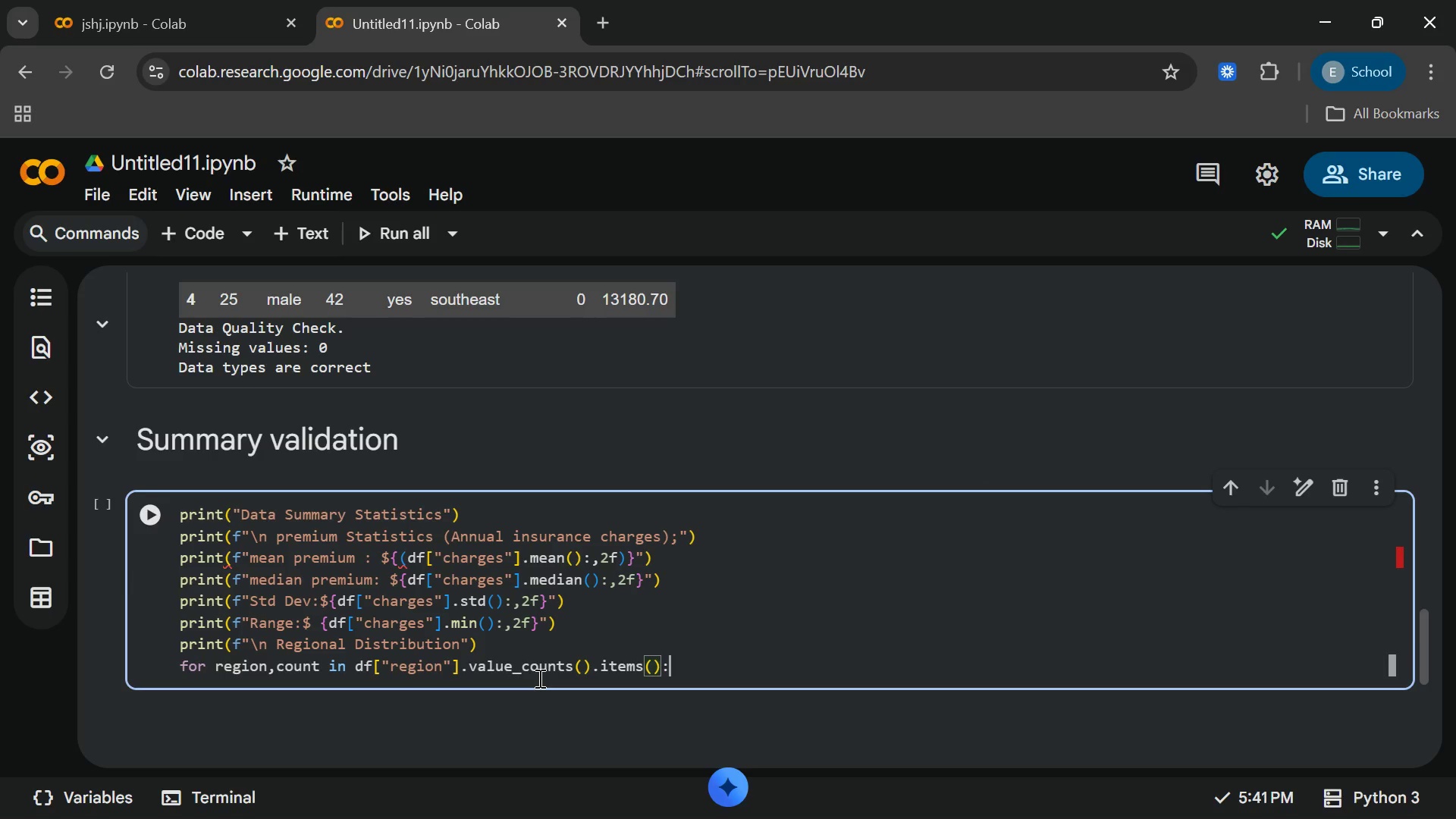 
key(Shift+Semicolon)
 